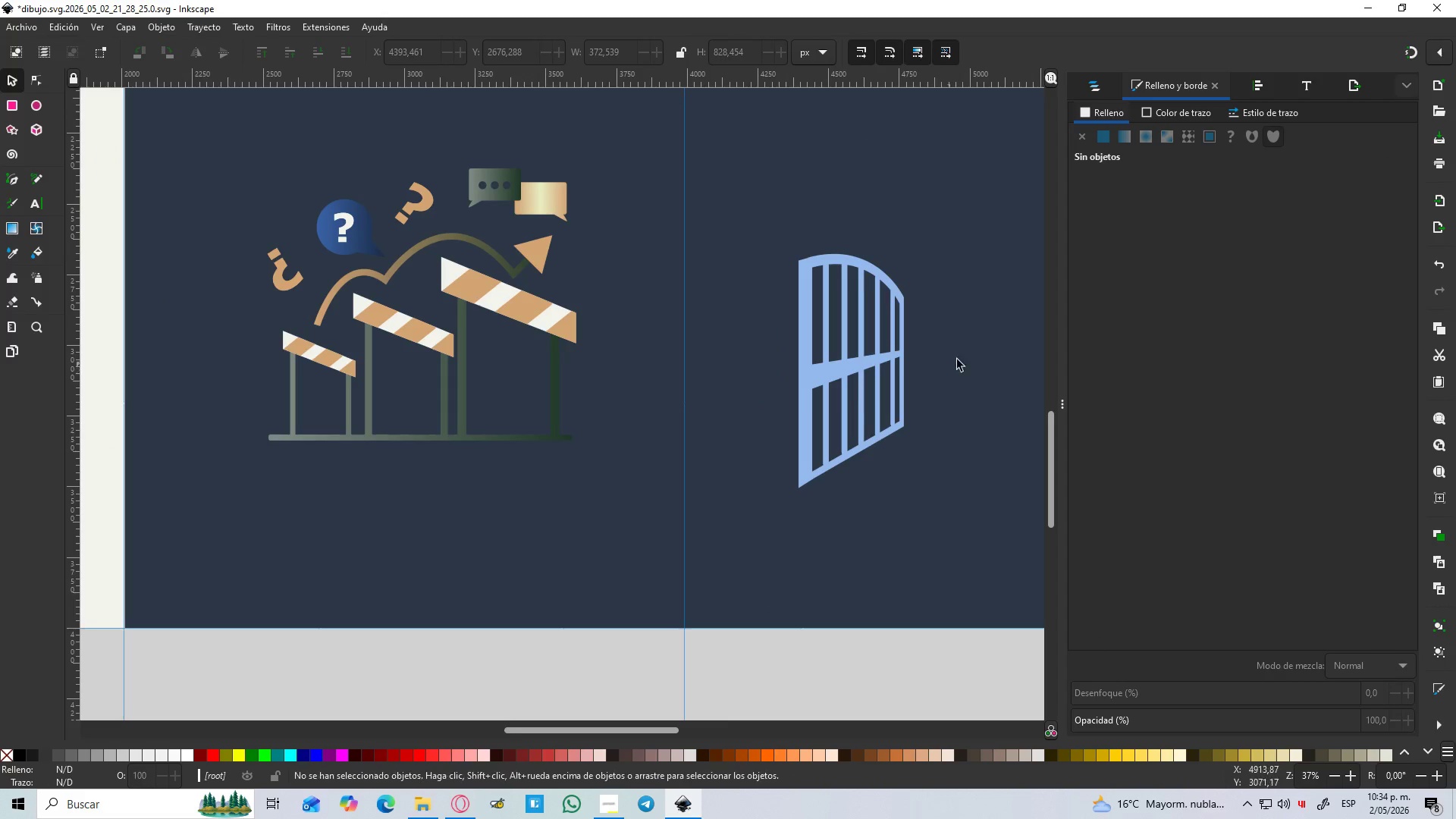 
hold_key(key=ControlLeft, duration=1.5)
scroll: coordinate [548, 381], scroll_direction: up, amount: 2.0
 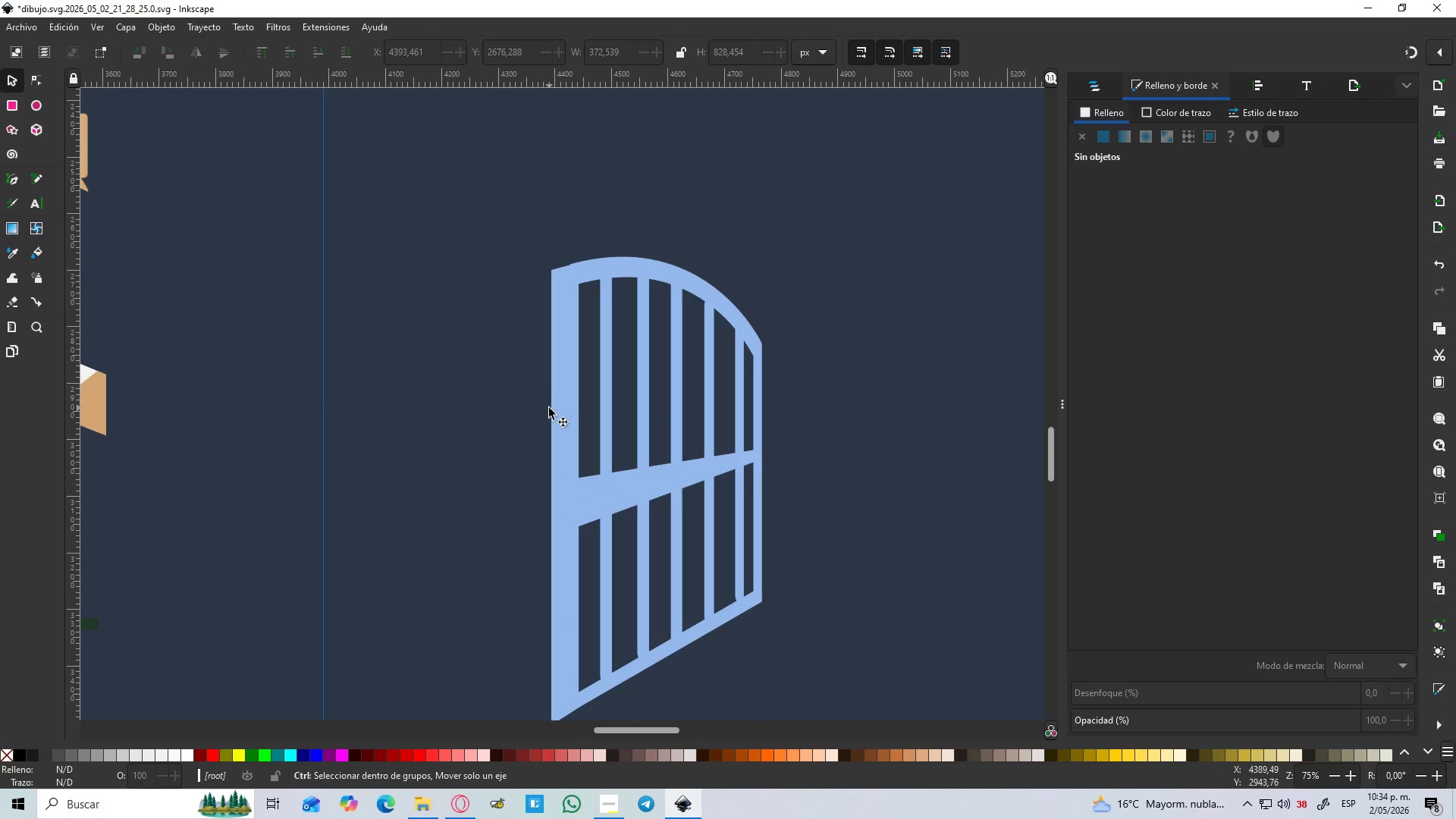 
hold_key(key=ControlLeft, duration=0.78)
 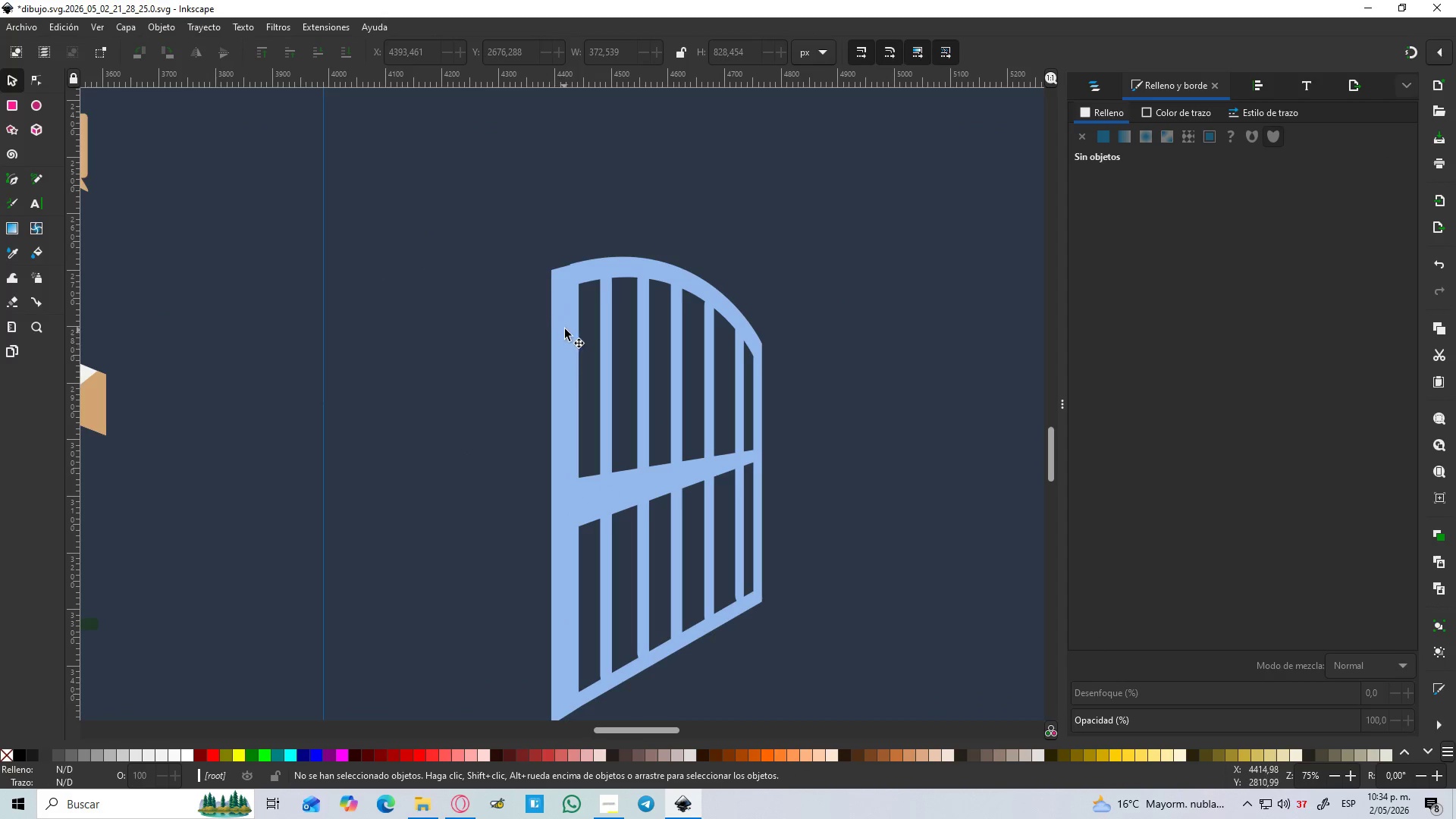 
left_click([565, 329])
 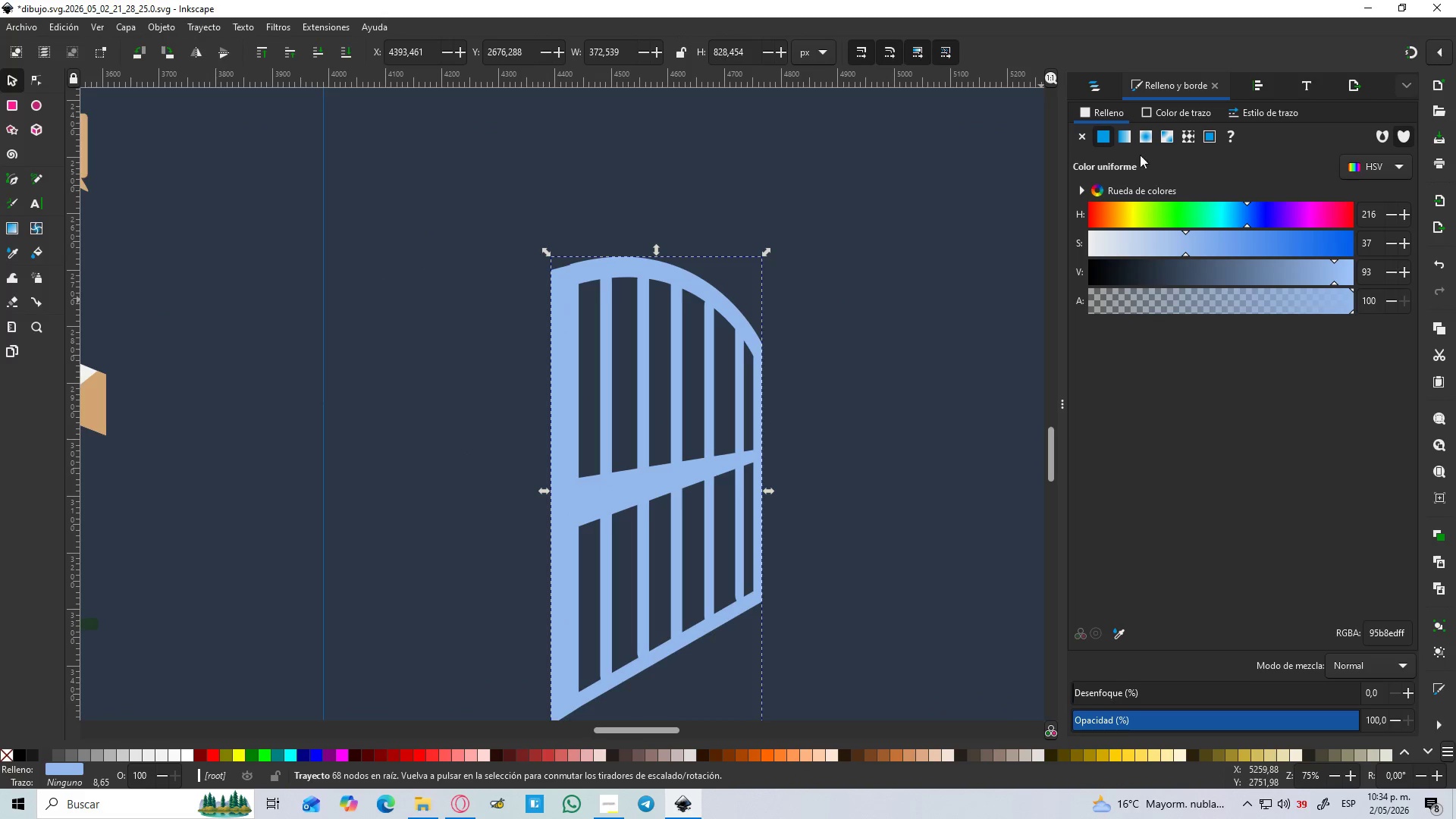 
left_click([1125, 140])
 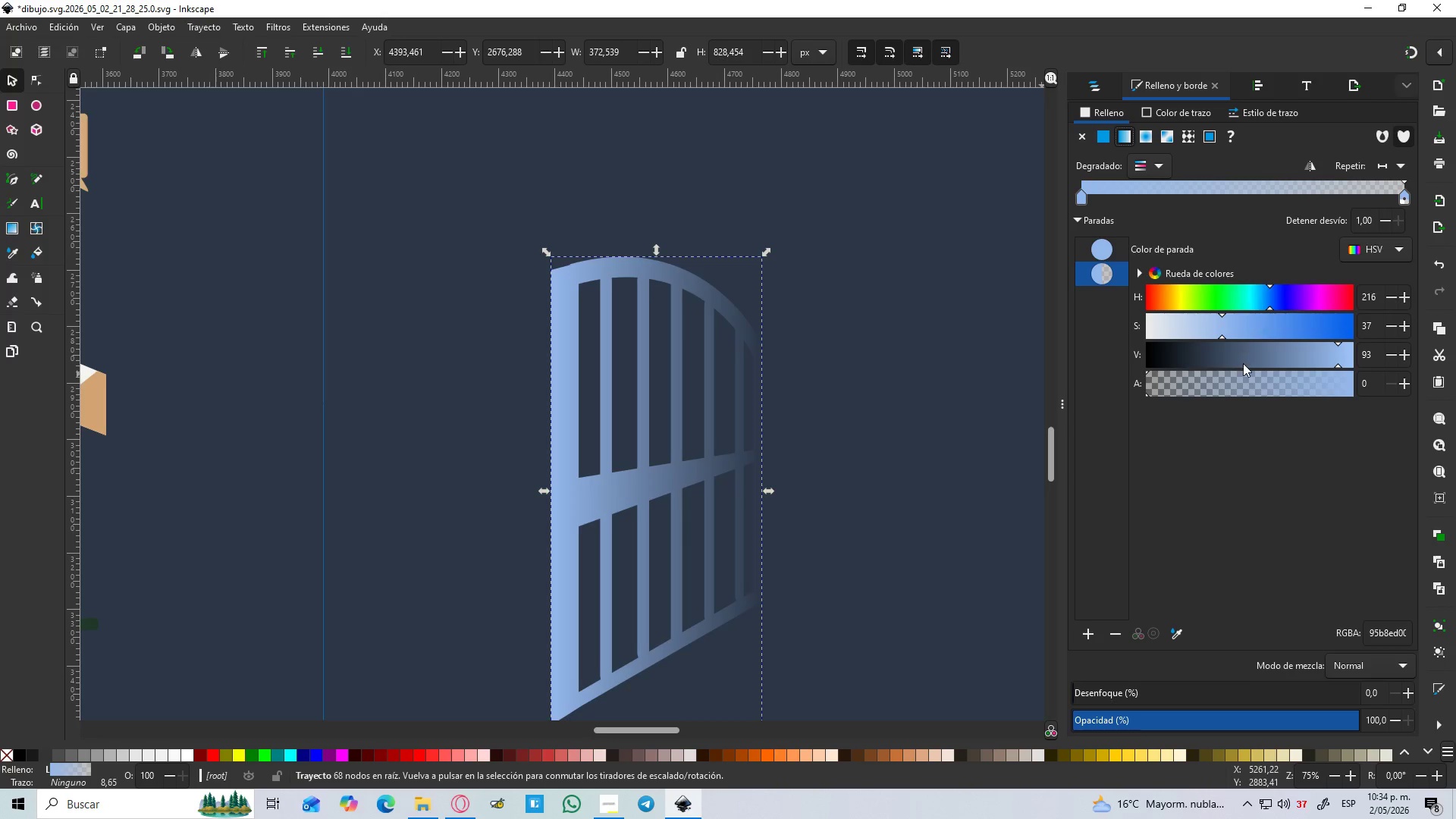 
left_click([1083, 202])
 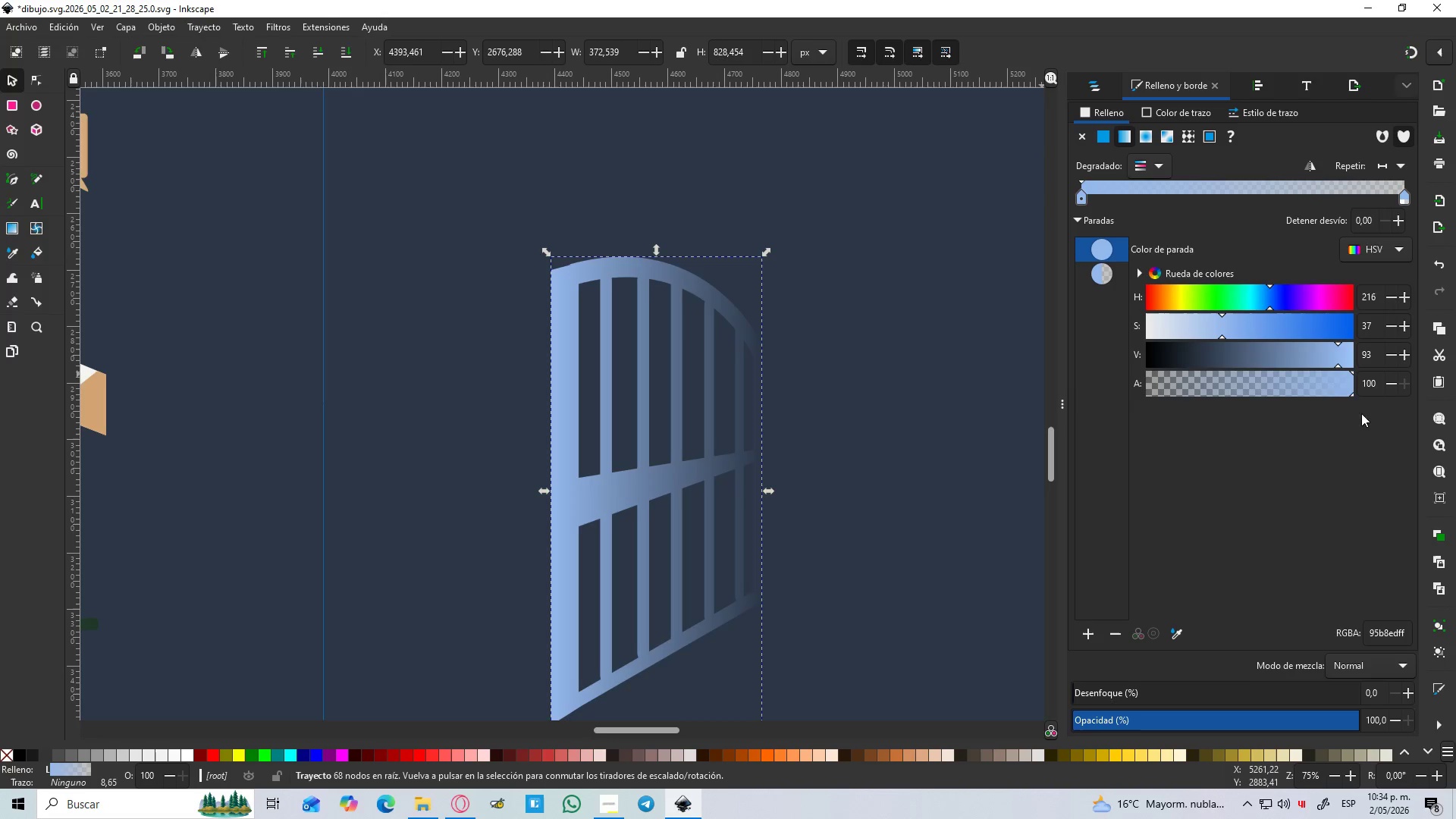 
left_click_drag(start_coordinate=[1338, 388], to_coordinate=[1141, 381])
 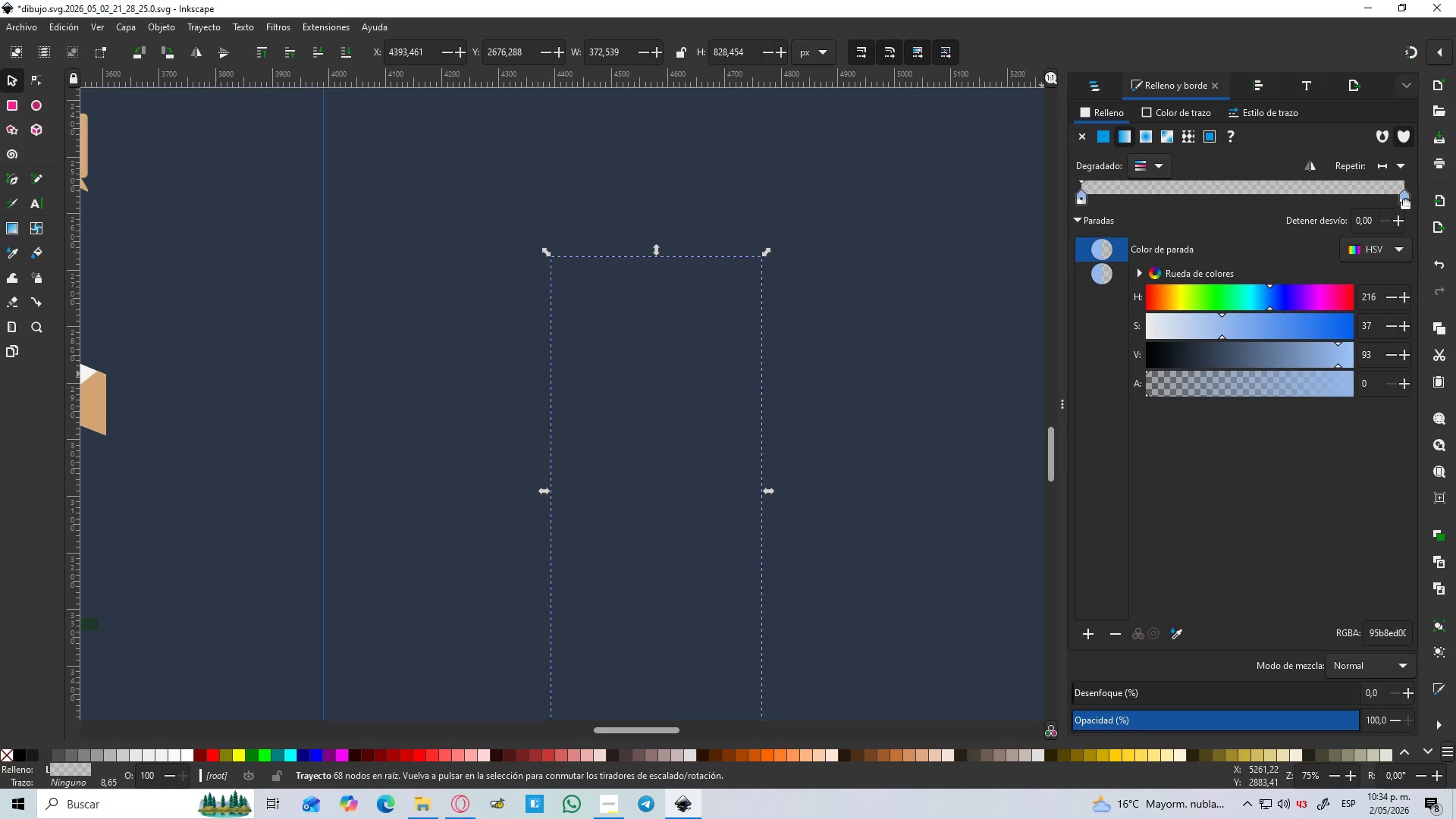 
left_click([1405, 199])
 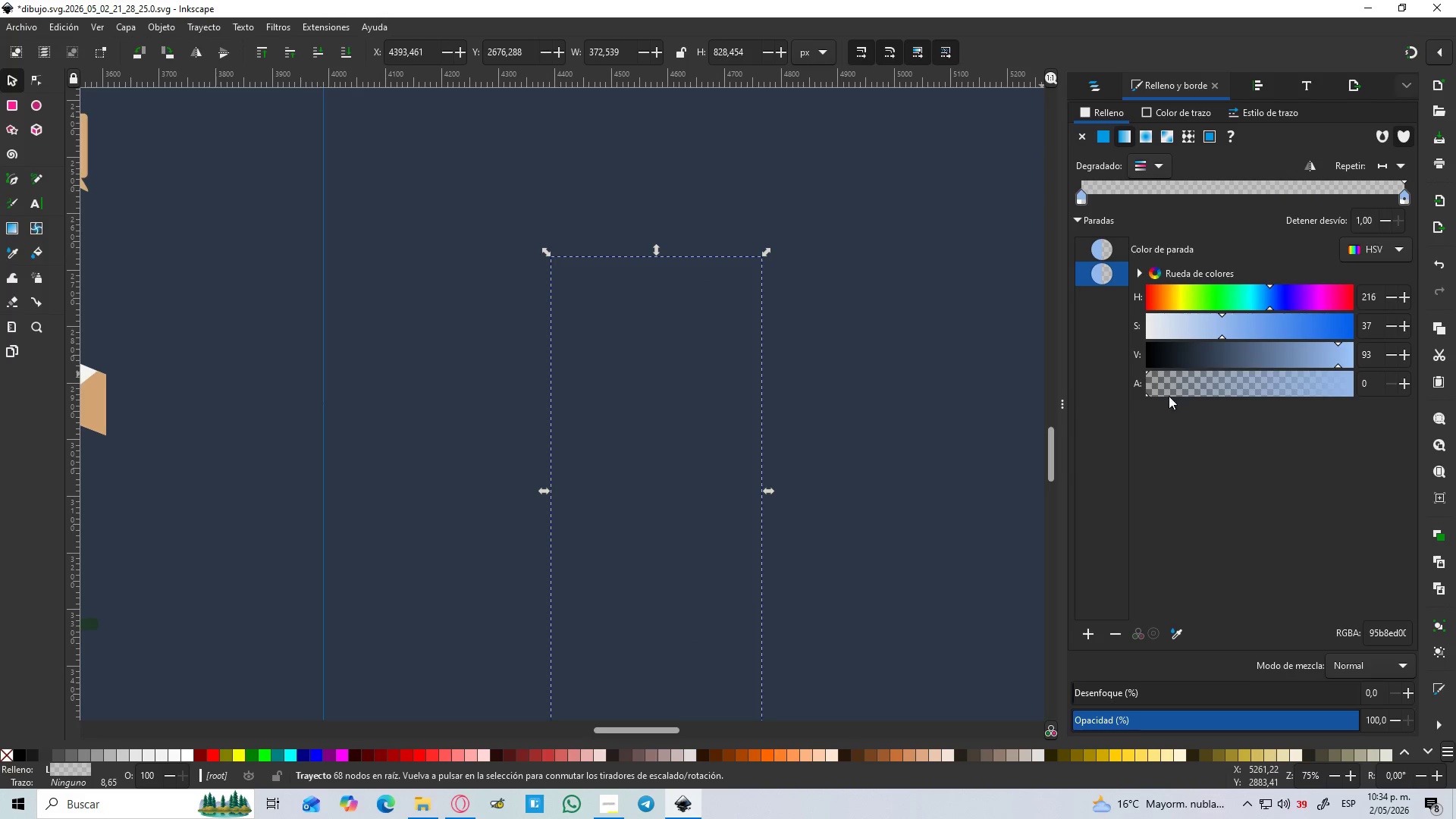 
left_click_drag(start_coordinate=[1162, 385], to_coordinate=[1341, 384])
 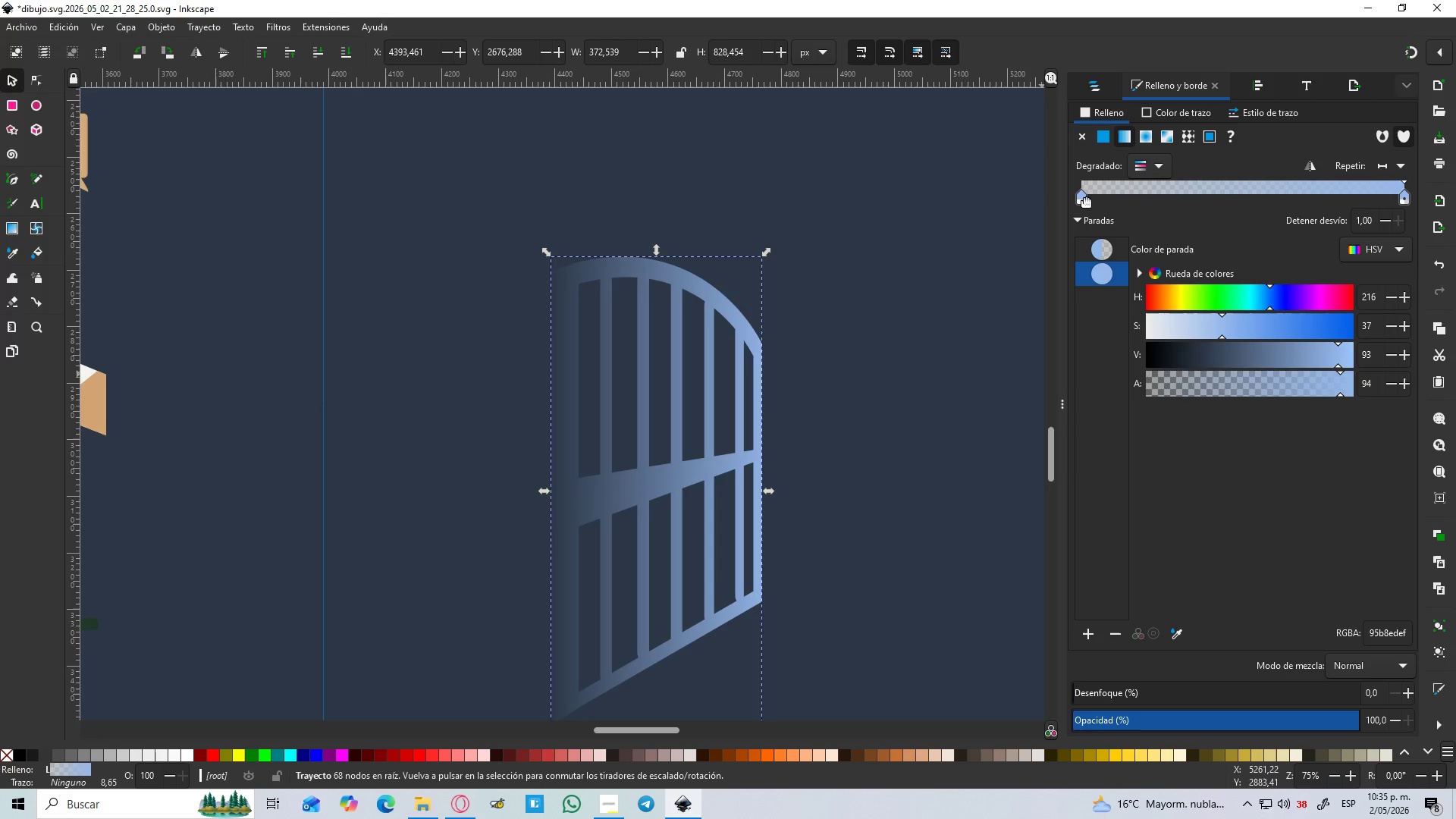 
left_click_drag(start_coordinate=[1085, 199], to_coordinate=[1051, 205])
 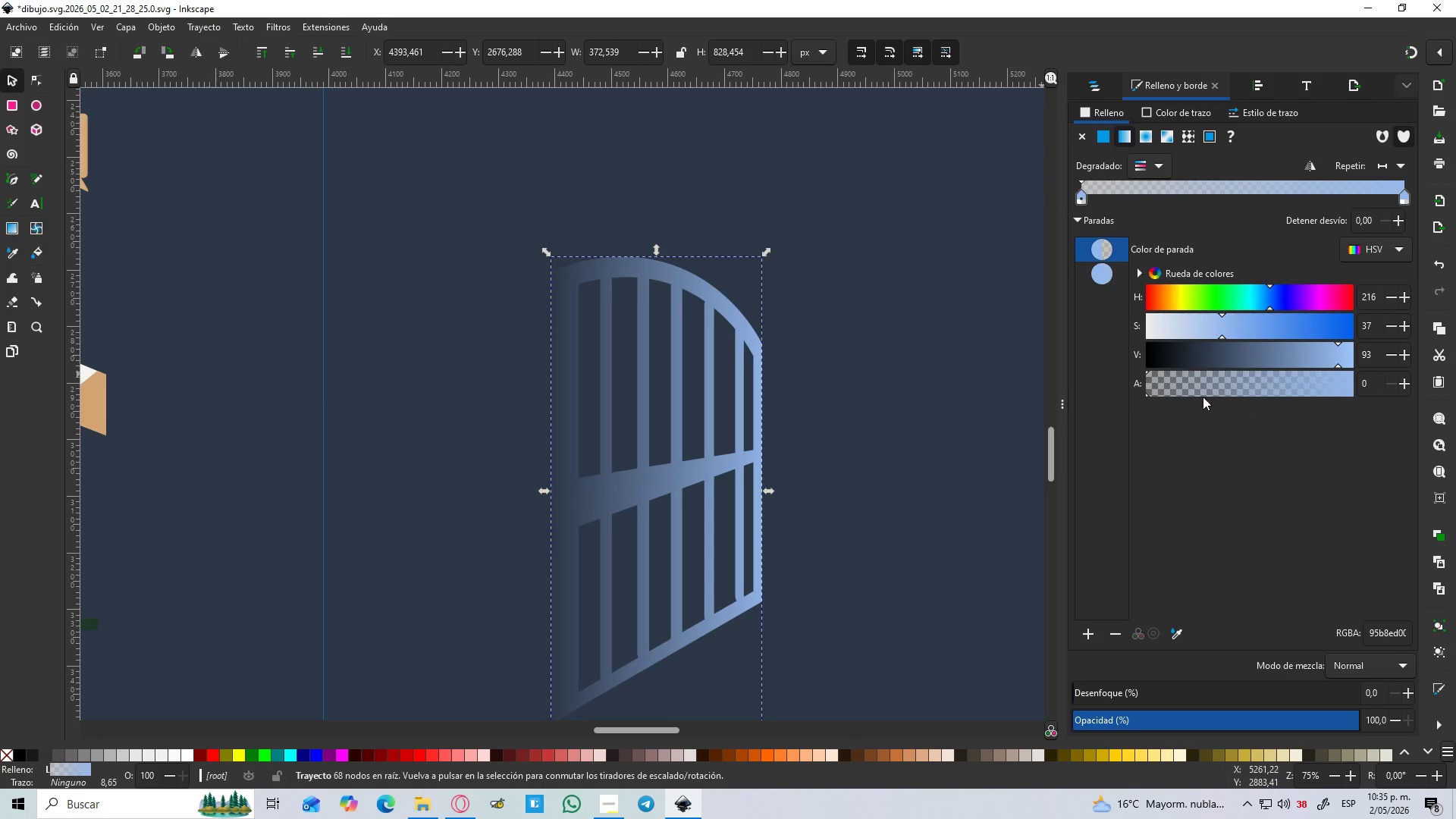 
left_click_drag(start_coordinate=[1195, 392], to_coordinate=[1261, 391])
 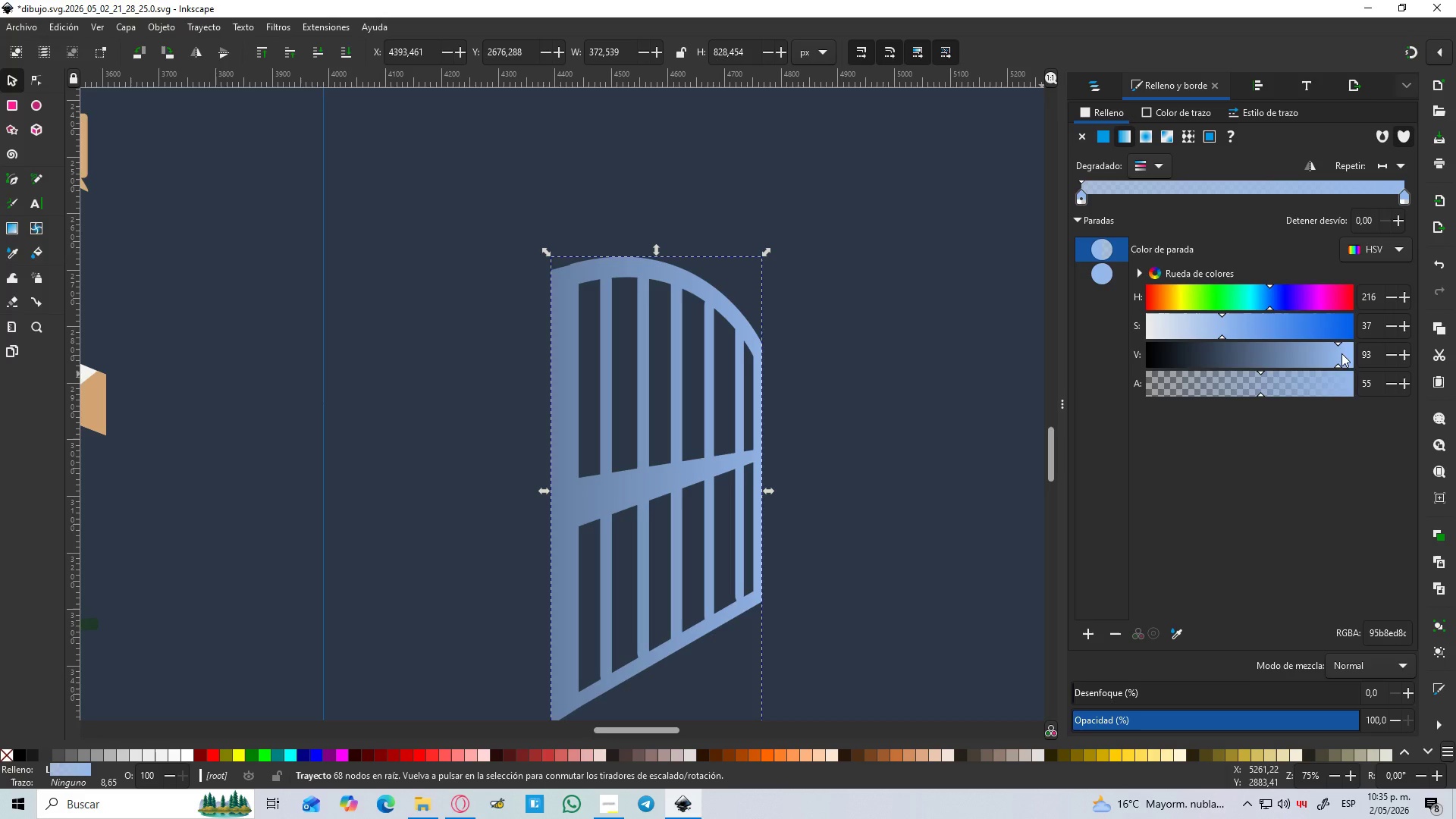 
left_click_drag(start_coordinate=[1343, 353], to_coordinate=[1269, 363])
 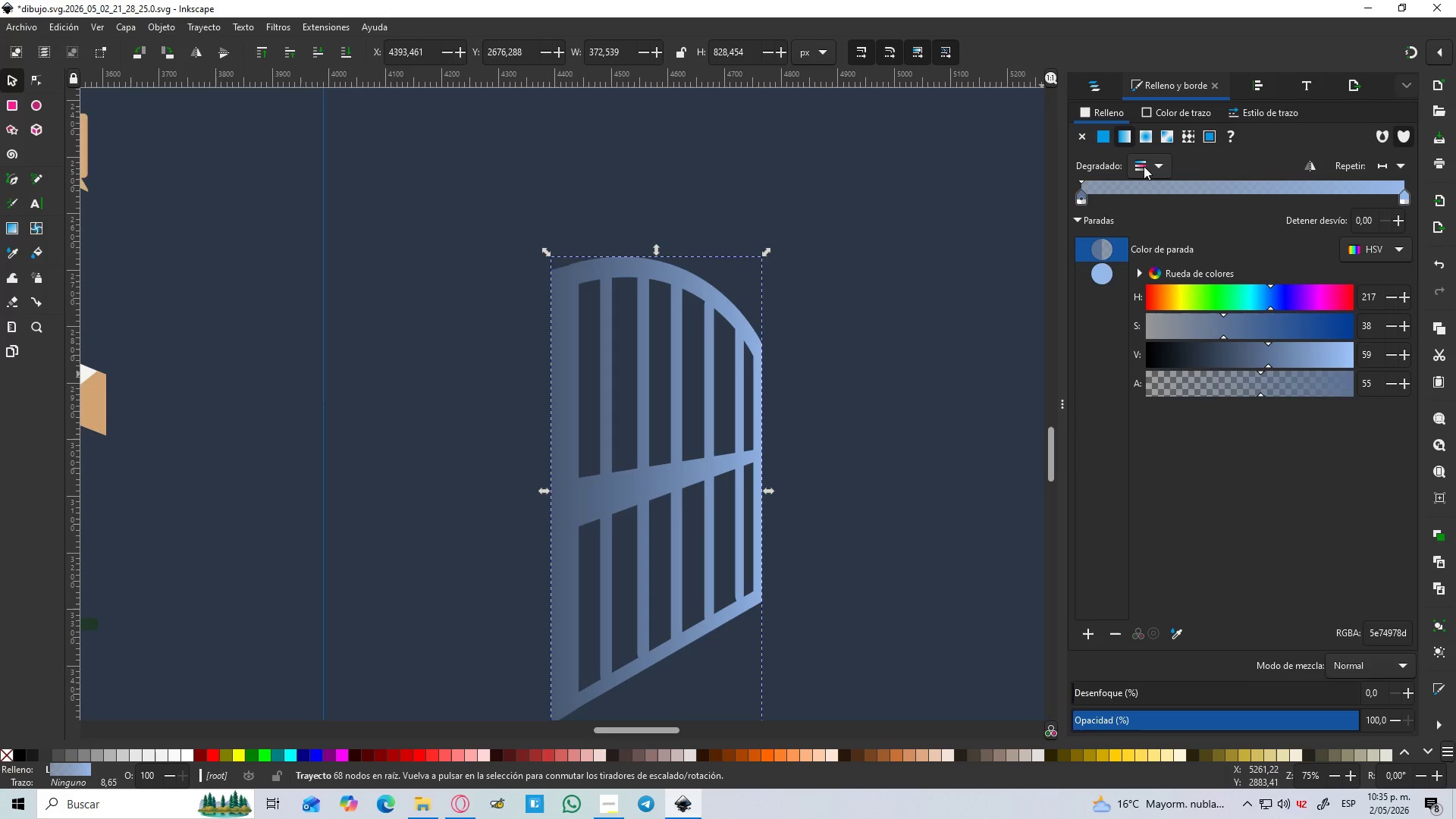 
hold_key(key=ControlLeft, duration=1.5)
 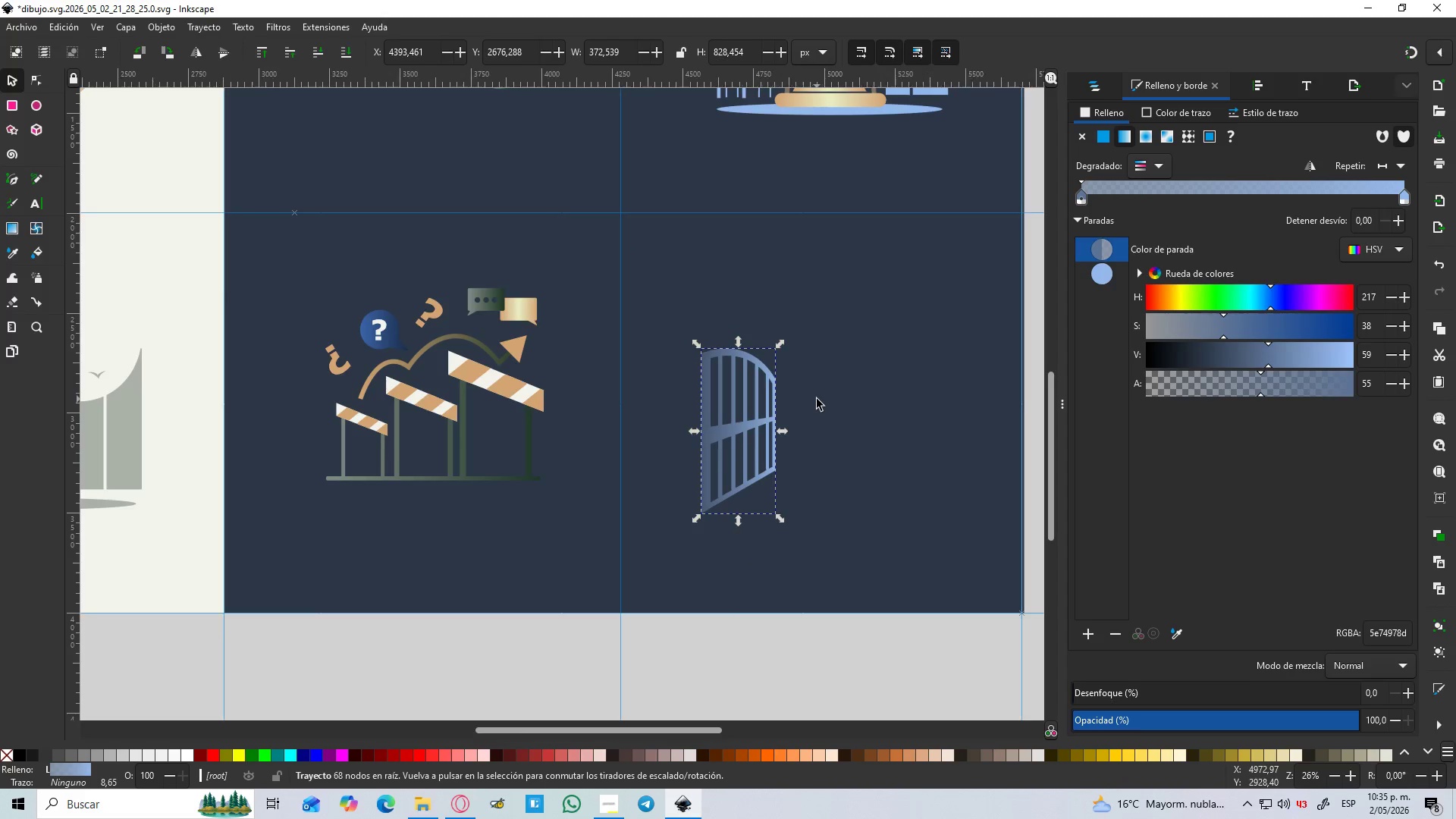 
hold_key(key=ControlLeft, duration=1.23)
 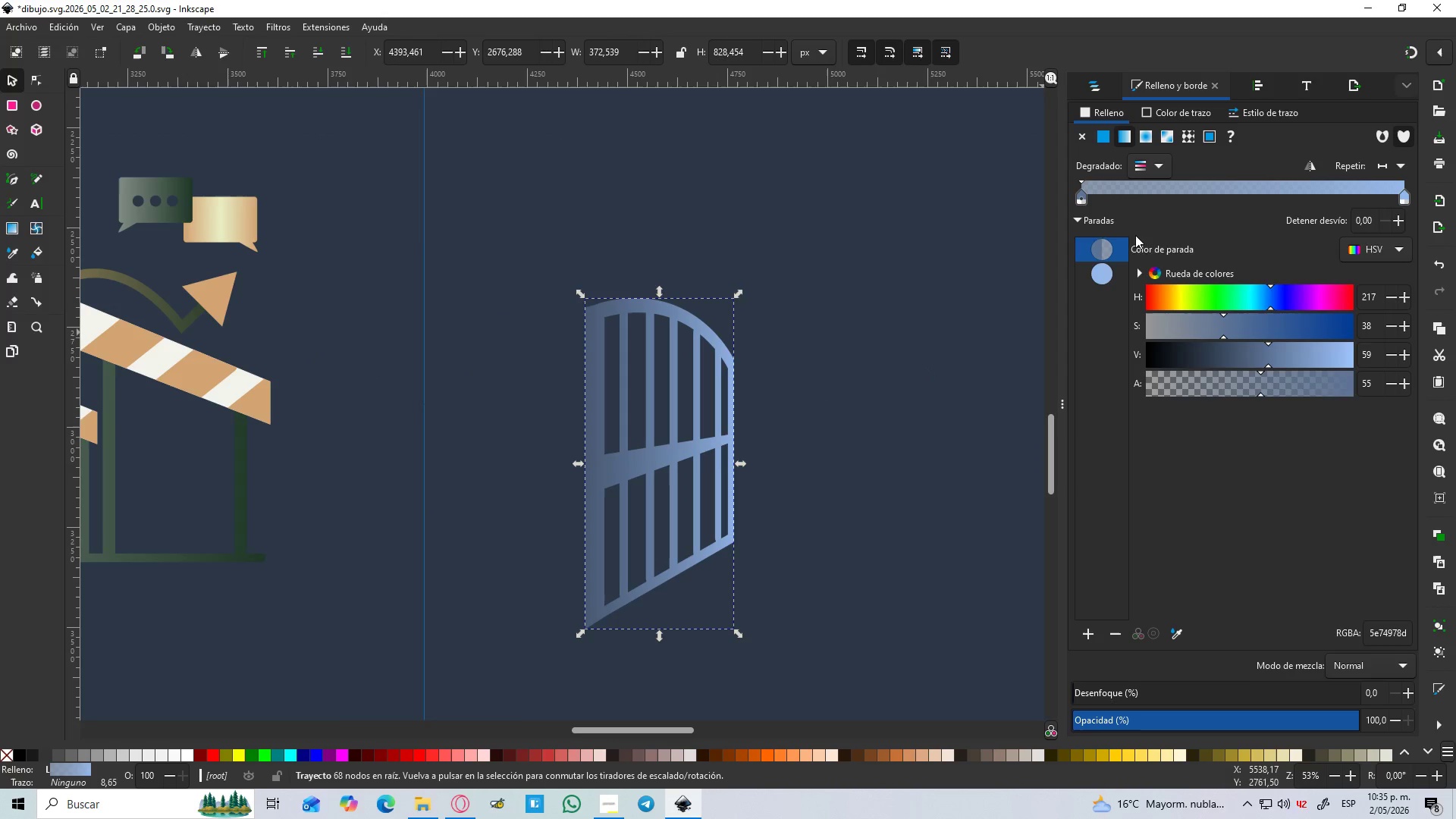 
scroll: coordinate [783, 398], scroll_direction: down, amount: 5.0
 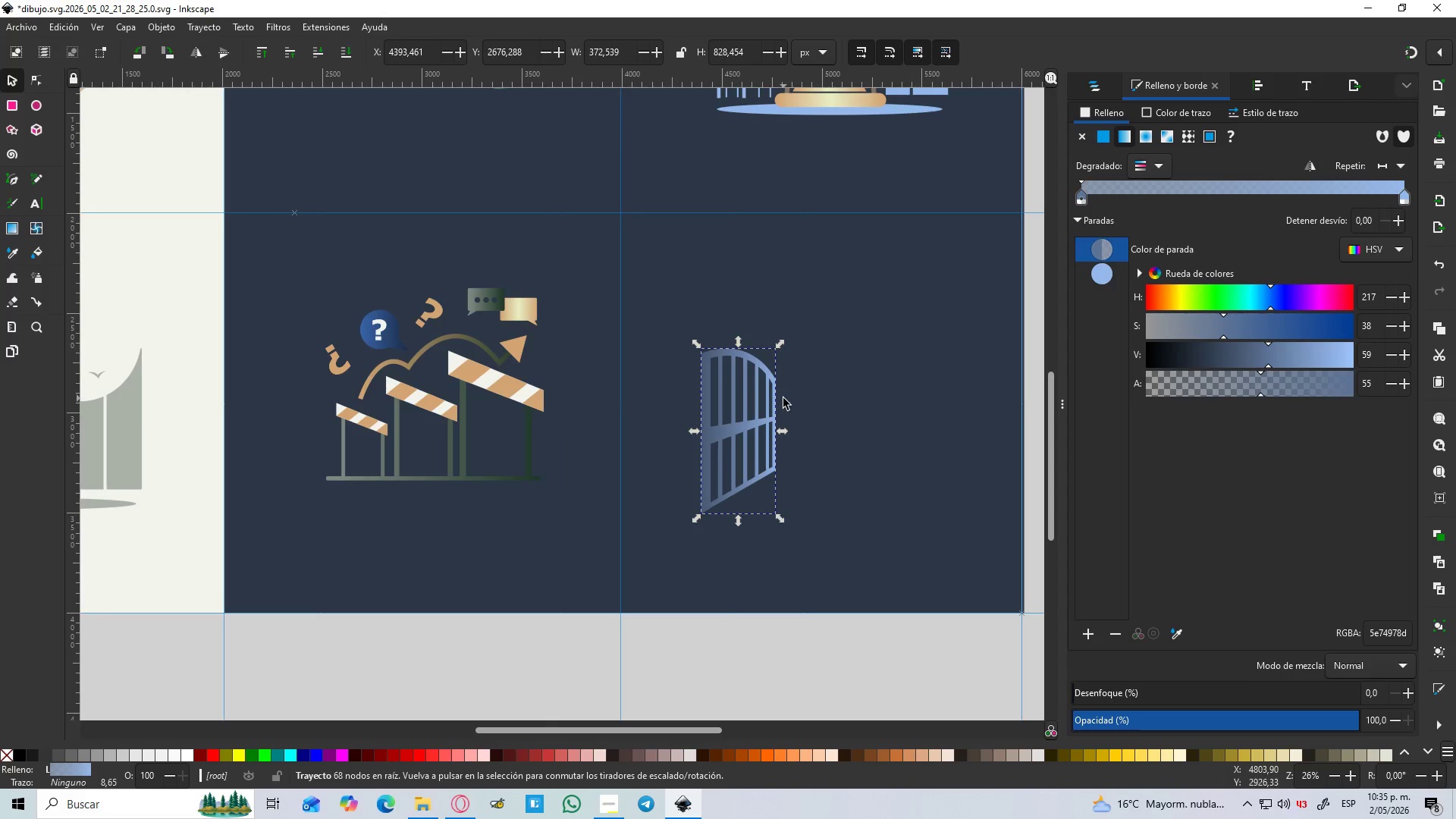 
scroll: coordinate [817, 399], scroll_direction: up, amount: 1.0
 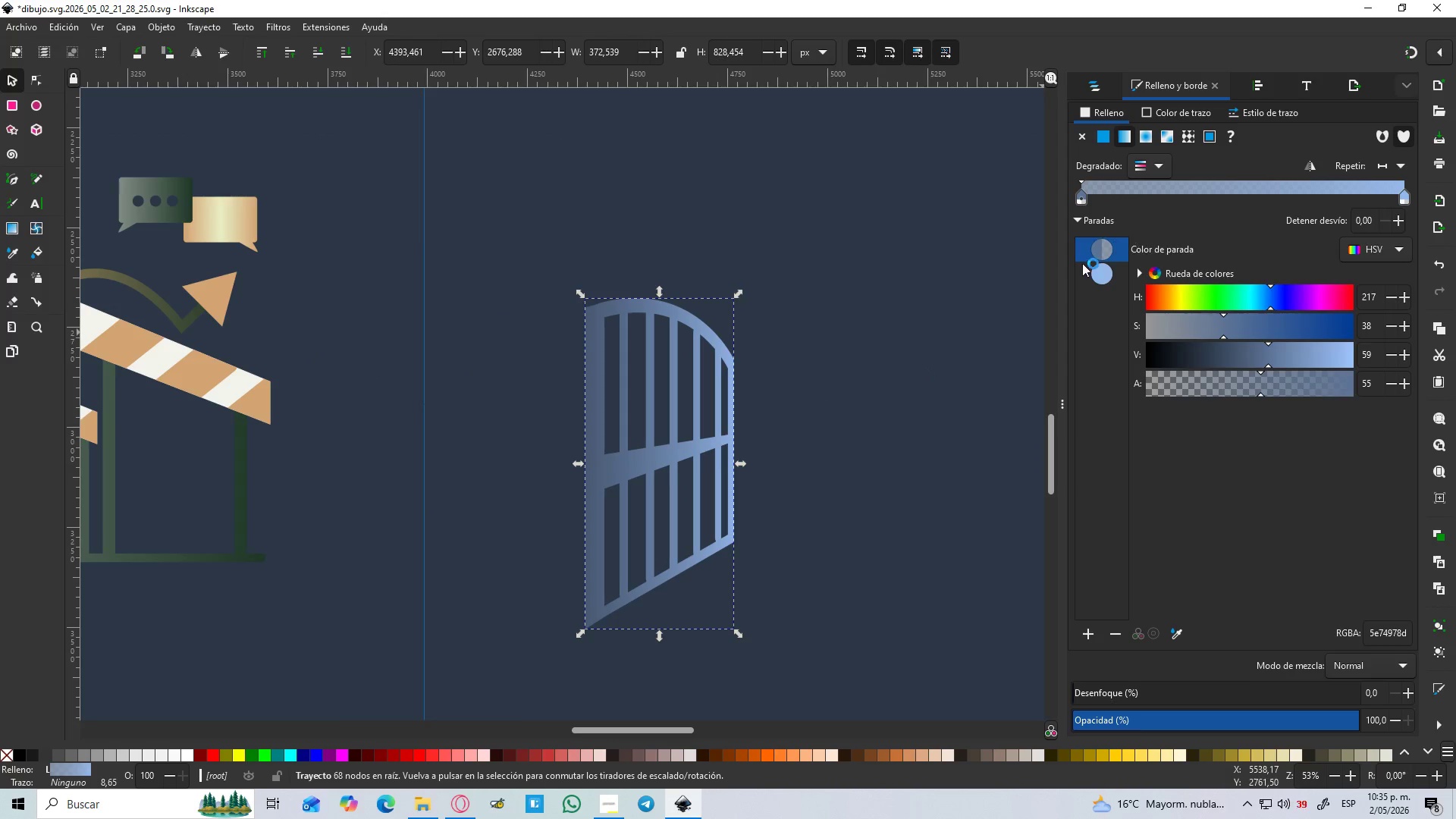 
hold_key(key=ControlLeft, duration=1.52)
scroll: coordinate [835, 340], scroll_direction: down, amount: 2.0
 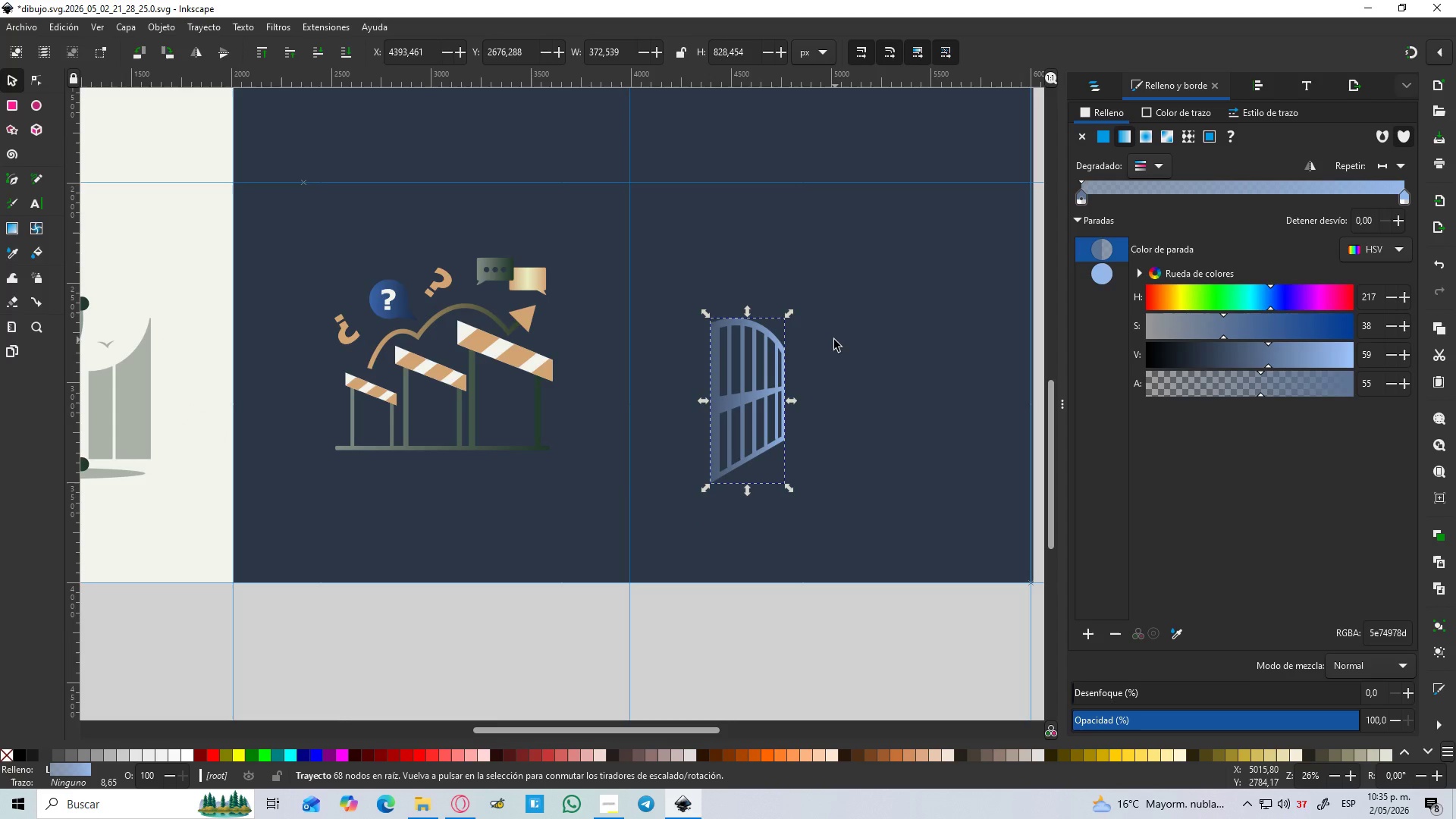 
hold_key(key=ControlLeft, duration=1.5)
scroll: coordinate [830, 332], scroll_direction: up, amount: 1.0
 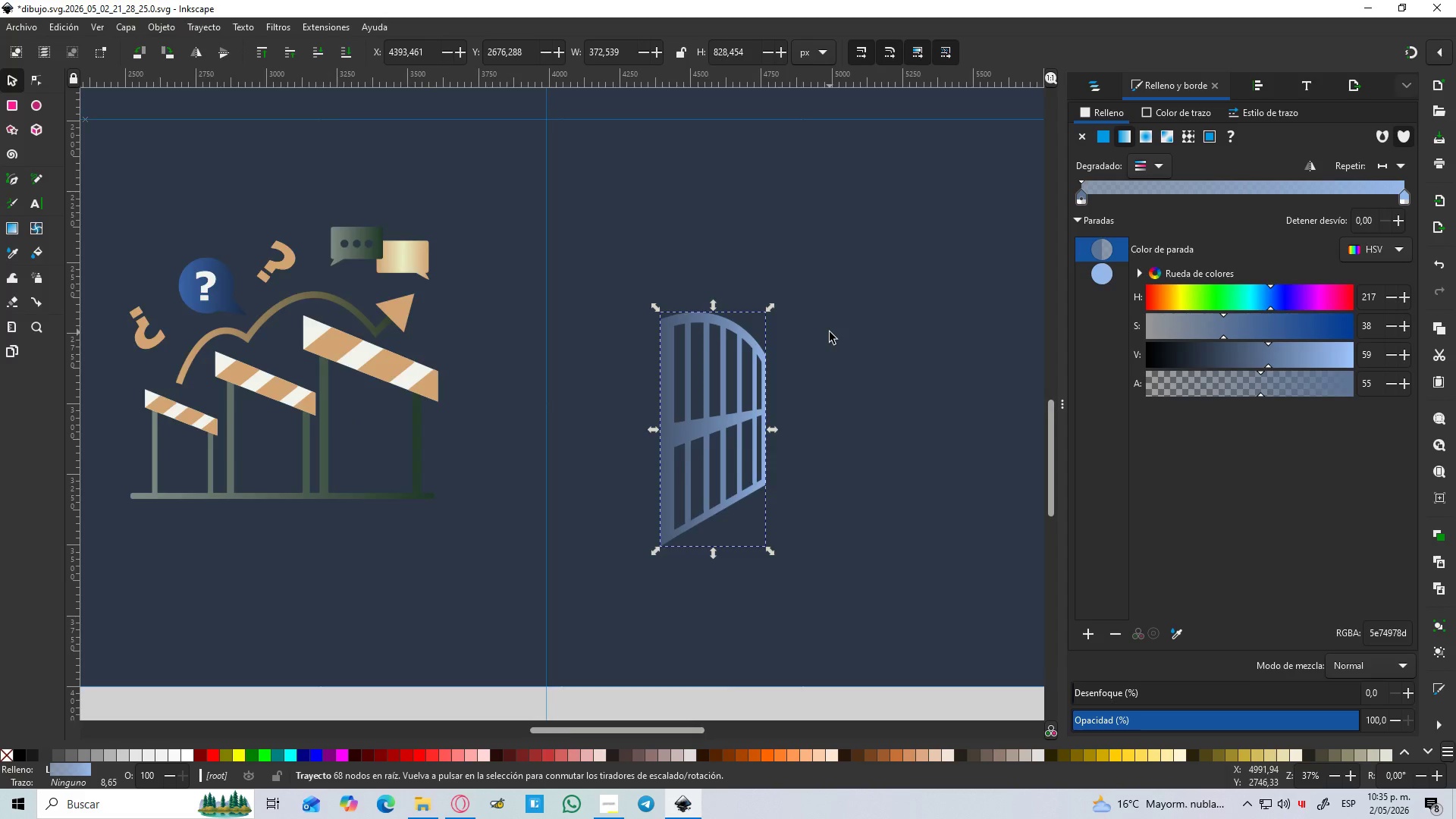 
hold_key(key=ControlLeft, duration=0.73)
 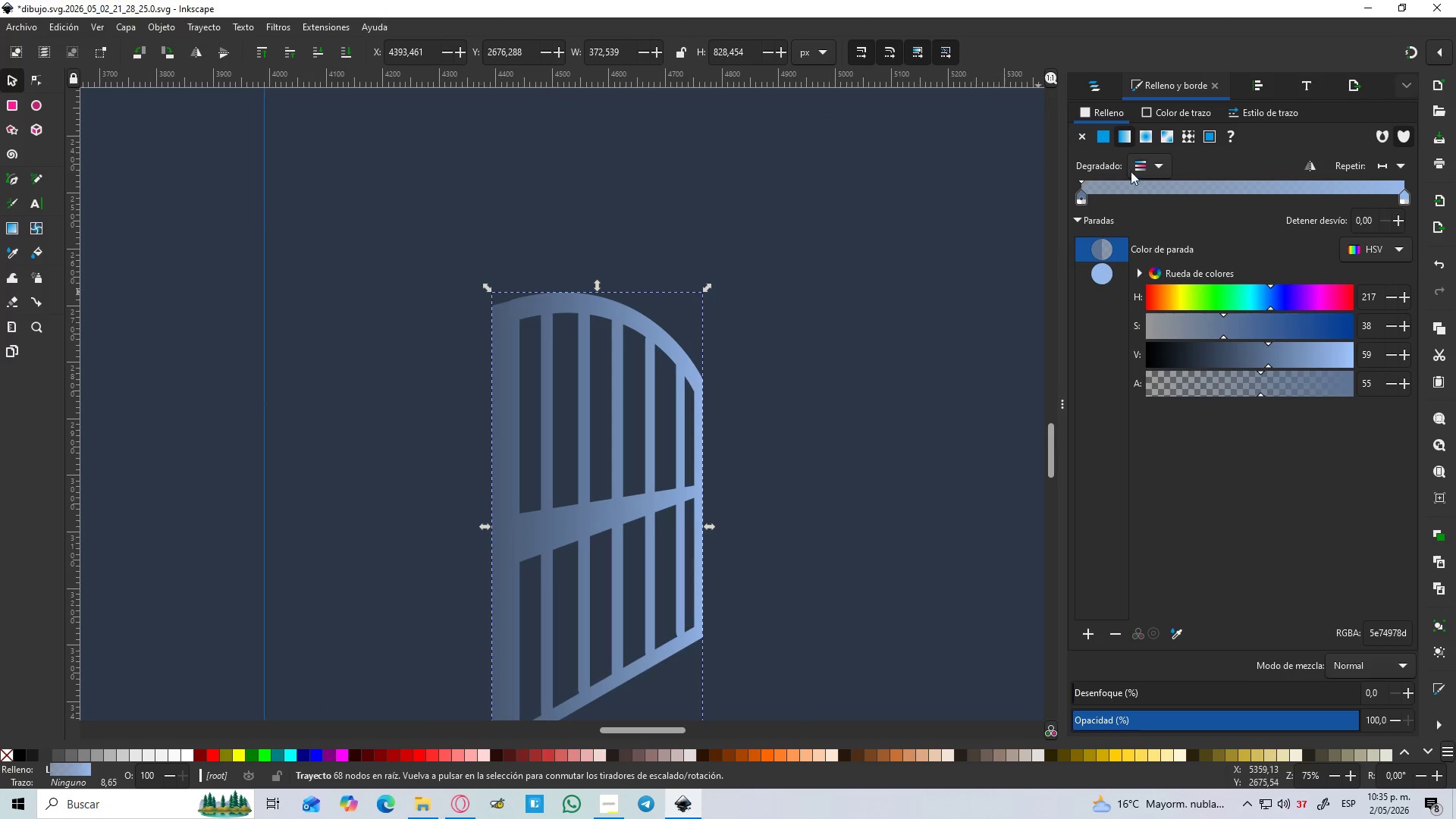 
left_click([1147, 162])
 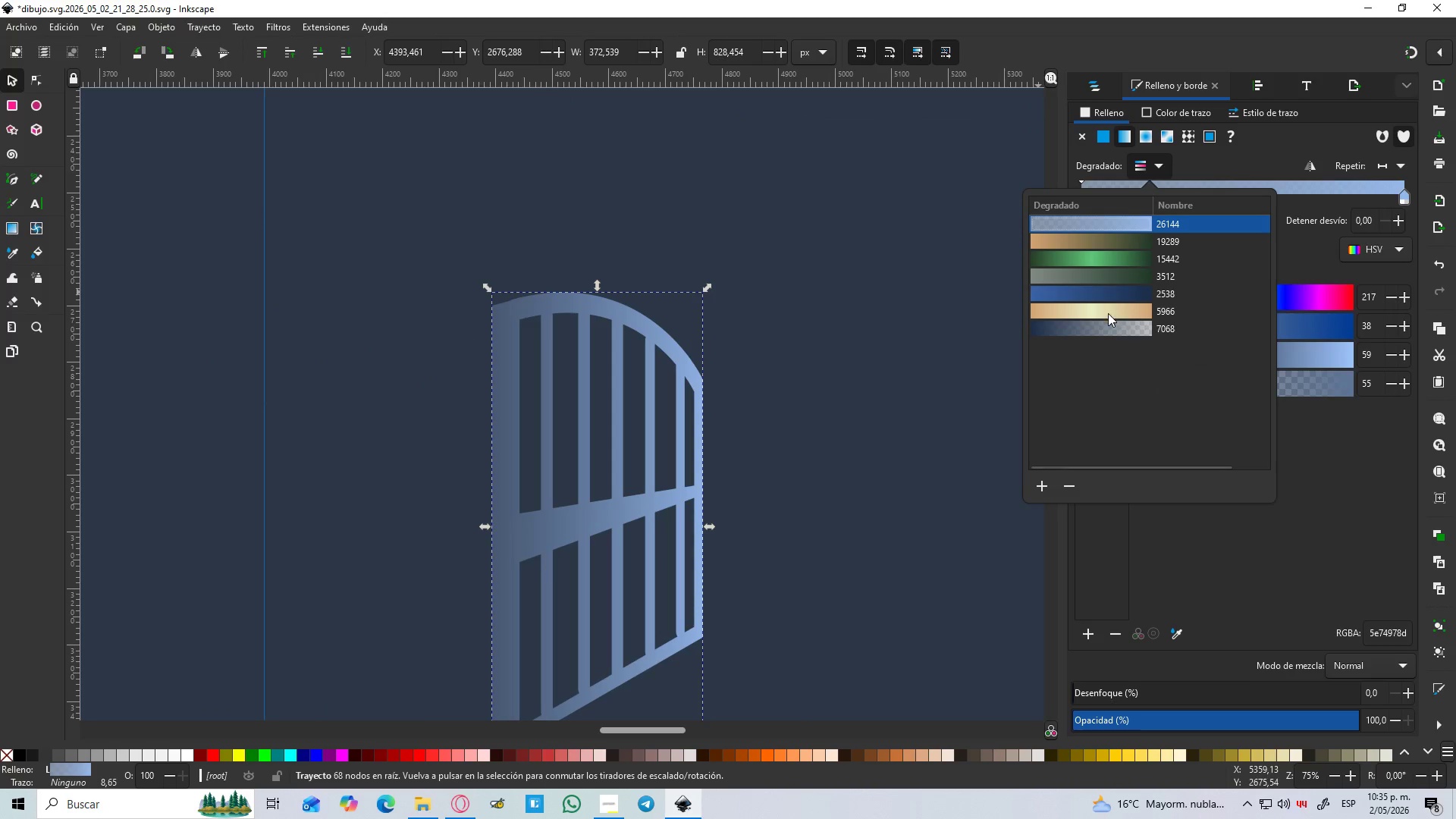 
left_click([1106, 313])
 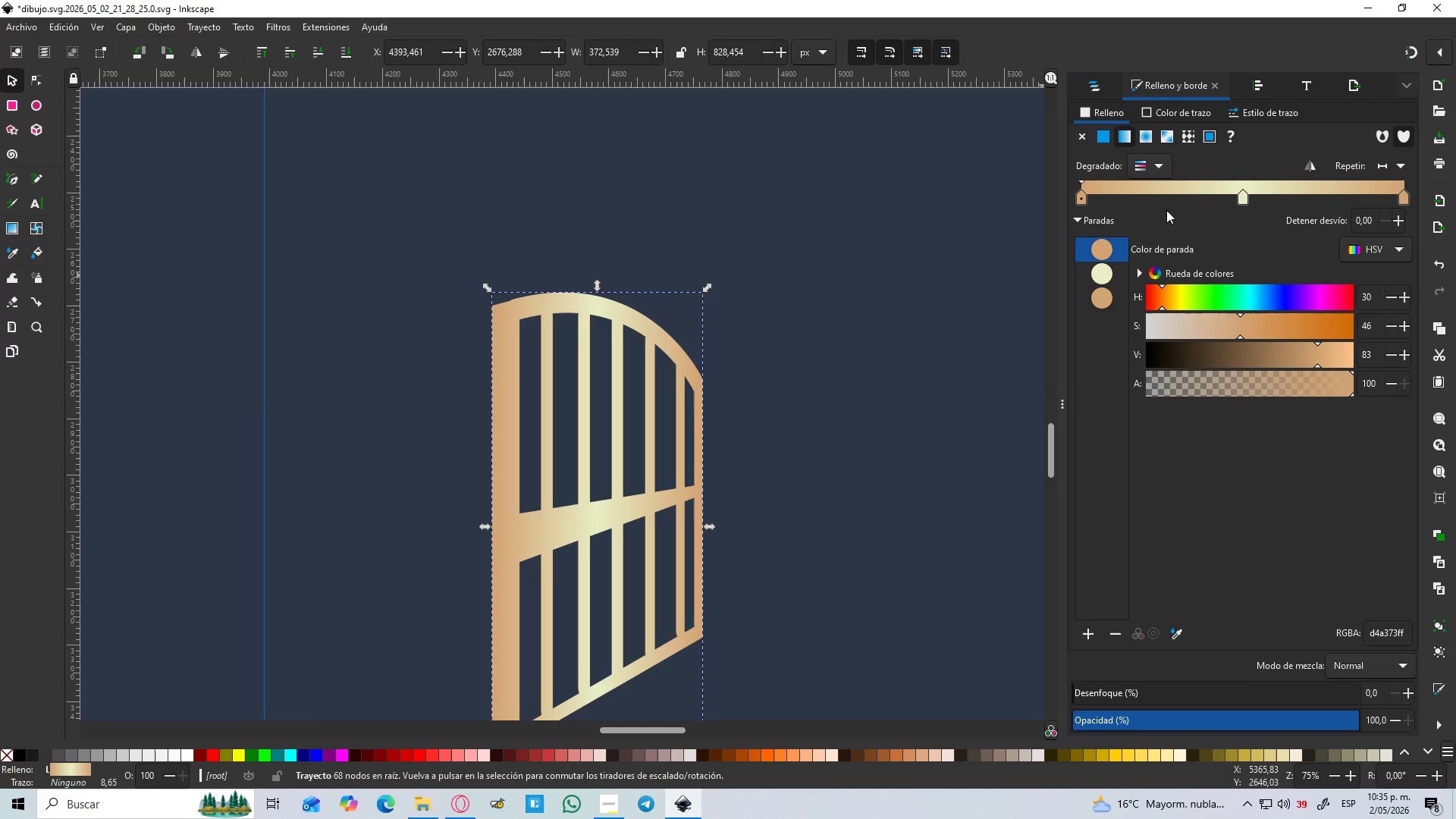 
left_click([1408, 202])
 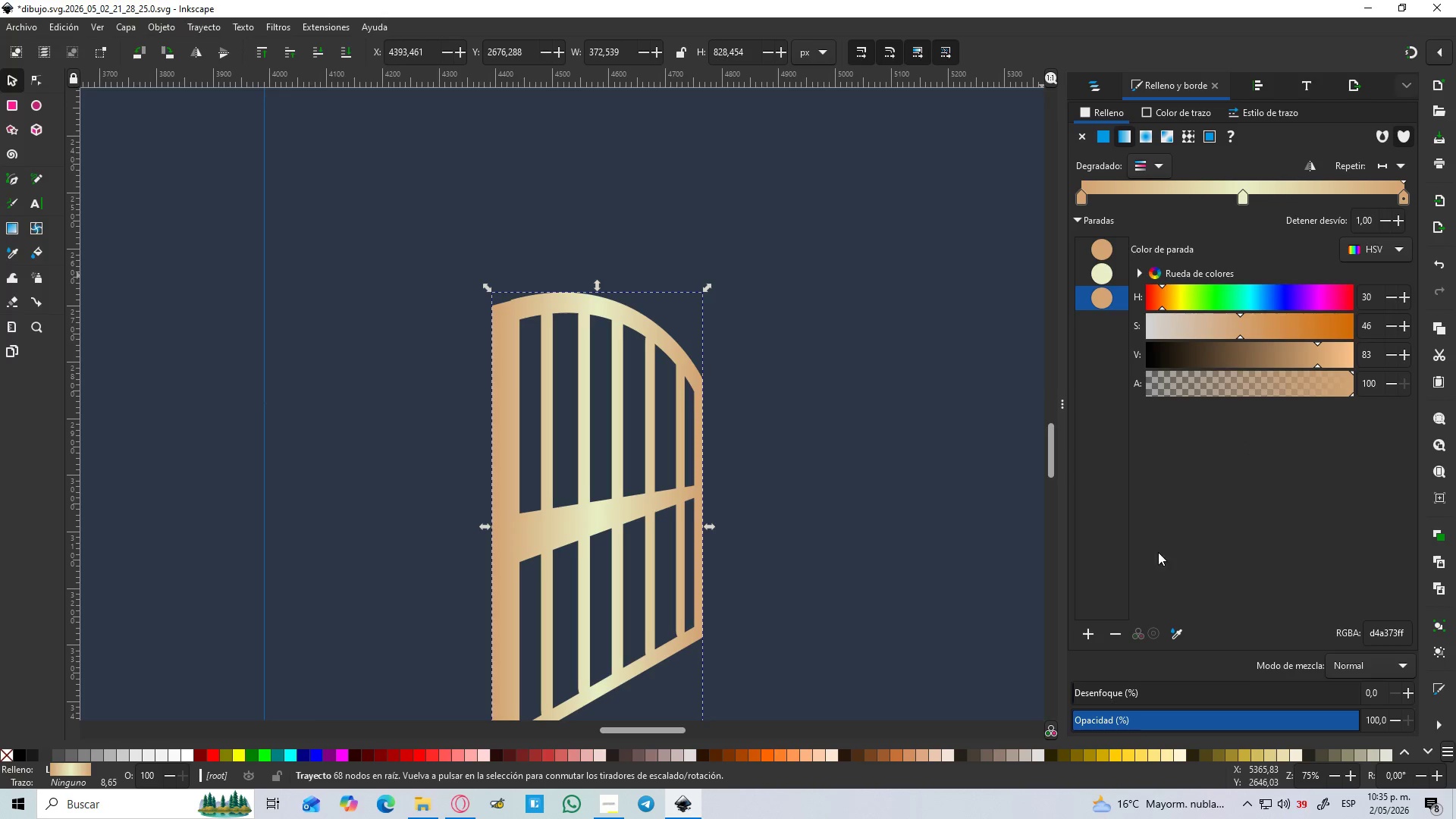 
left_click([1180, 632])
 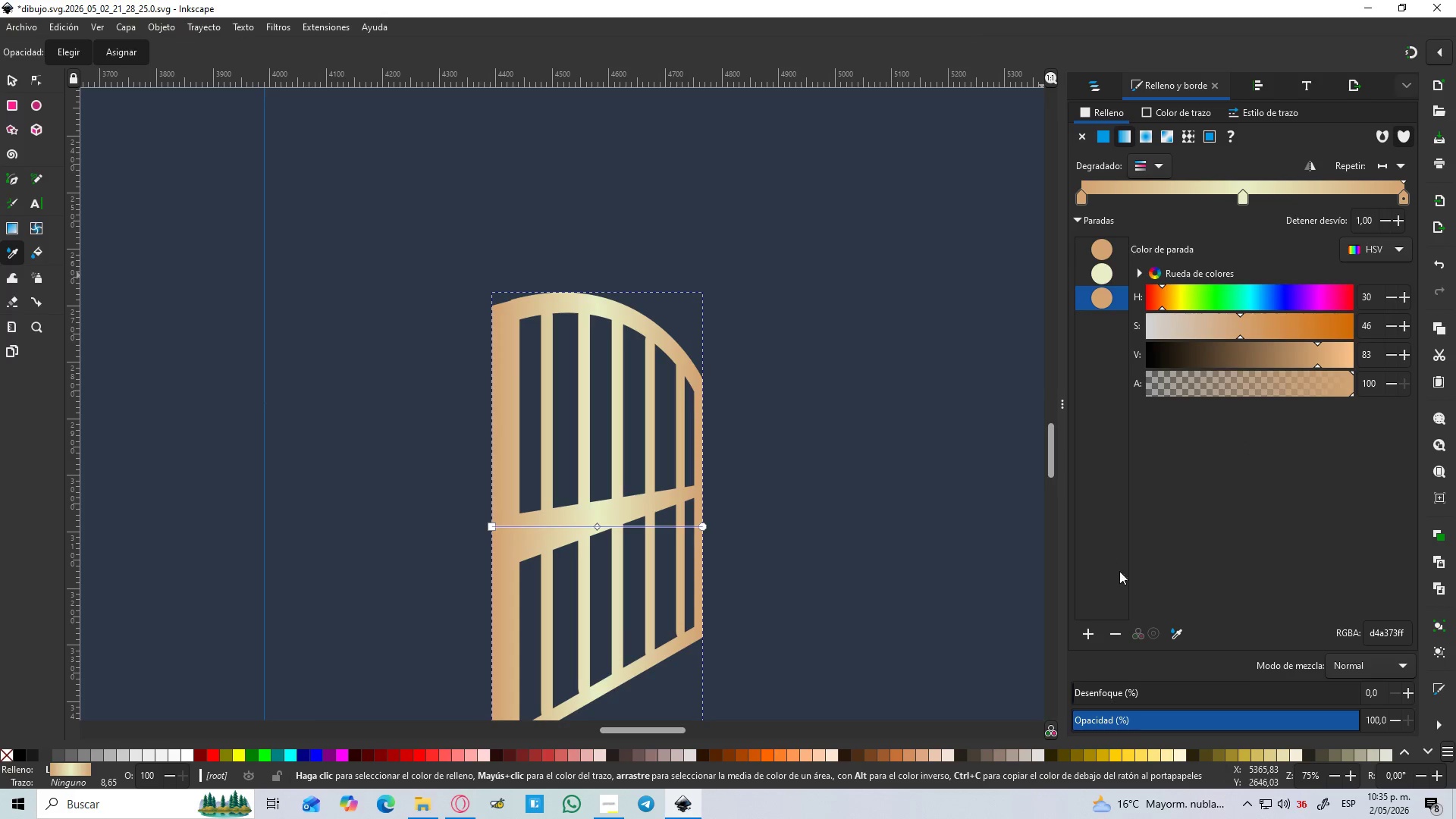 
left_click([1173, 638])
 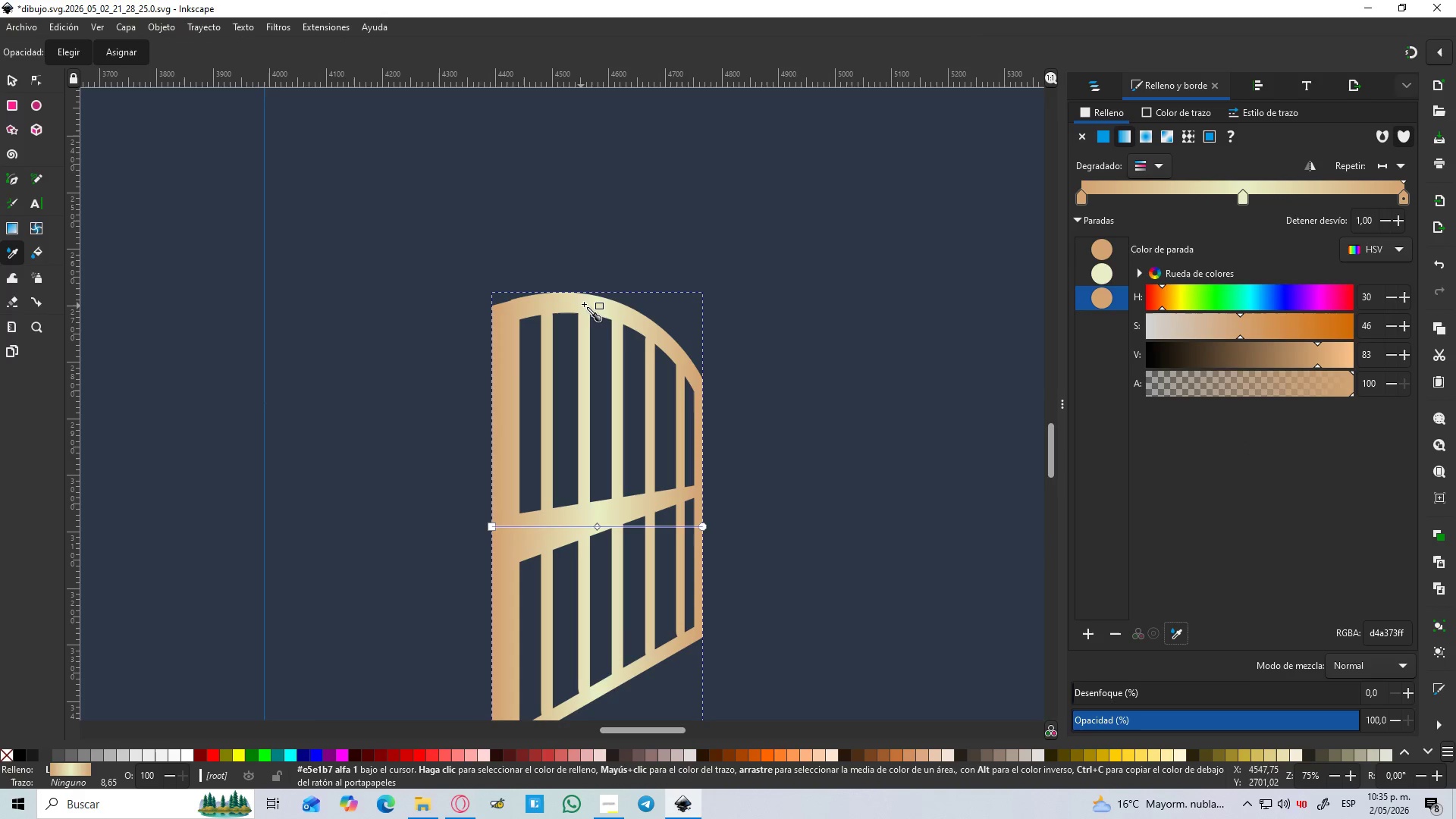 
left_click([586, 304])
 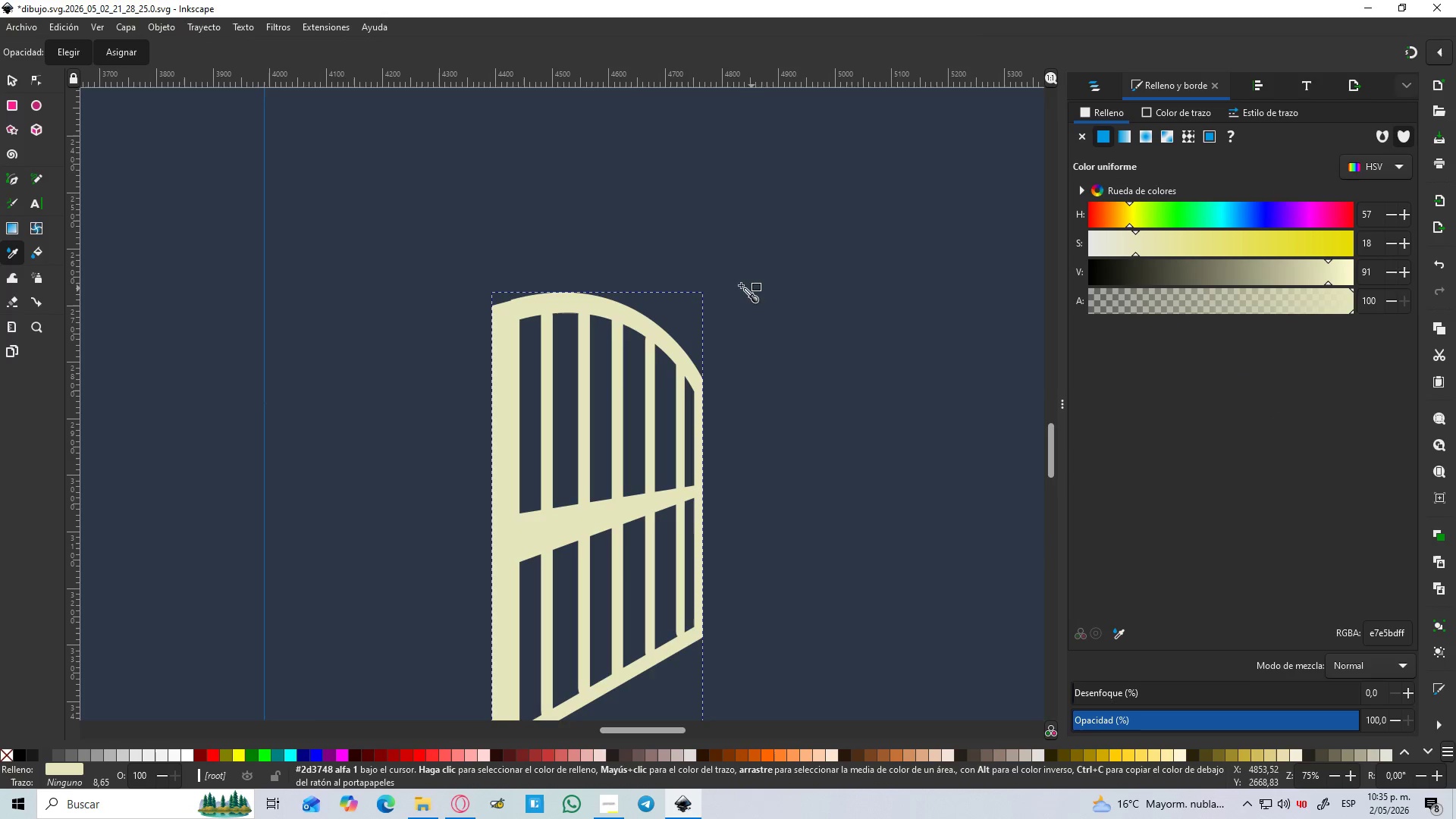 
key(Control+Z)
 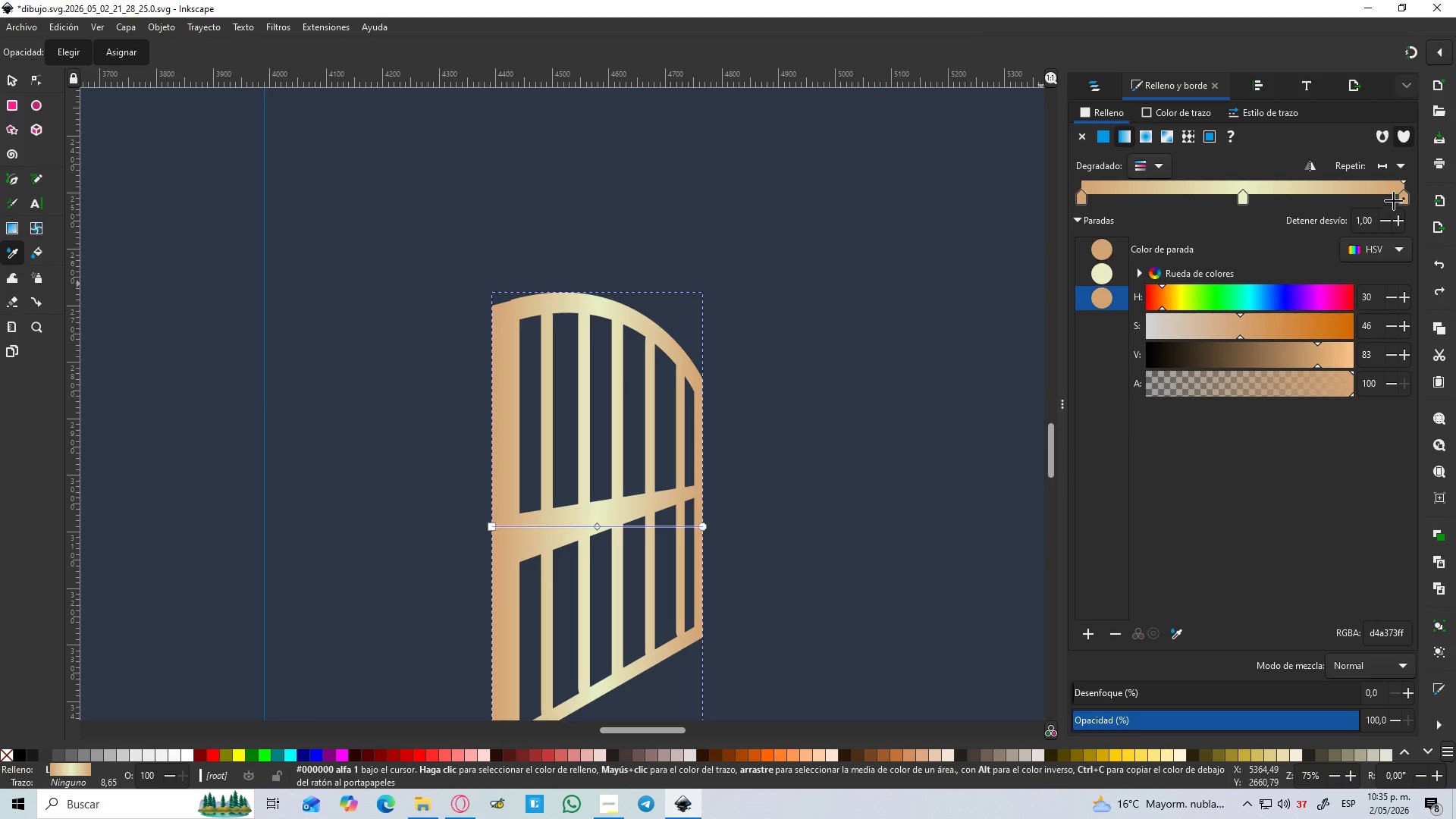 
left_click([1400, 201])
 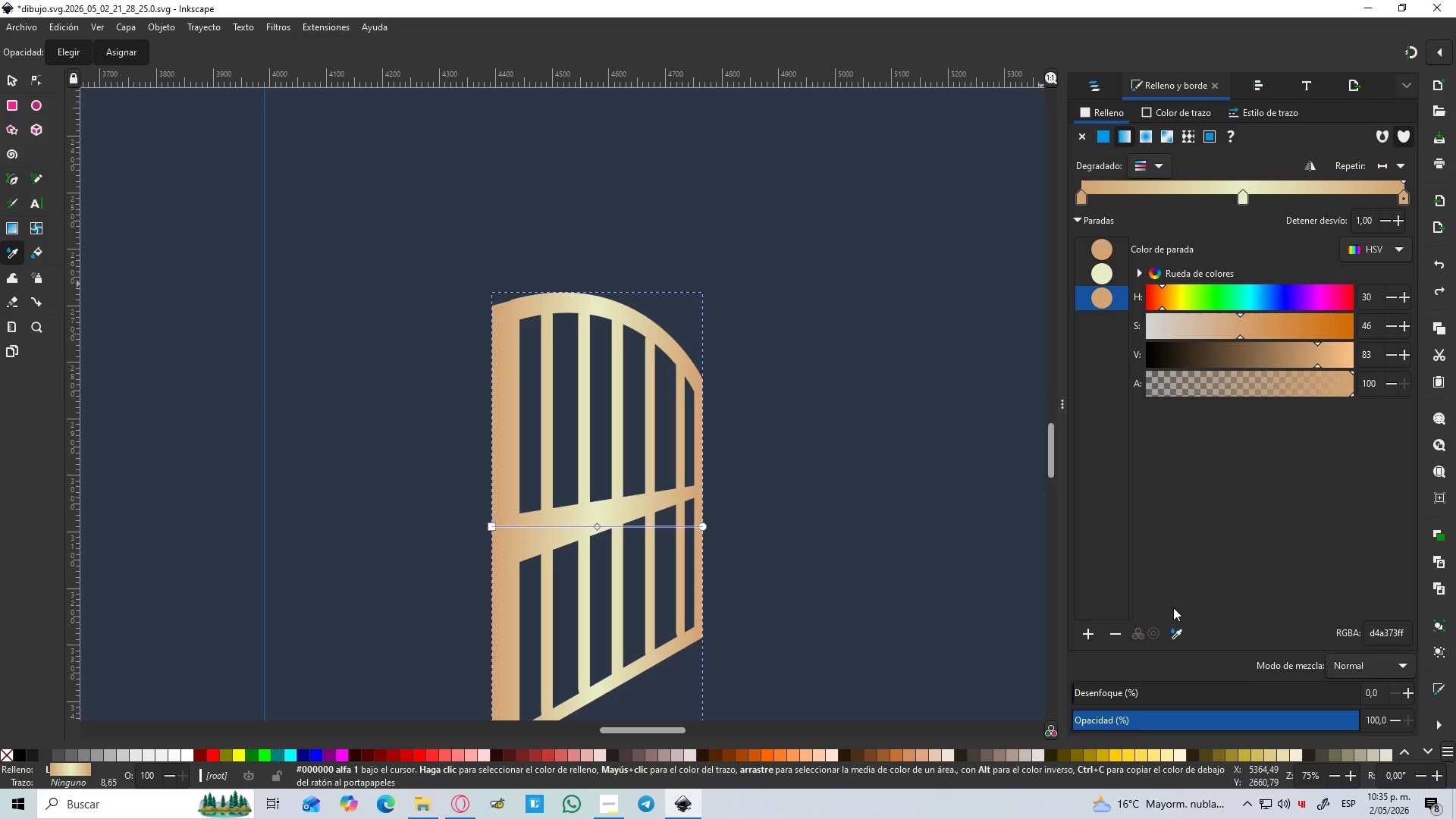 
left_click([1180, 628])
 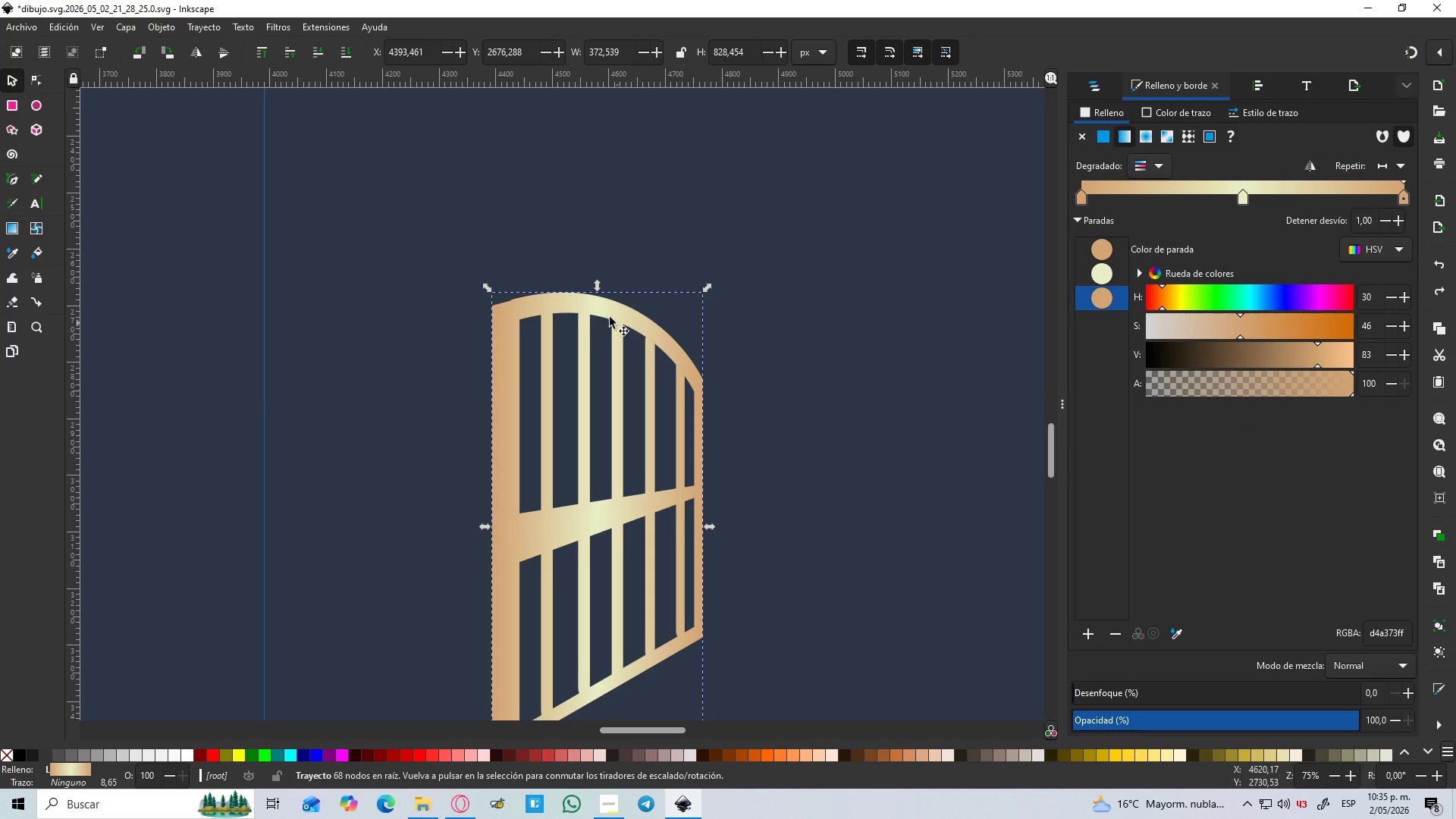 
left_click([601, 306])
 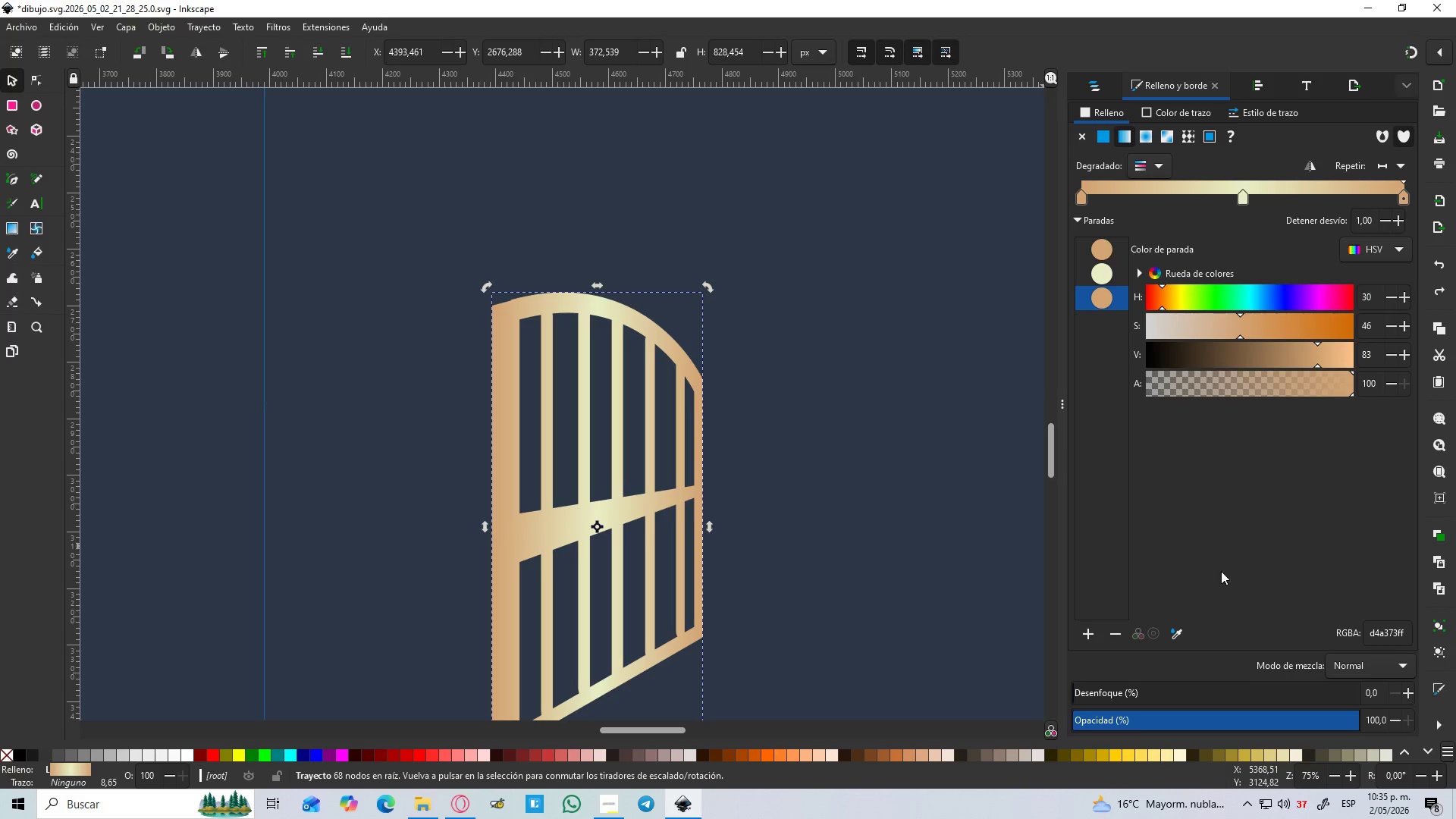 
left_click([1178, 635])
 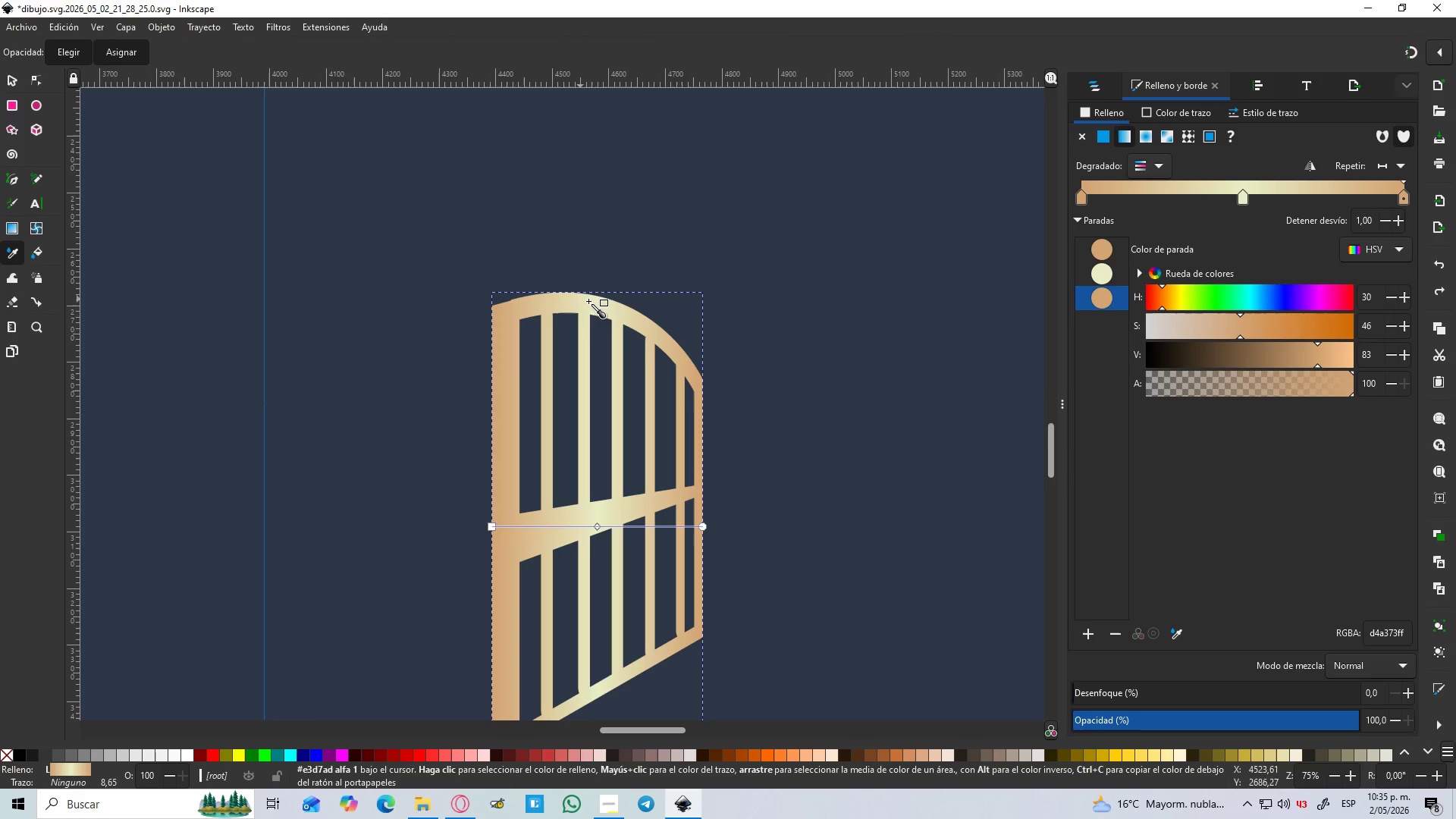 
left_click([604, 310])
 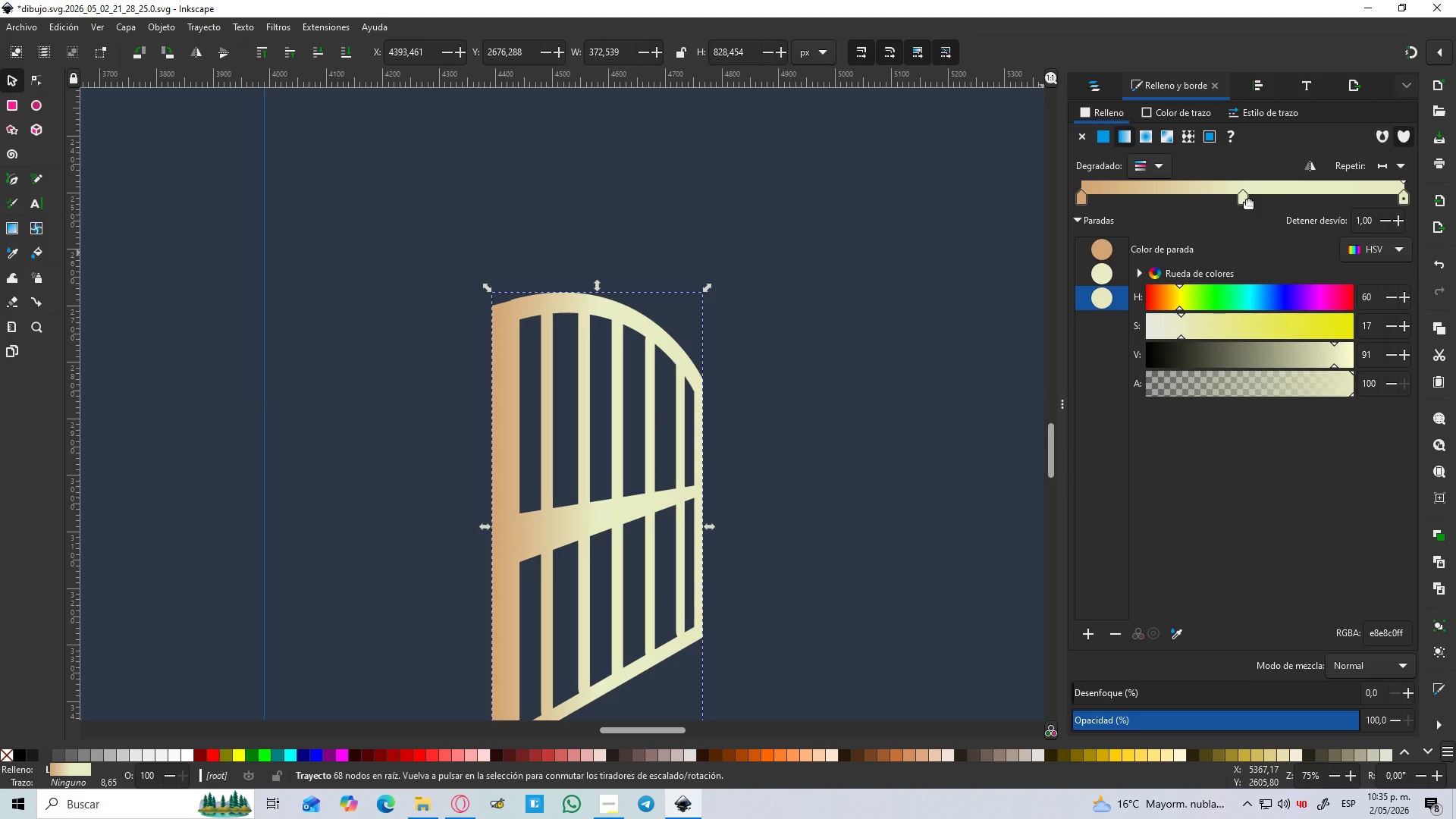 
left_click([1248, 199])
 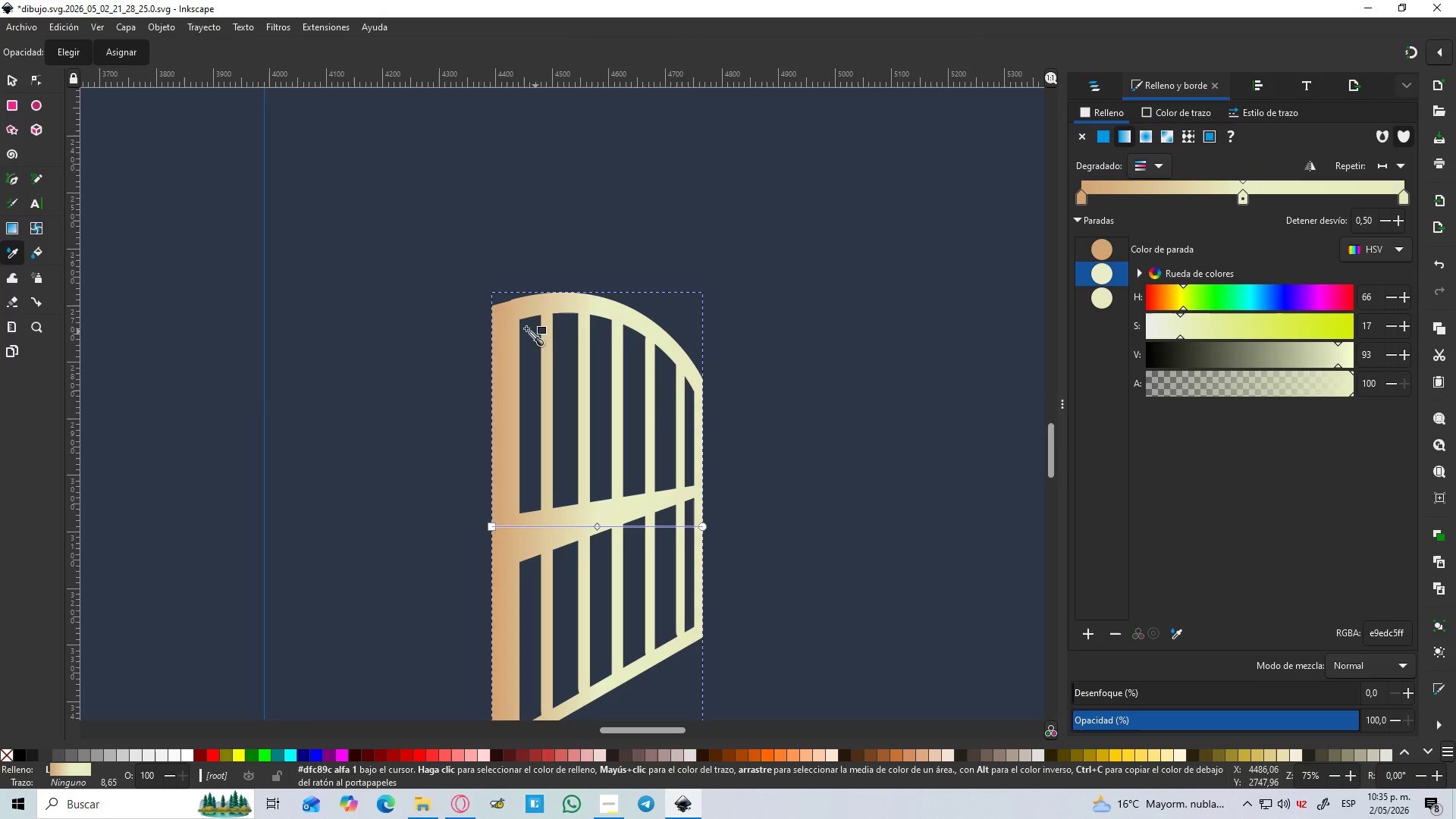 
left_click([498, 325])
 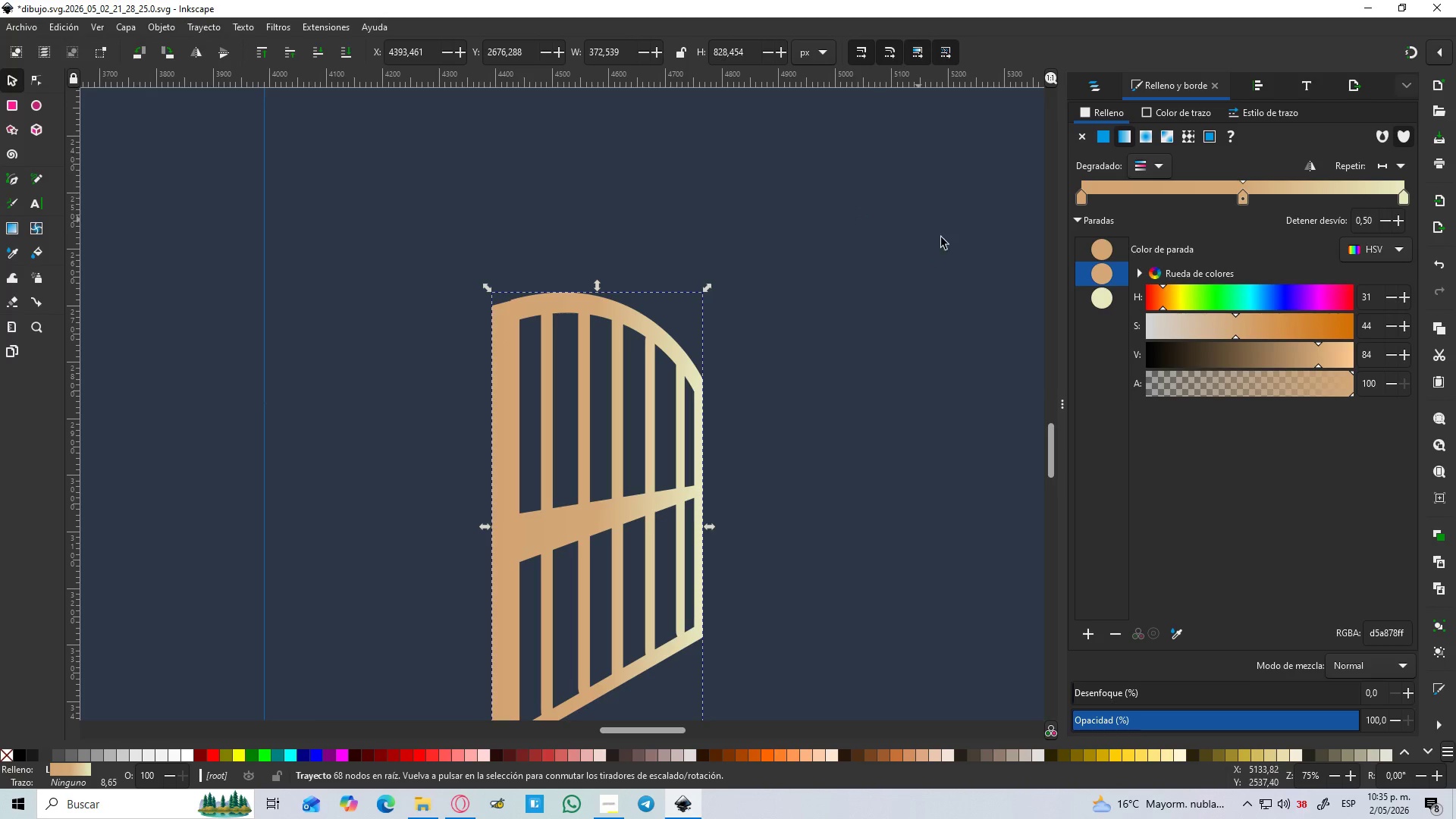 
left_click([1105, 252])
 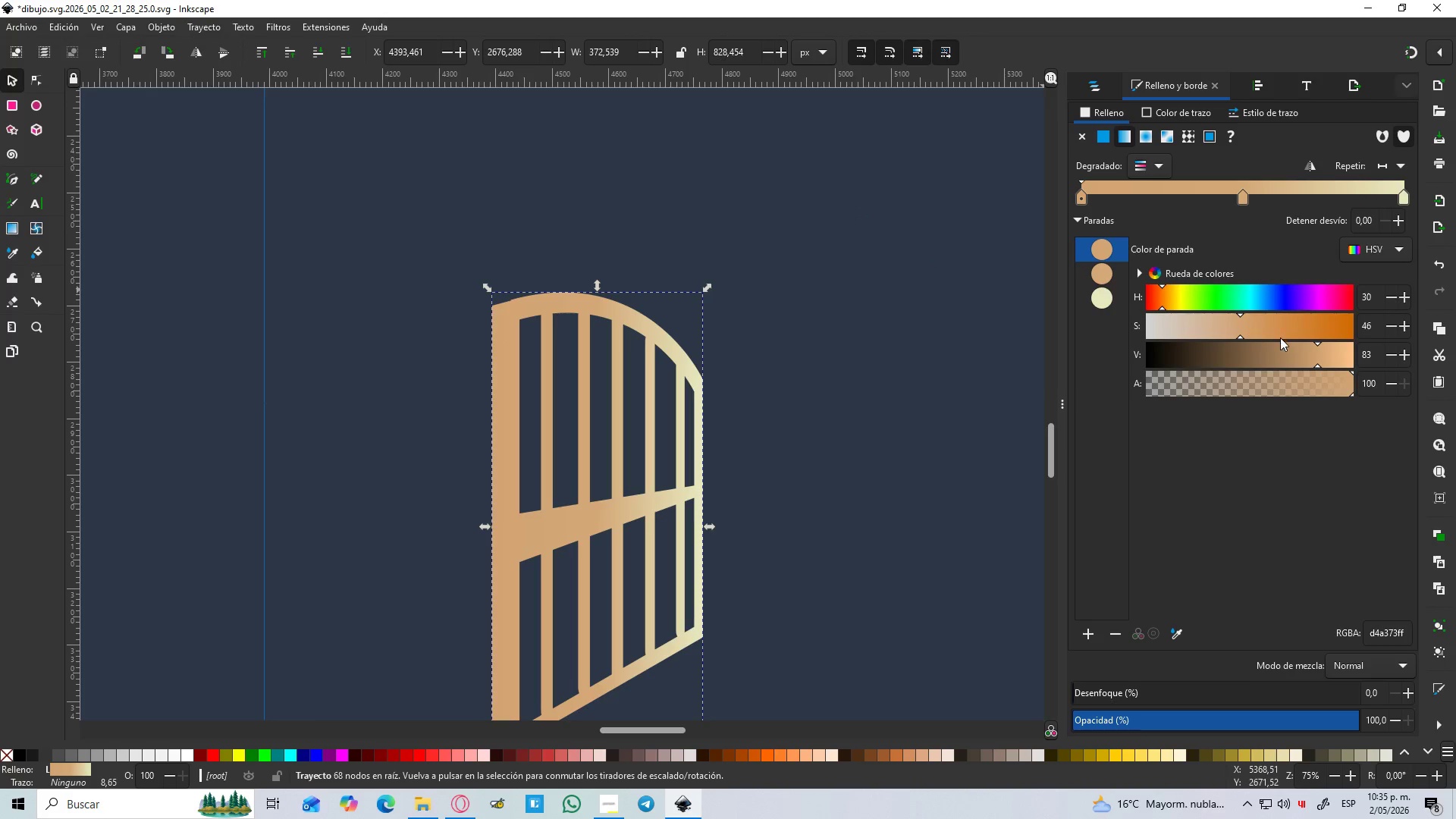 
left_click_drag(start_coordinate=[1309, 362], to_coordinate=[1228, 366])
 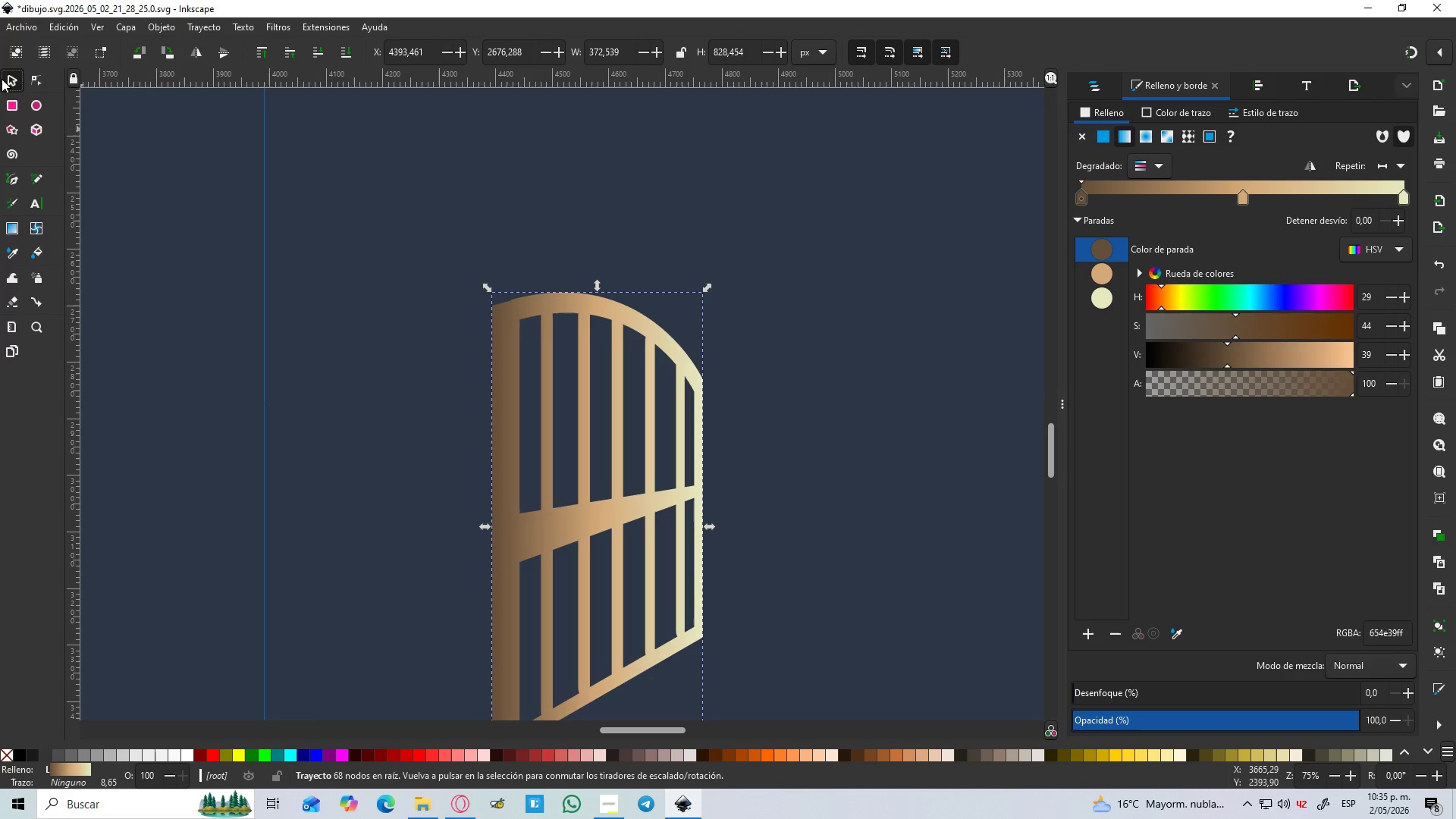 
hold_key(key=ControlLeft, duration=1.2)
scroll: coordinate [219, 290], scroll_direction: down, amount: 1.0
 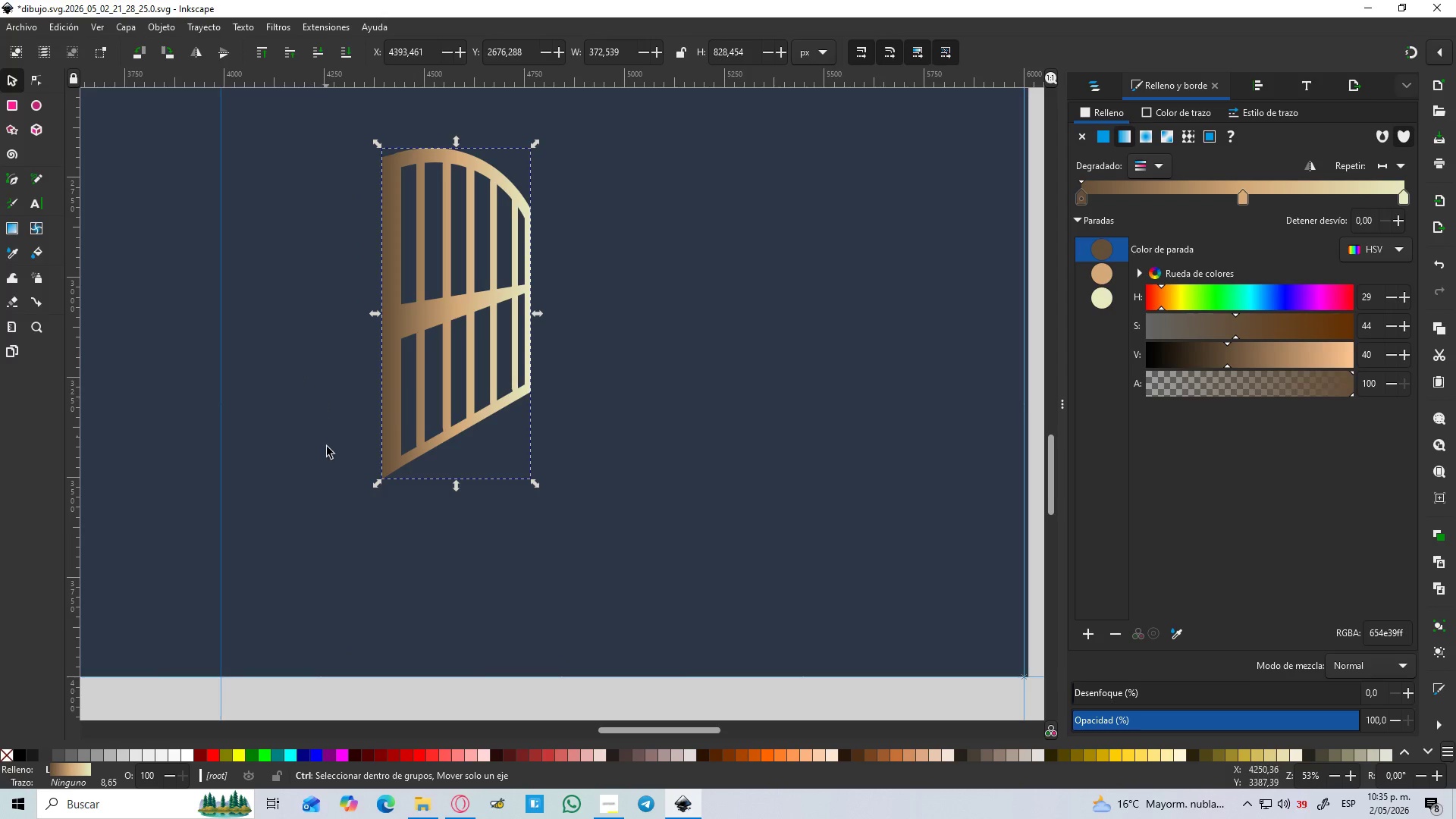 
left_click([327, 452])
 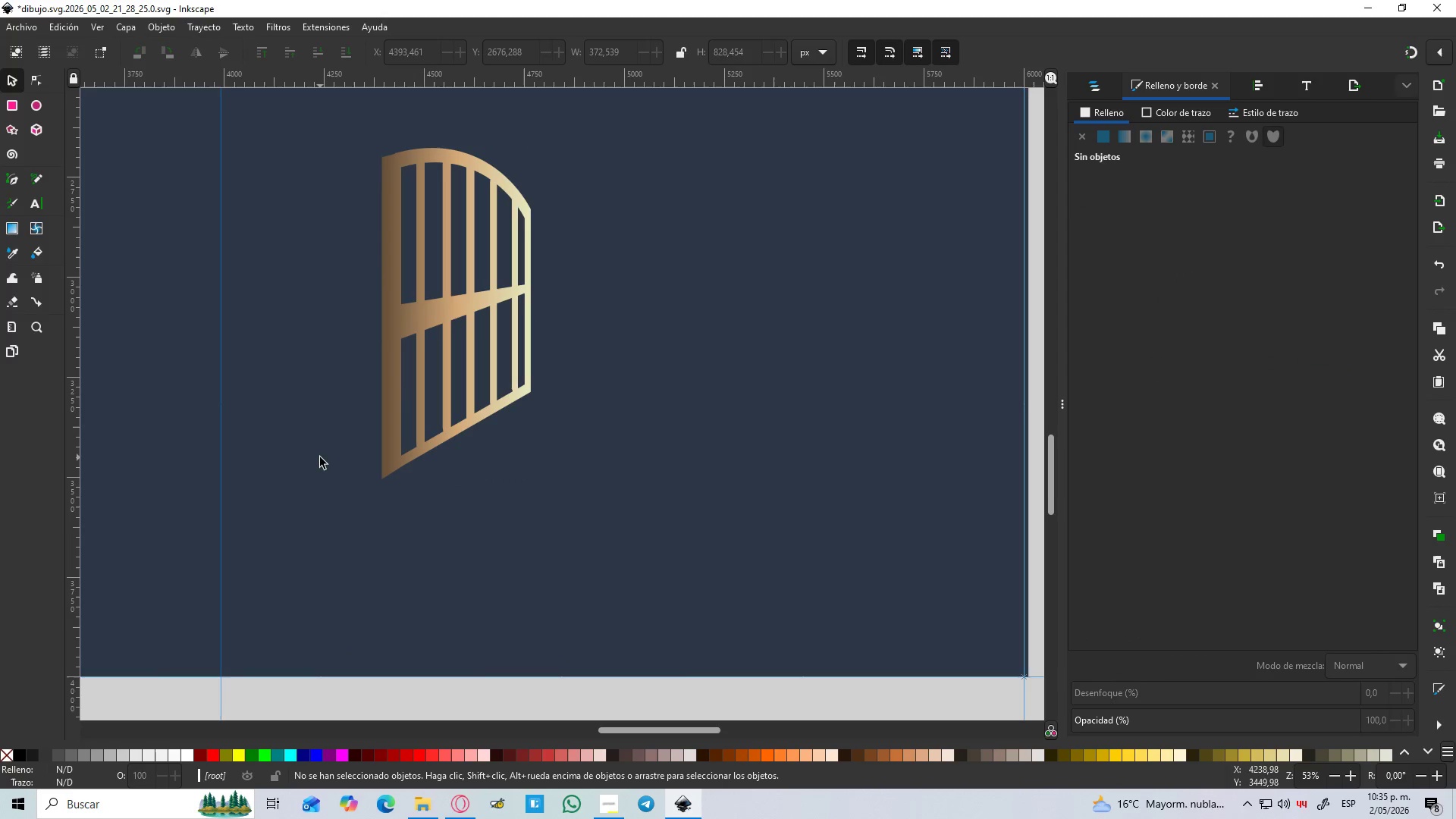 
hold_key(key=ControlLeft, duration=0.67)
scroll: coordinate [316, 437], scroll_direction: up, amount: 1.0
 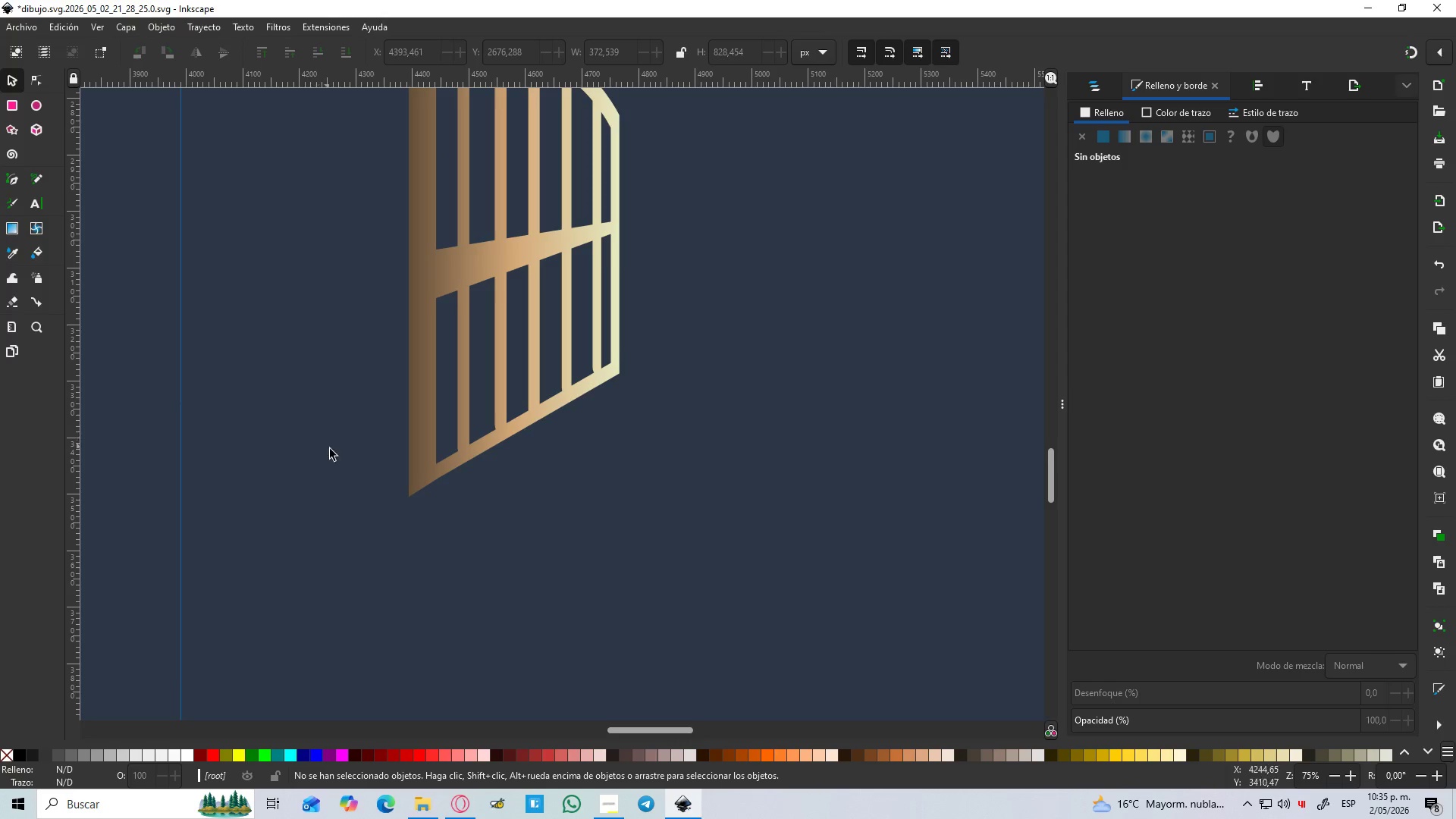 
key(B)
 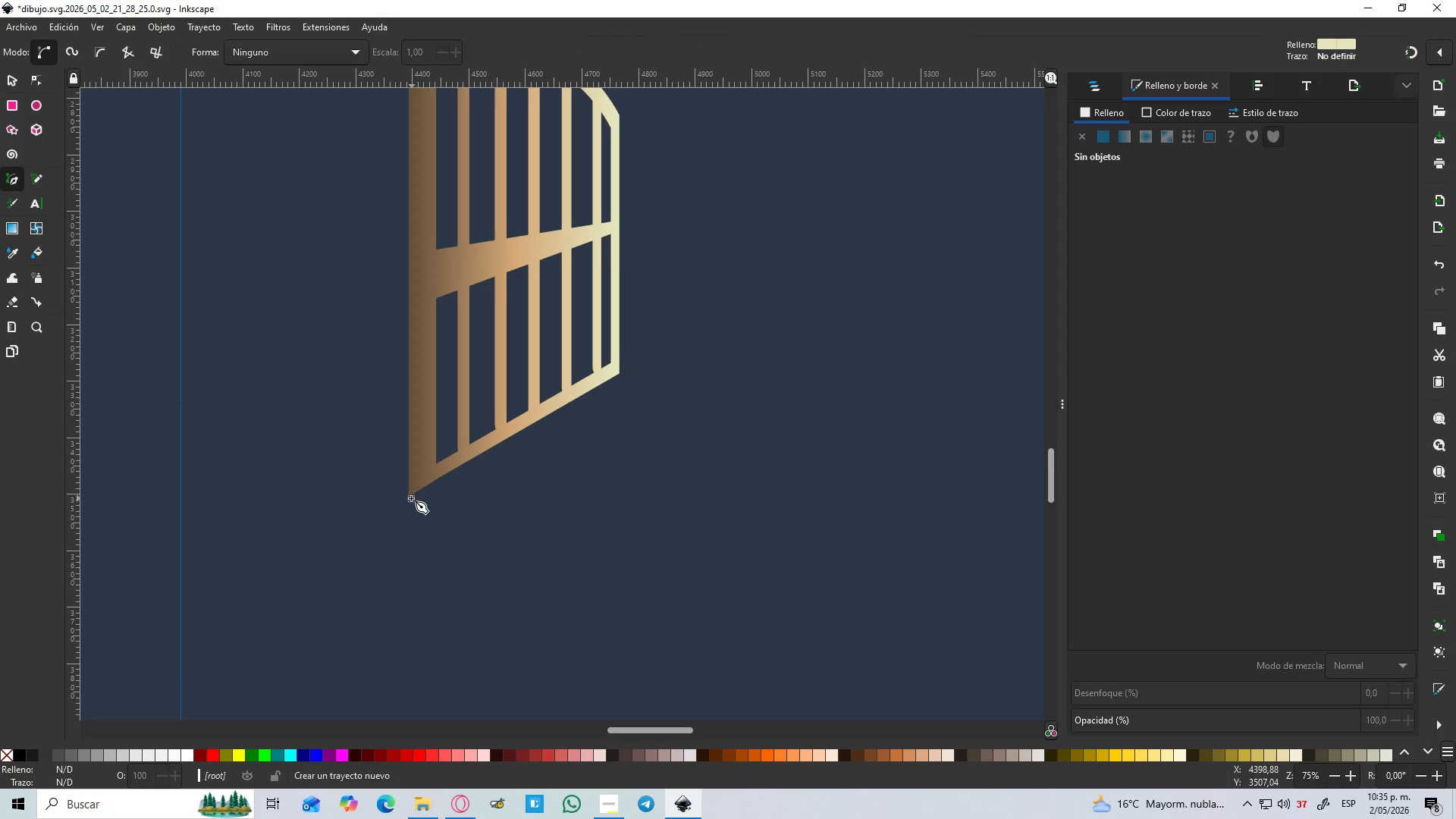 
hold_key(key=ControlLeft, duration=0.81)
 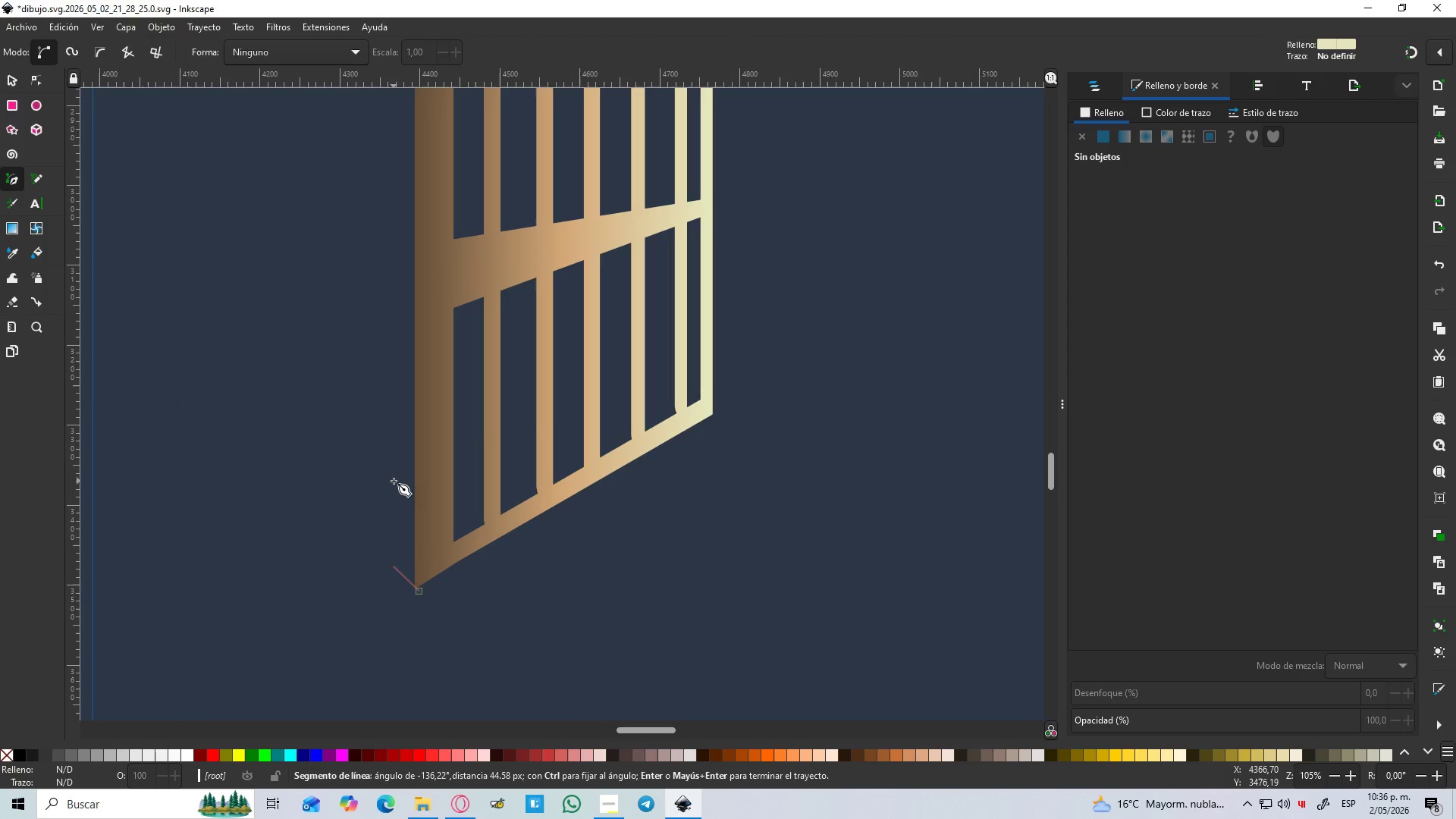 
hold_key(key=ControlLeft, duration=0.75)
scroll: coordinate [394, 481], scroll_direction: up, amount: 2.0
 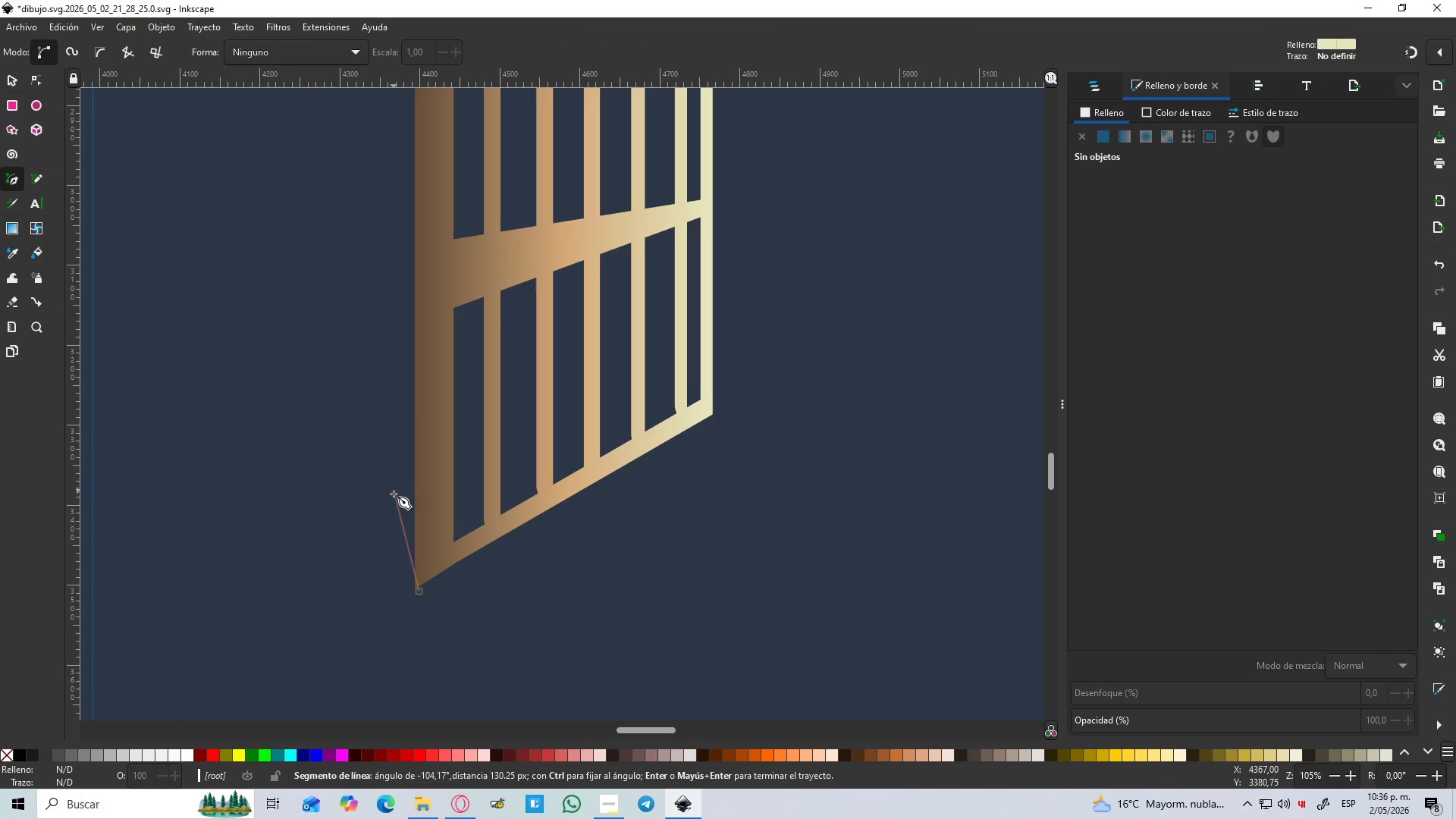 
key(Control+Z)
 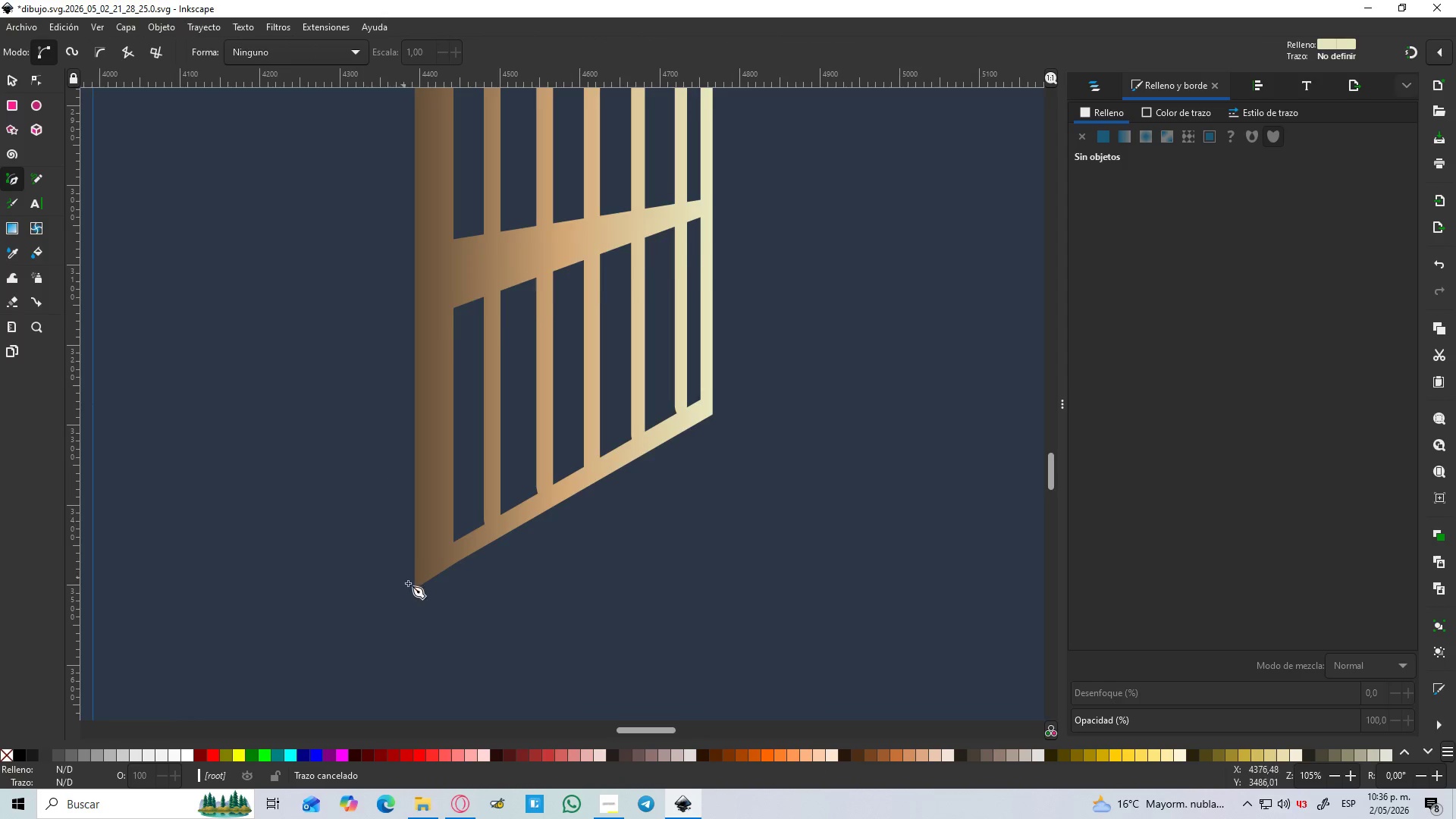 
hold_key(key=ControlLeft, duration=0.55)
scroll: coordinate [415, 588], scroll_direction: up, amount: 2.0
 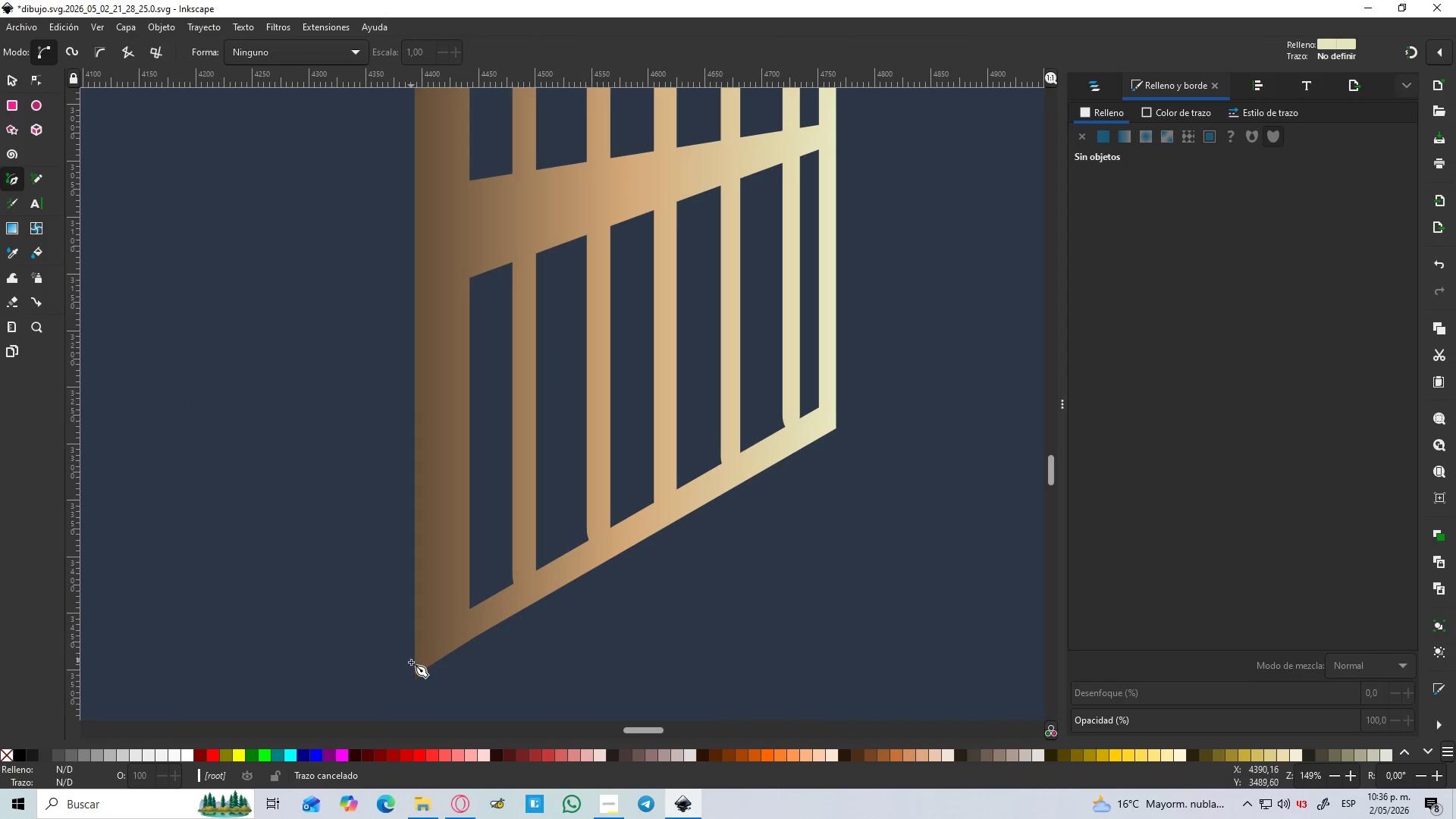 
hold_key(key=ControlLeft, duration=0.91)
left_click([369, 645])
 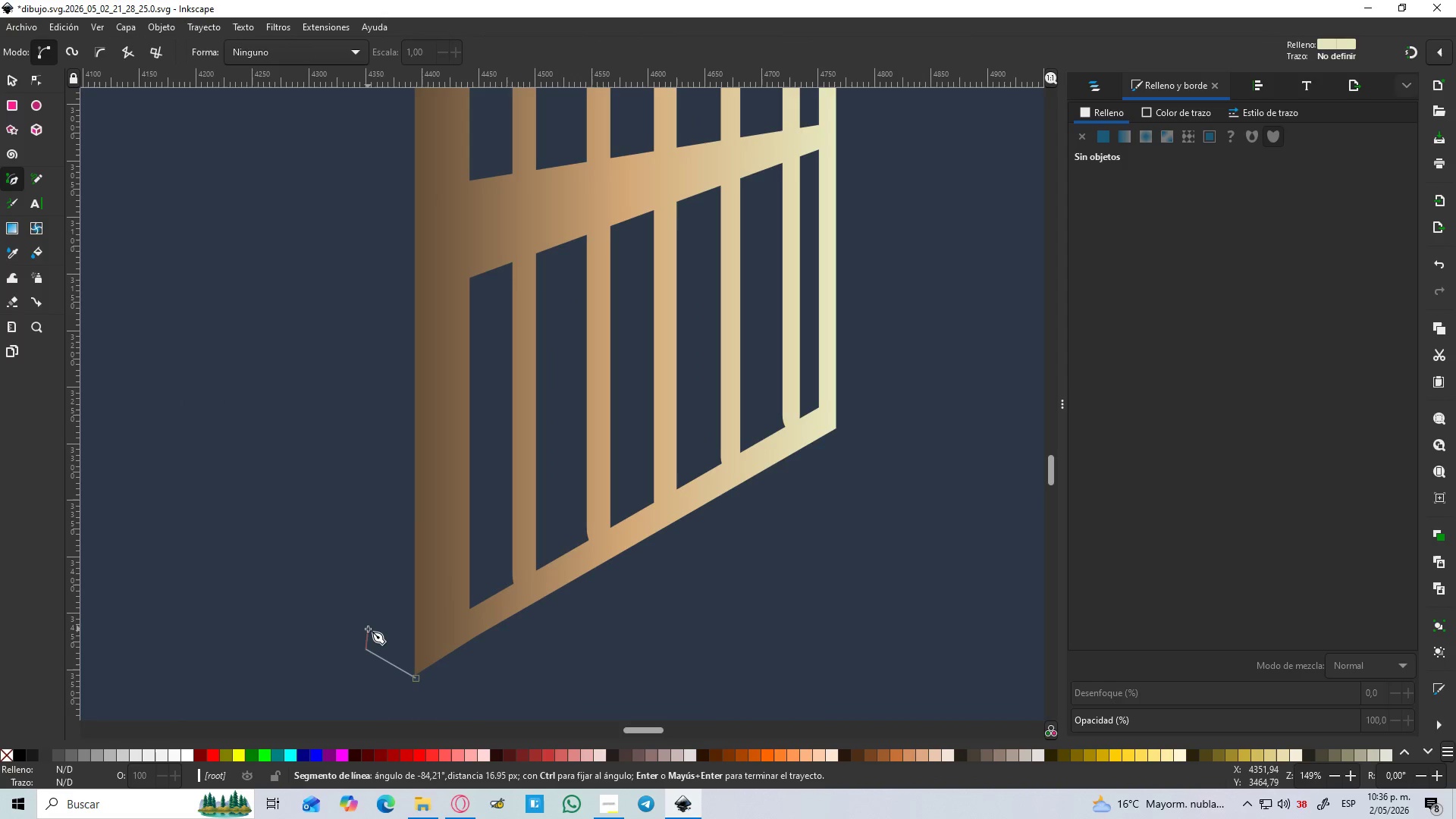 
hold_key(key=ControlLeft, duration=1.53)
scroll: coordinate [368, 629], scroll_direction: down, amount: 3.0
 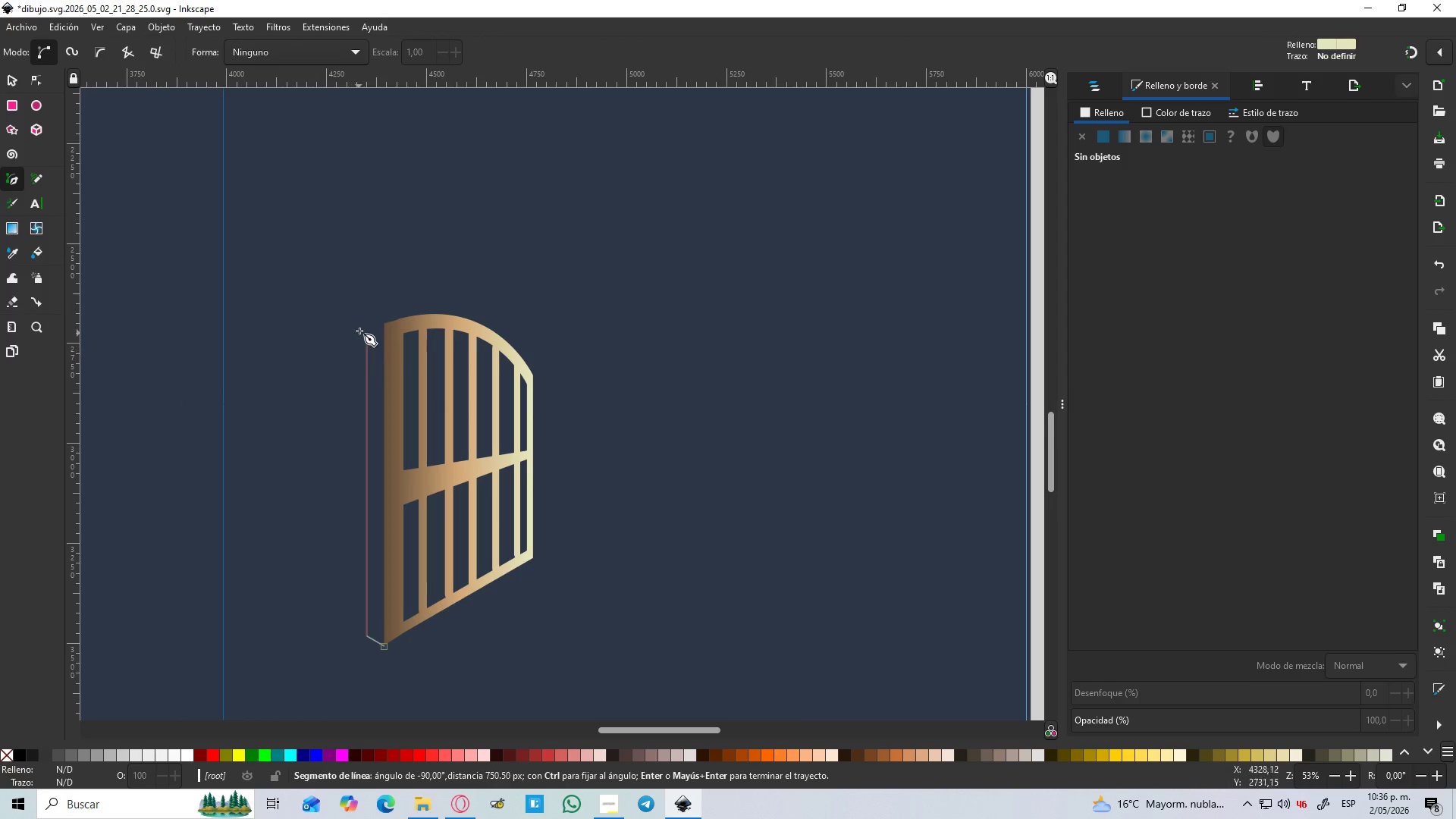 
hold_key(key=ControlLeft, duration=1.52)
scroll: coordinate [369, 325], scroll_direction: up, amount: 4.0
 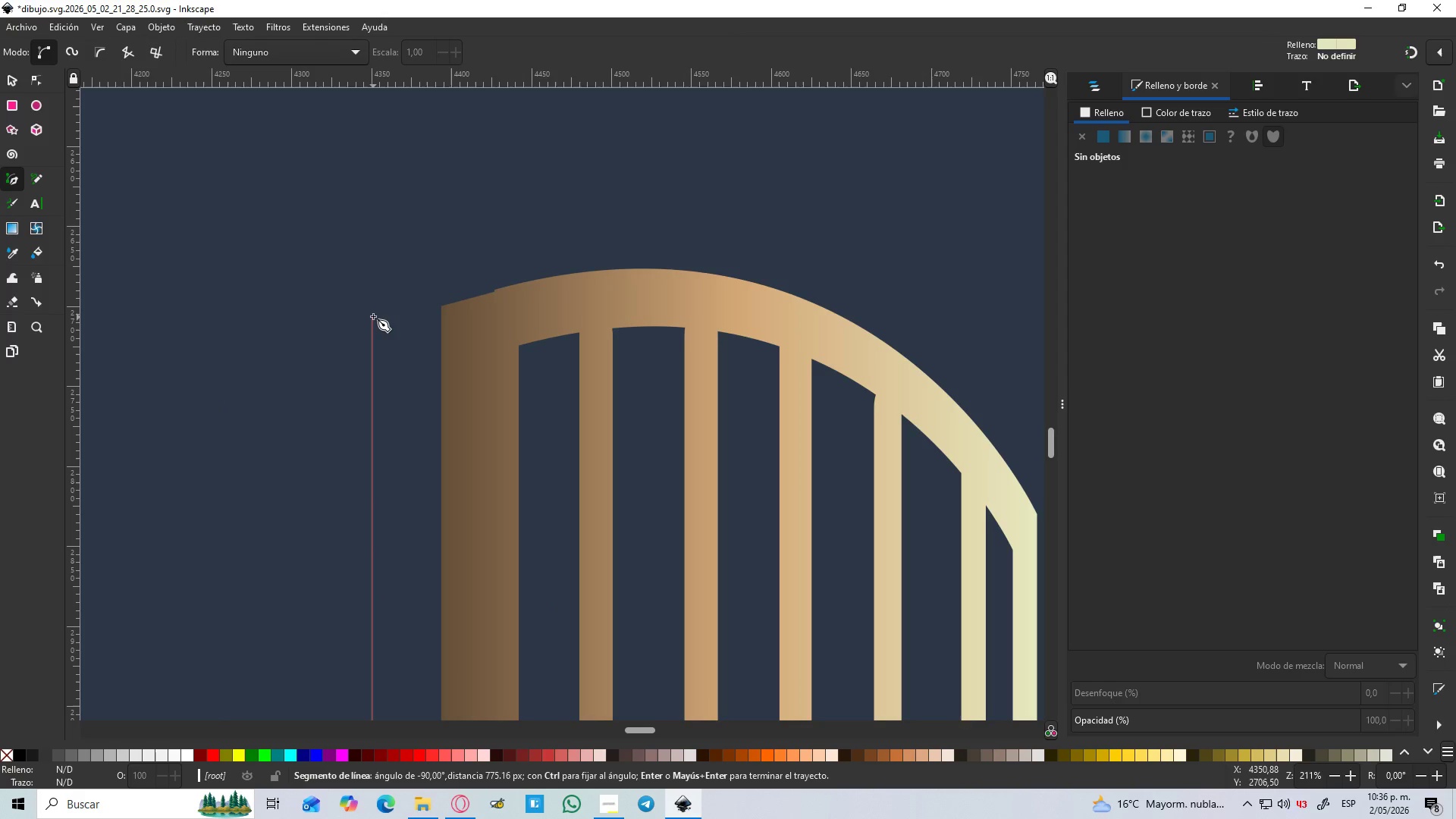 
hold_key(key=ControlLeft, duration=1.51)
left_click([373, 313])
 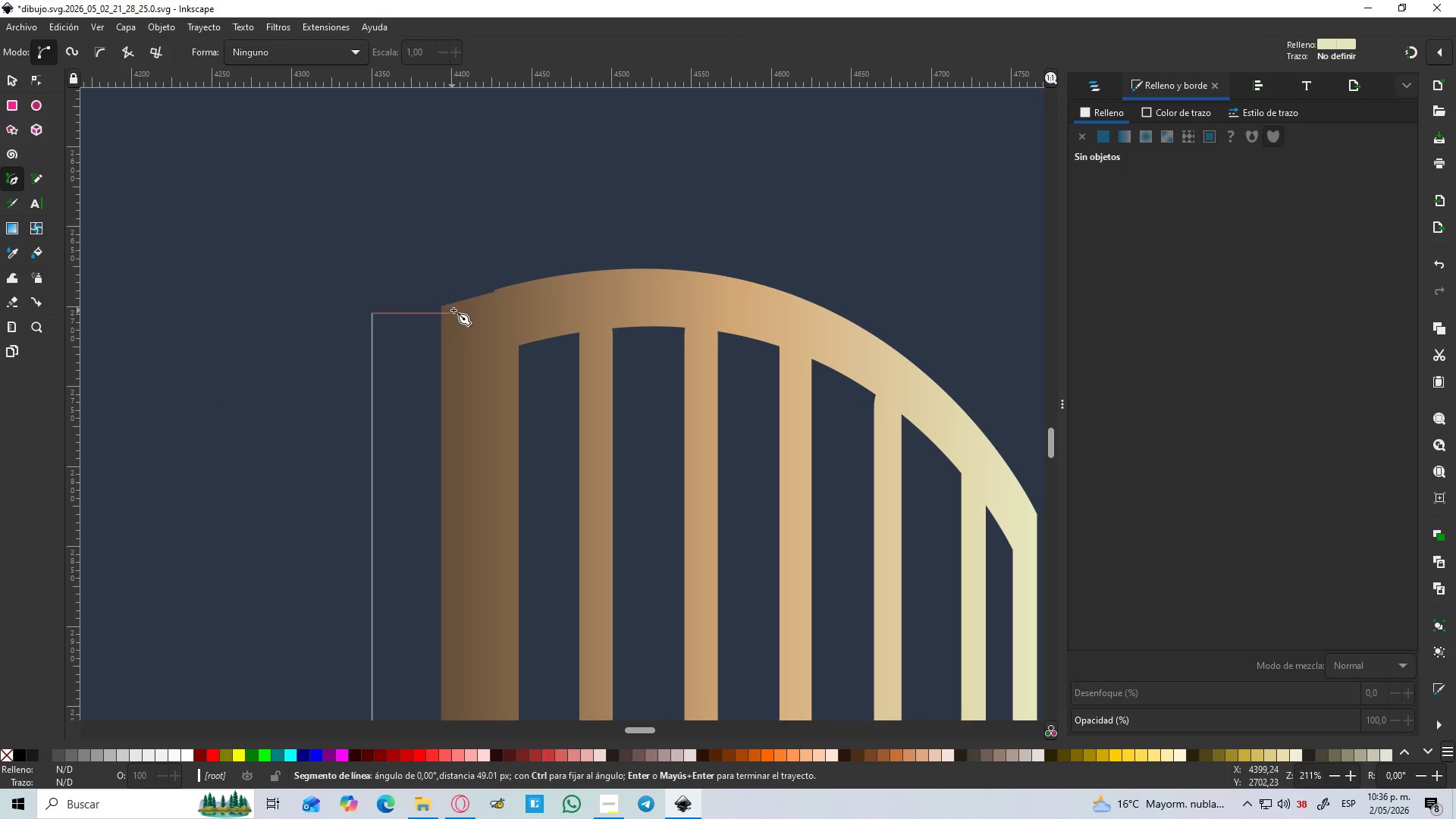 
key(Control+ControlLeft)
 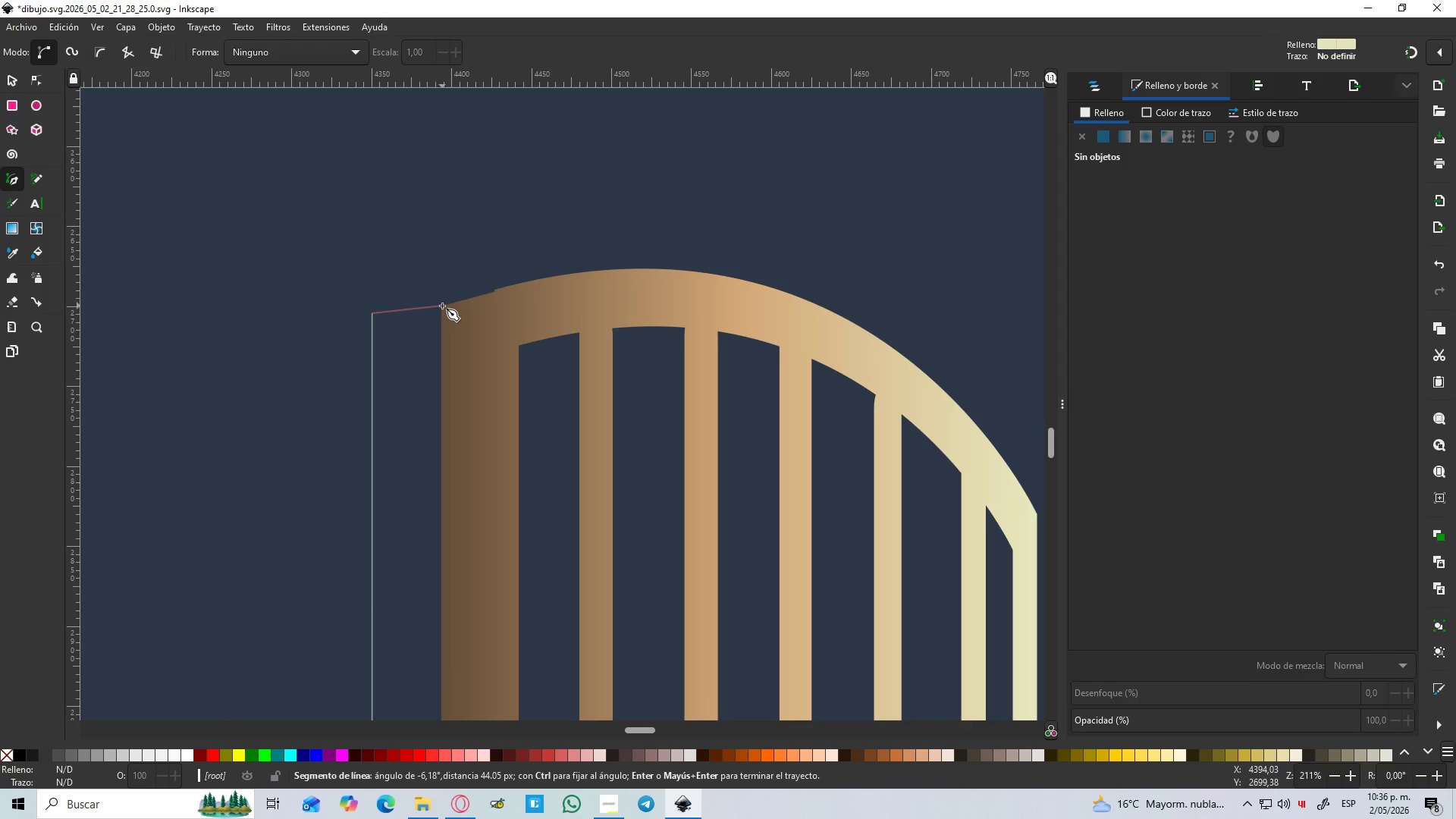 
hold_key(key=ControlLeft, duration=1.48)
left_click([442, 306])
 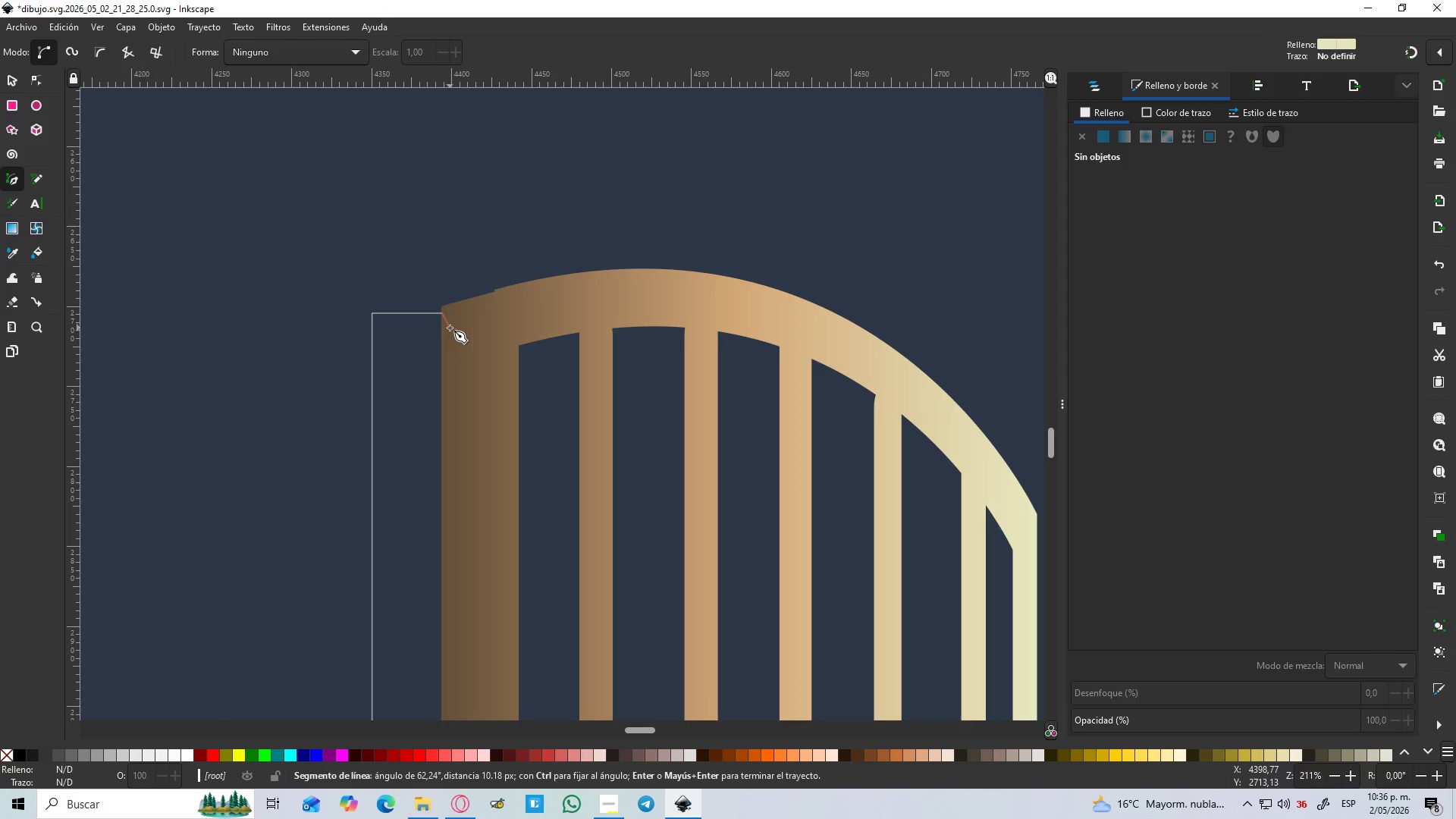 
key(Control+Z)
 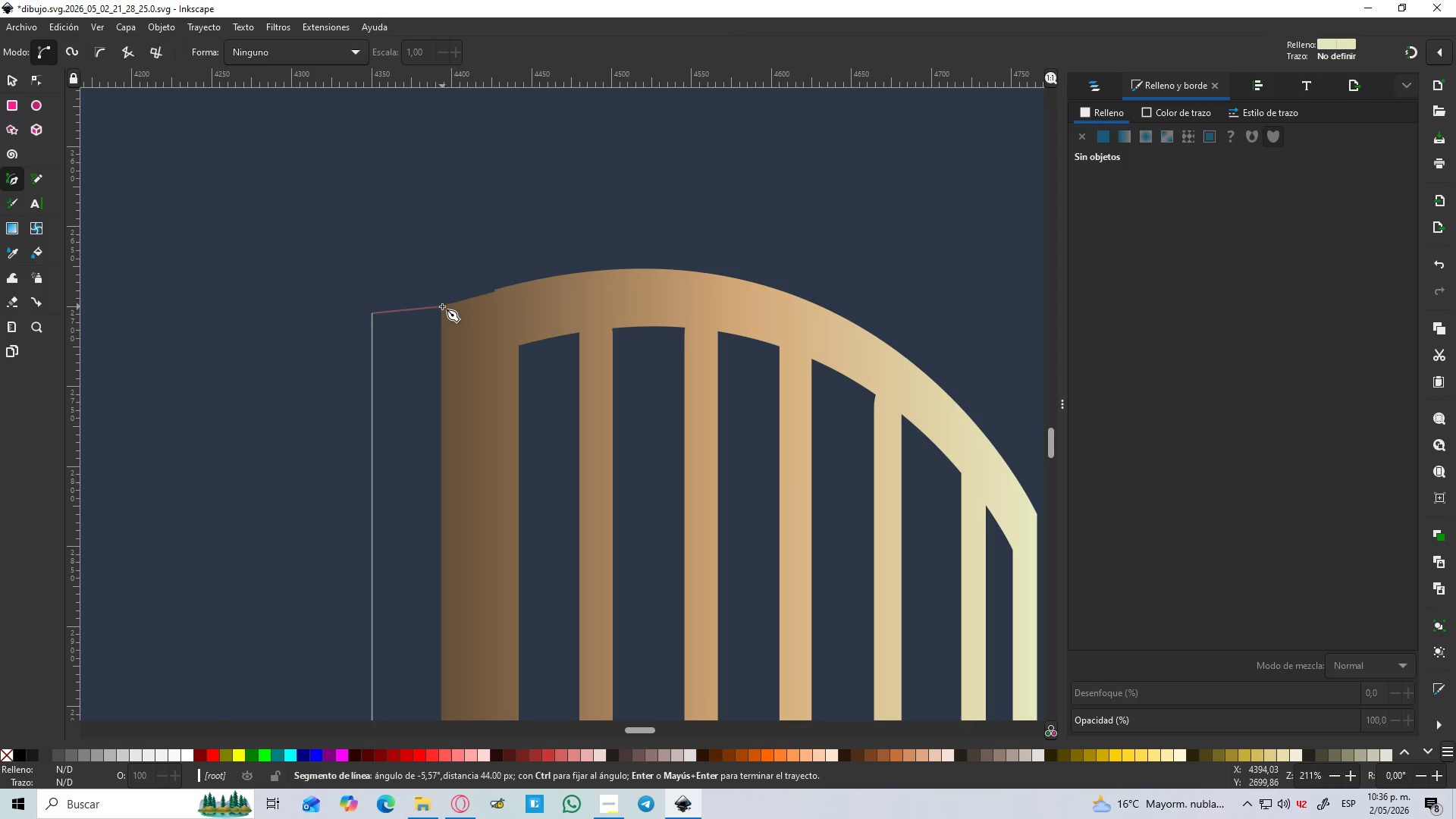 
left_click([442, 306])
 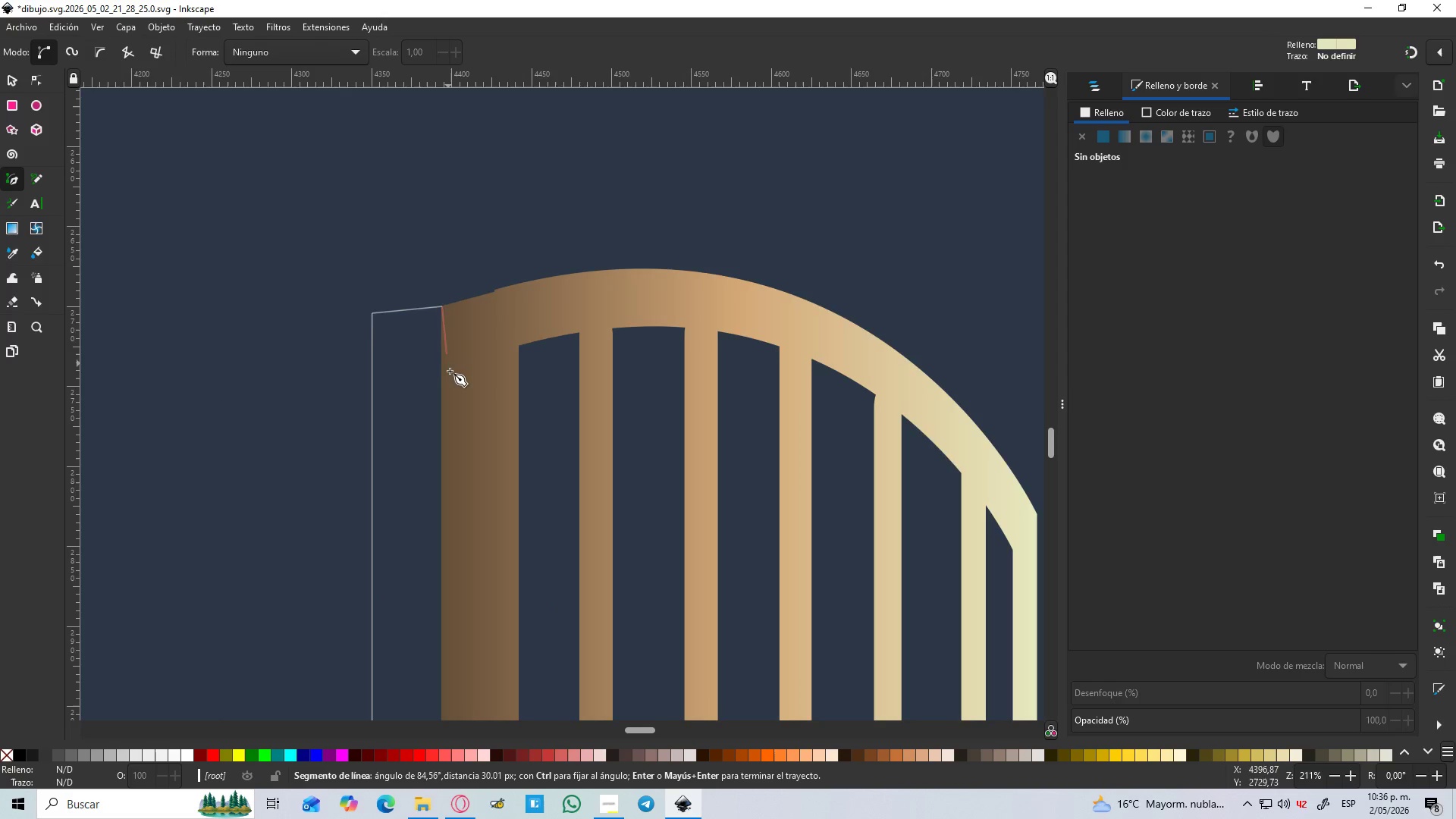 
scroll: coordinate [450, 505], scroll_direction: down, amount: 20.0
 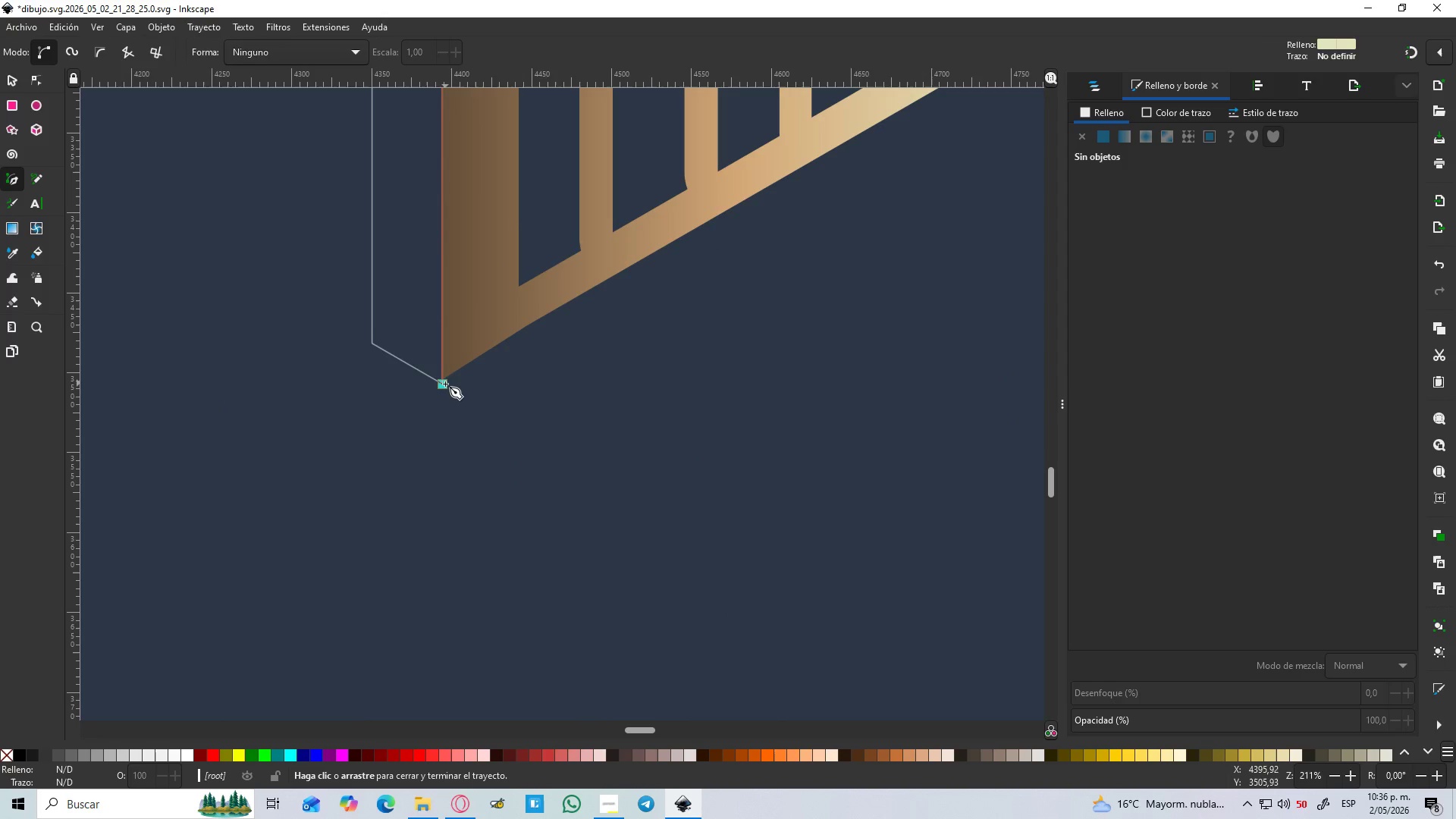 
left_click([445, 384])
 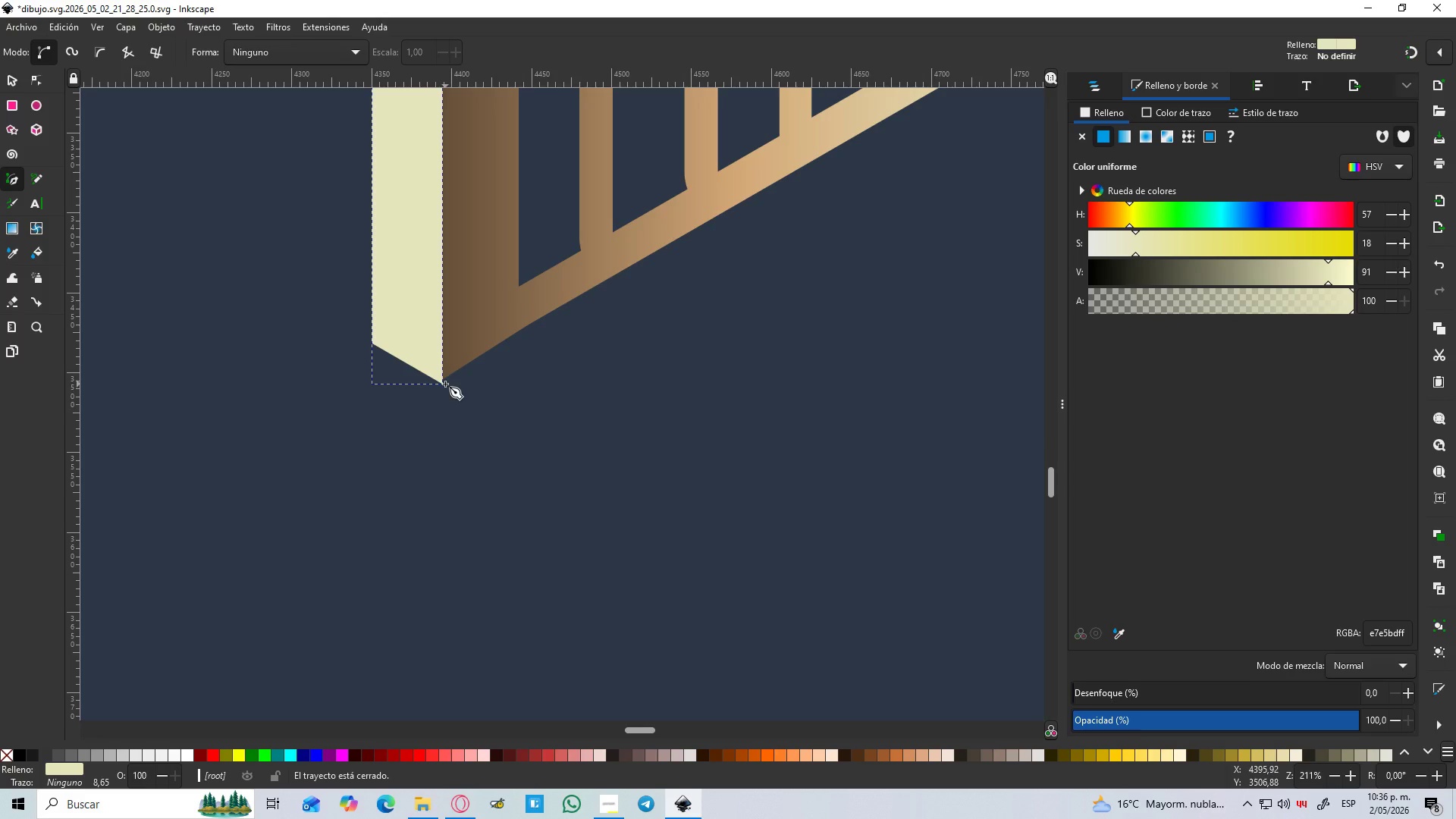 
scroll: coordinate [454, 374], scroll_direction: up, amount: 4.0
 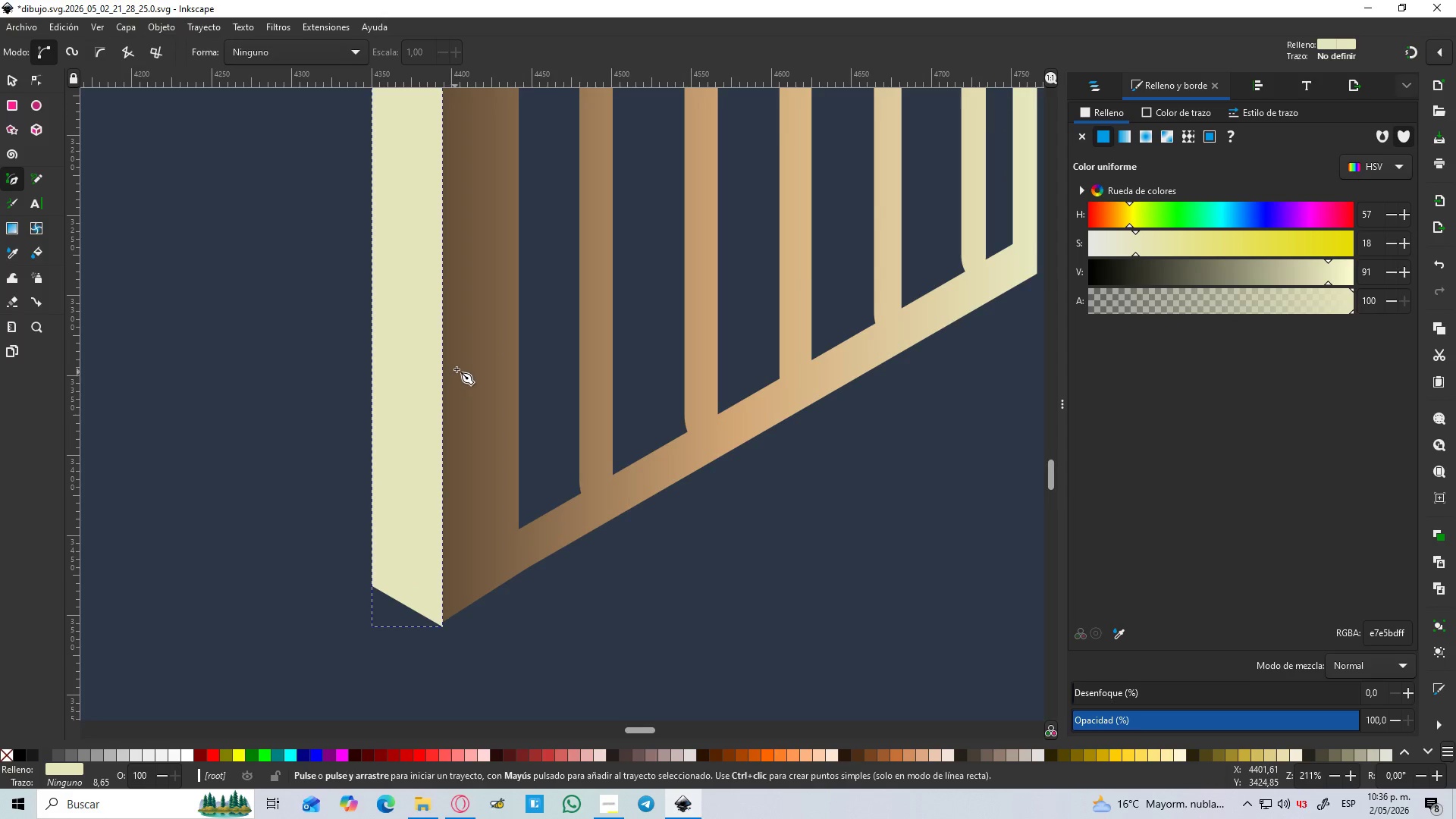 
key(G)
 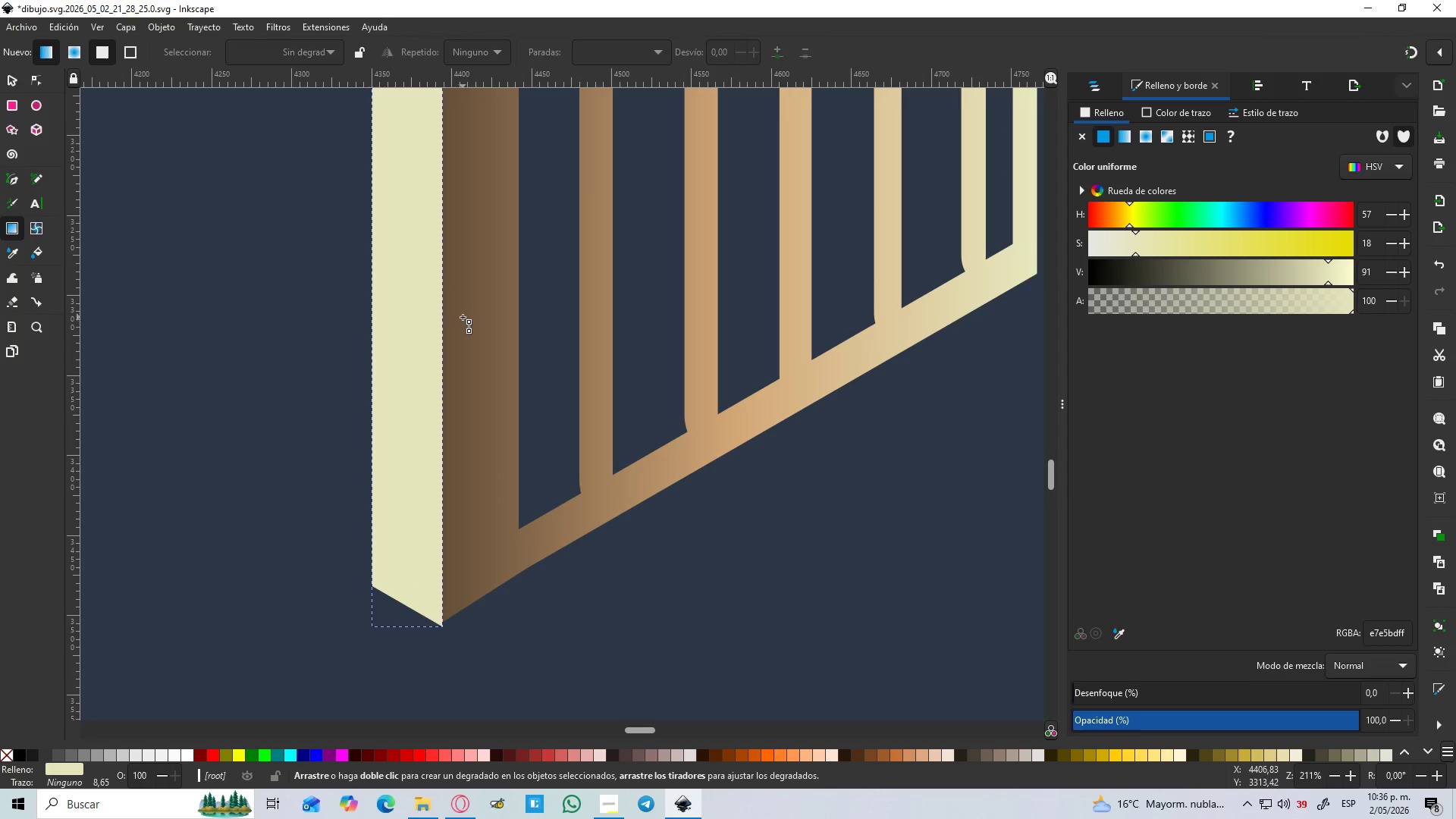 
left_click([463, 317])
 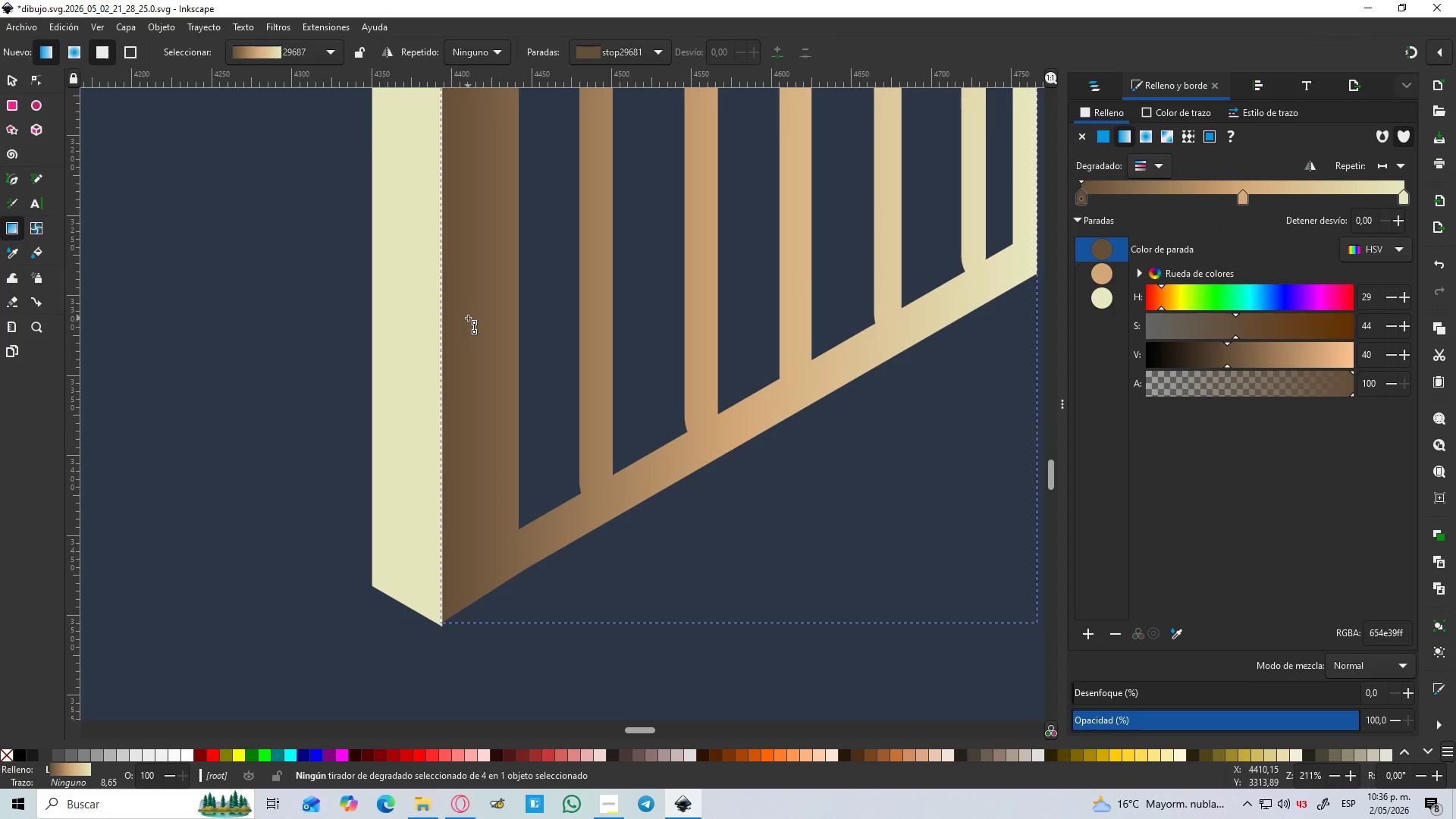 
scroll: coordinate [468, 318], scroll_direction: up, amount: 2.0
 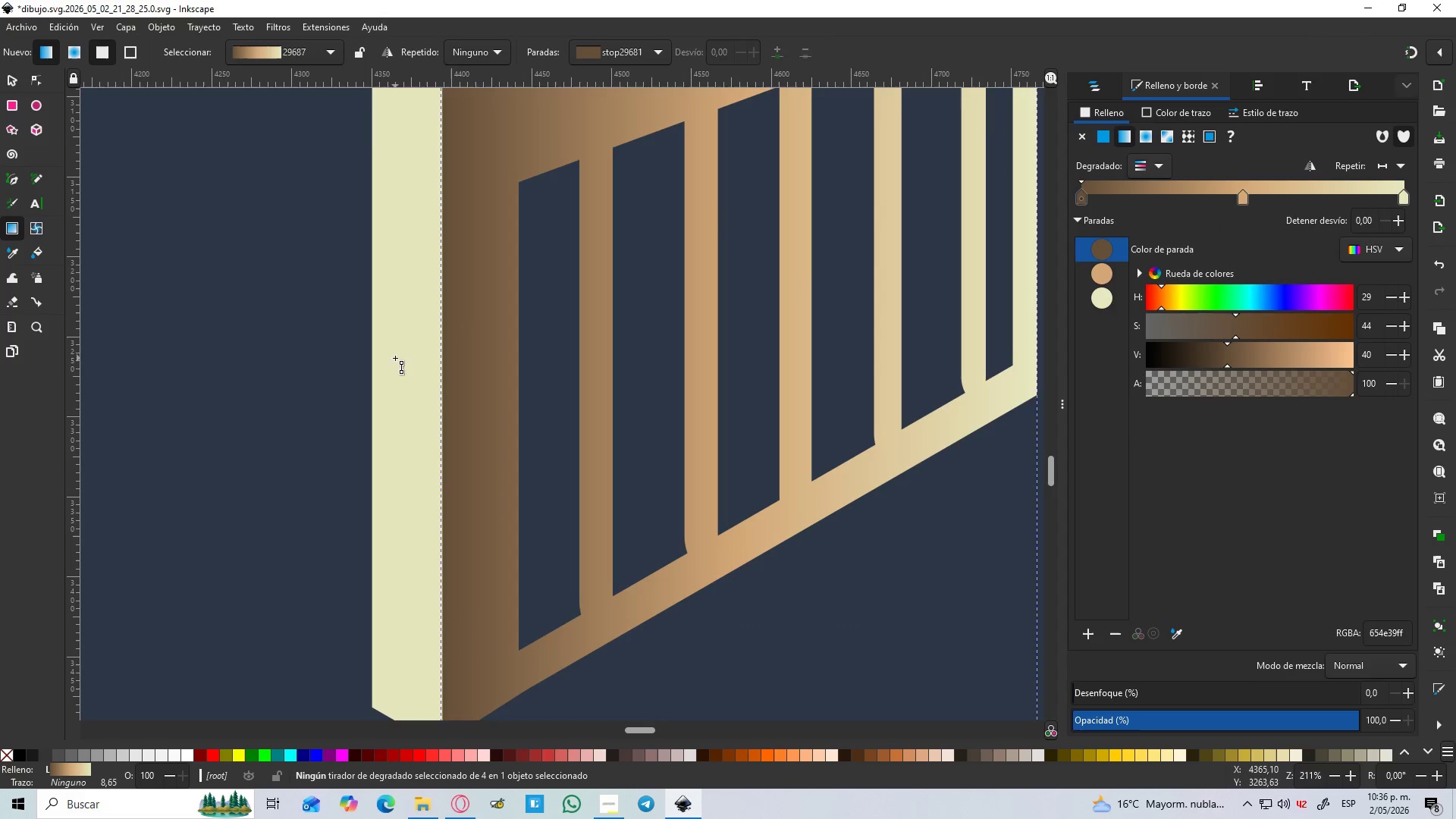 
key(S)
 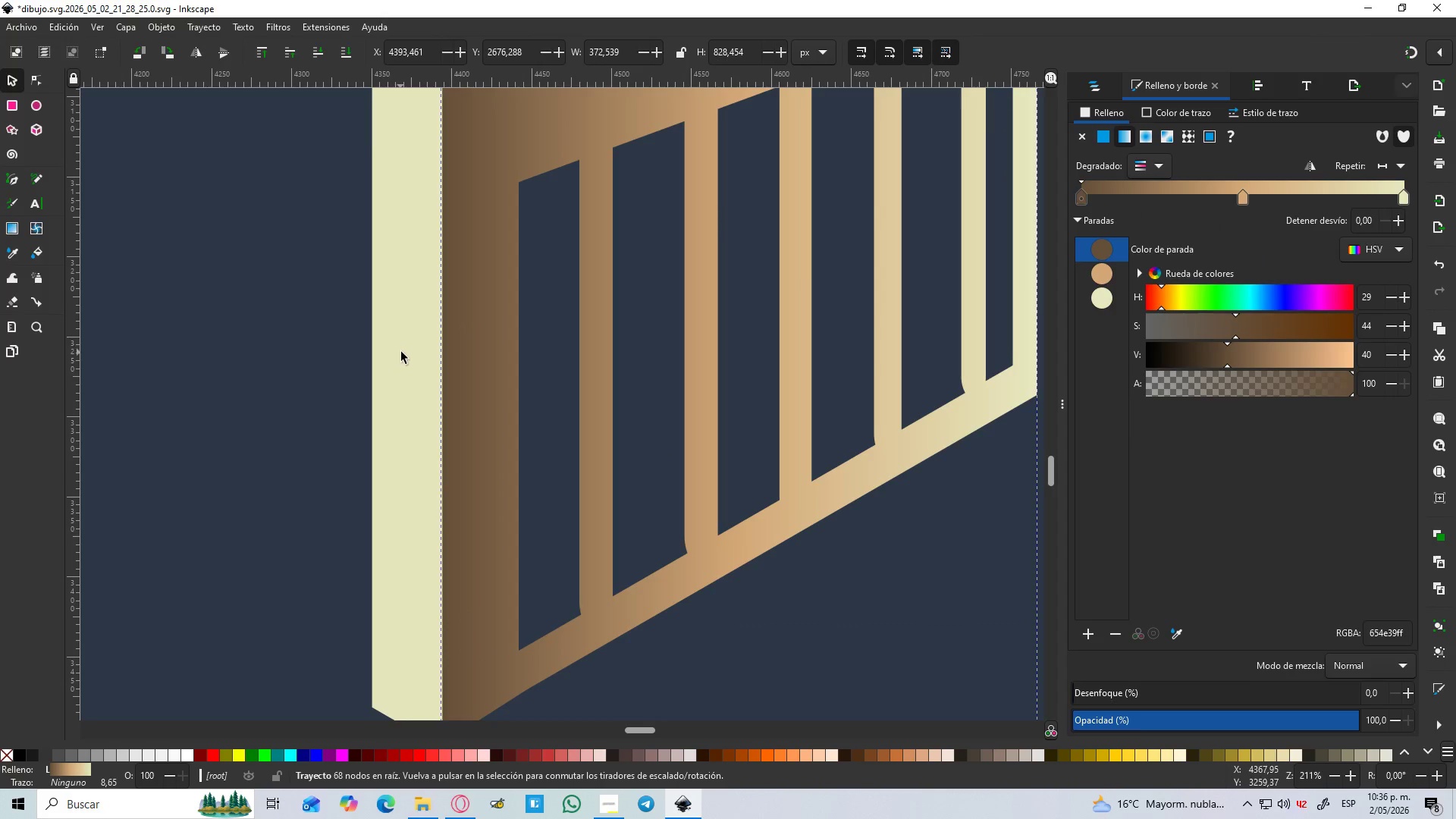 
left_click([401, 352])
 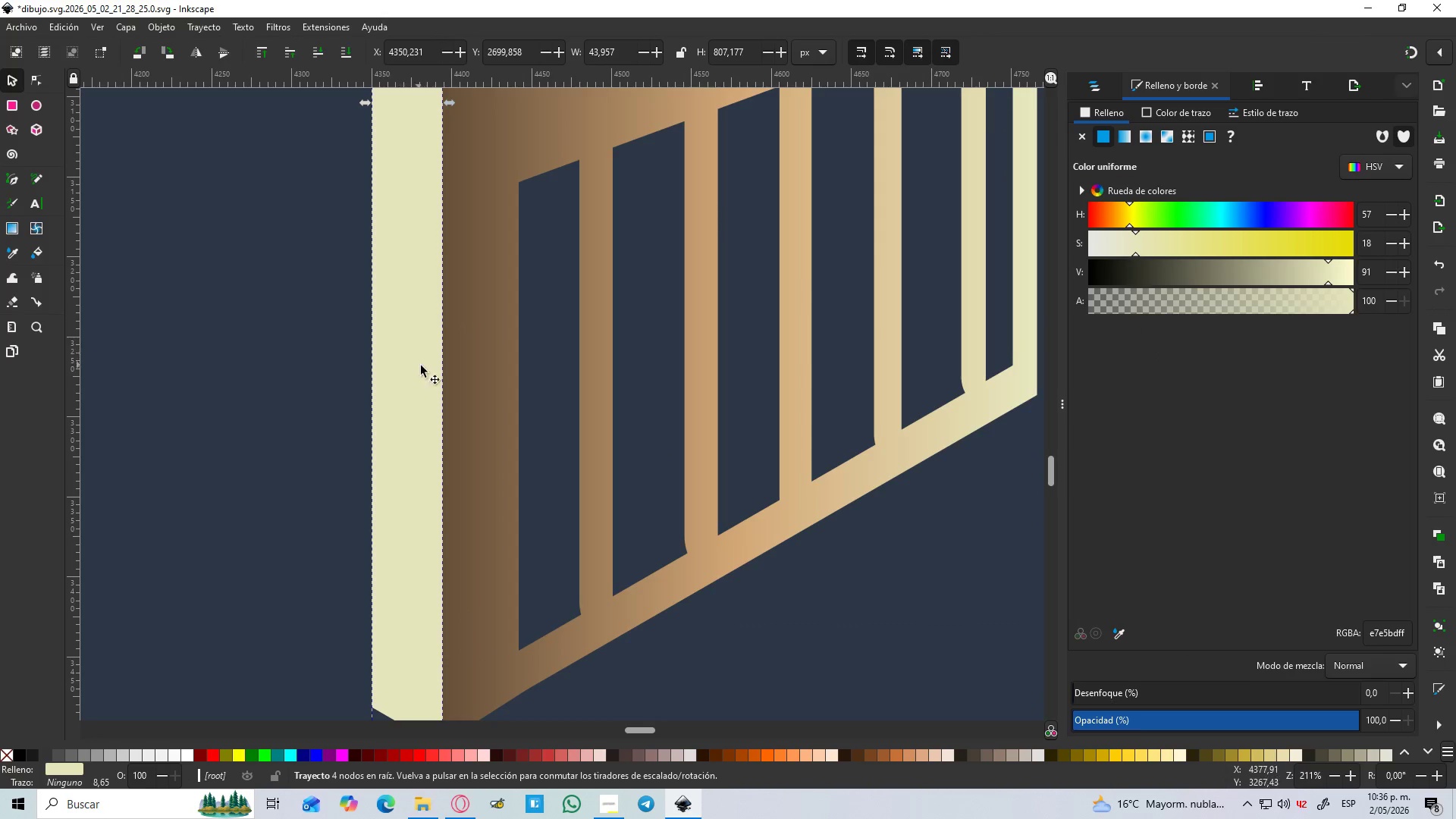 
key(D)
 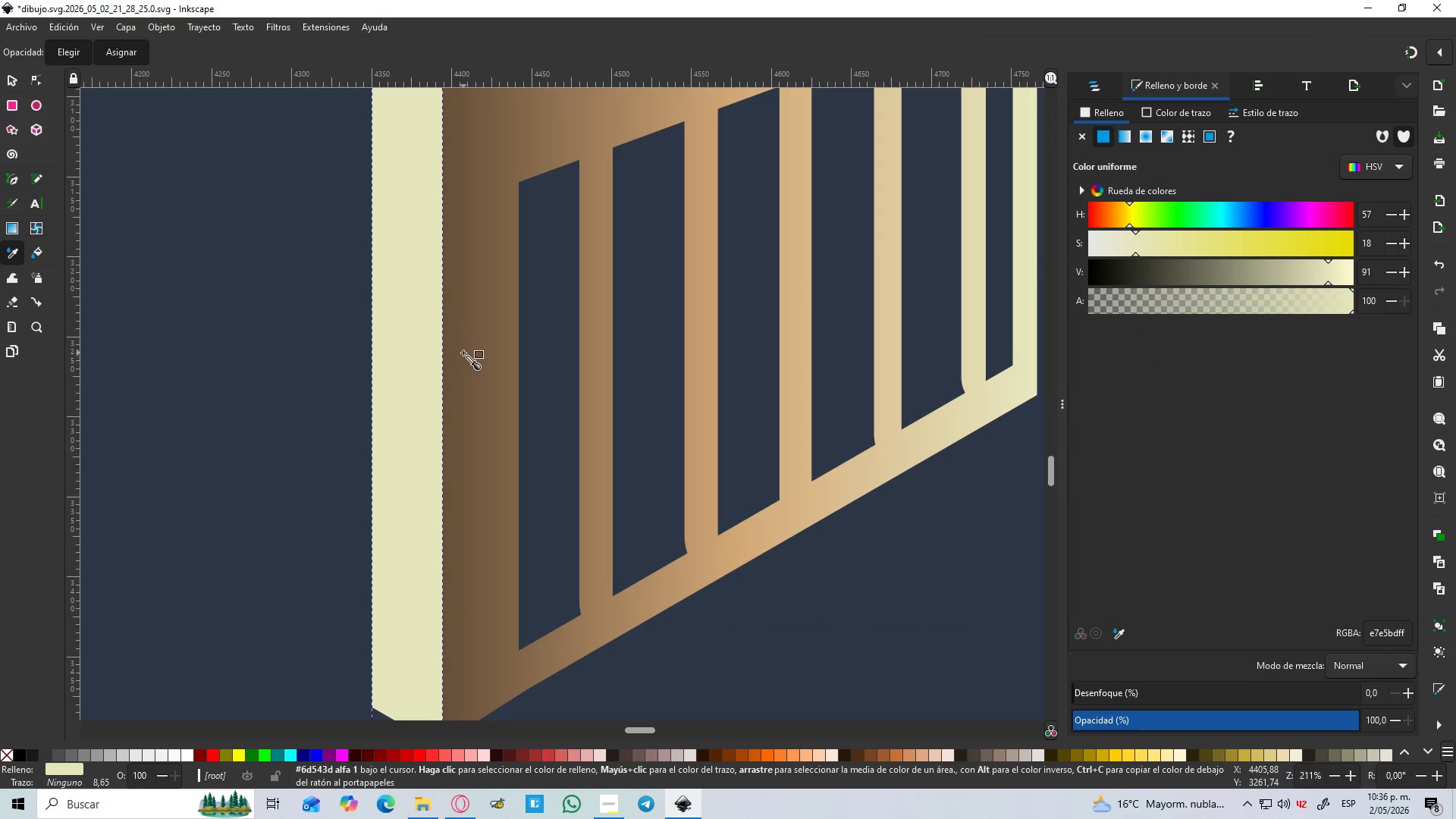 
left_click([463, 353])
 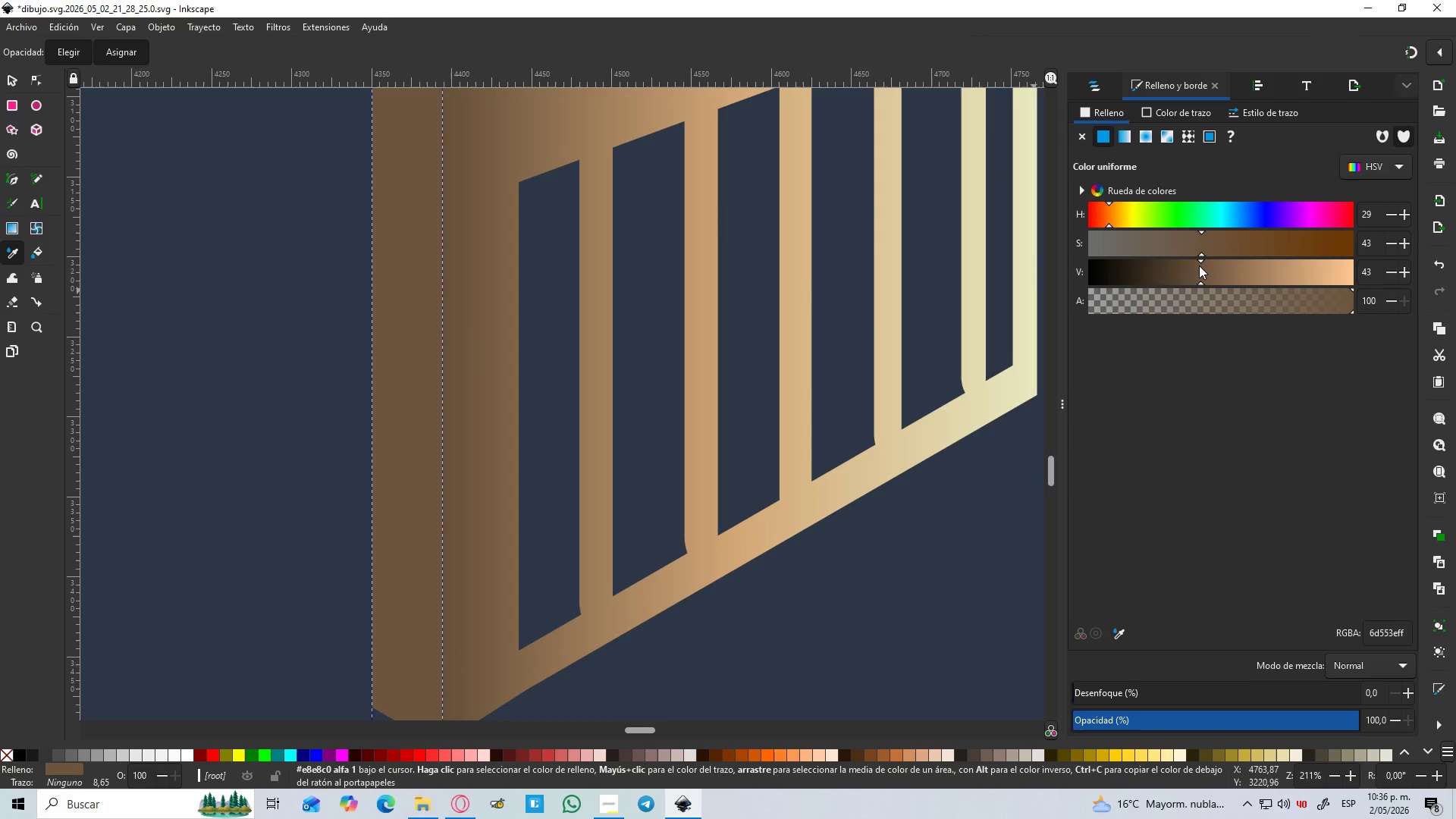 
left_click_drag(start_coordinate=[1197, 265], to_coordinate=[1164, 268])
 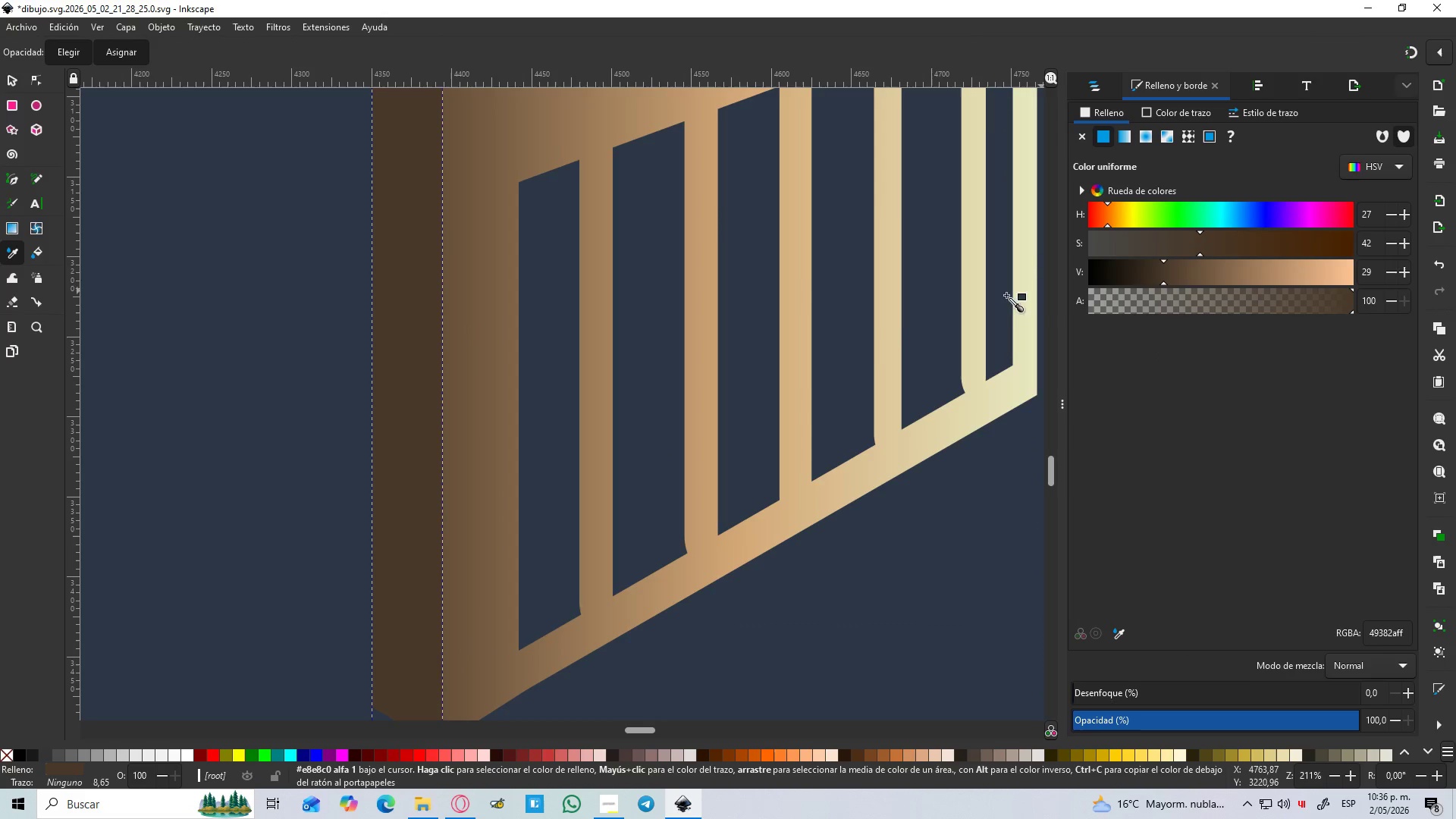 
hold_key(key=ControlLeft, duration=0.72)
scroll: coordinate [850, 353], scroll_direction: down, amount: 4.0
 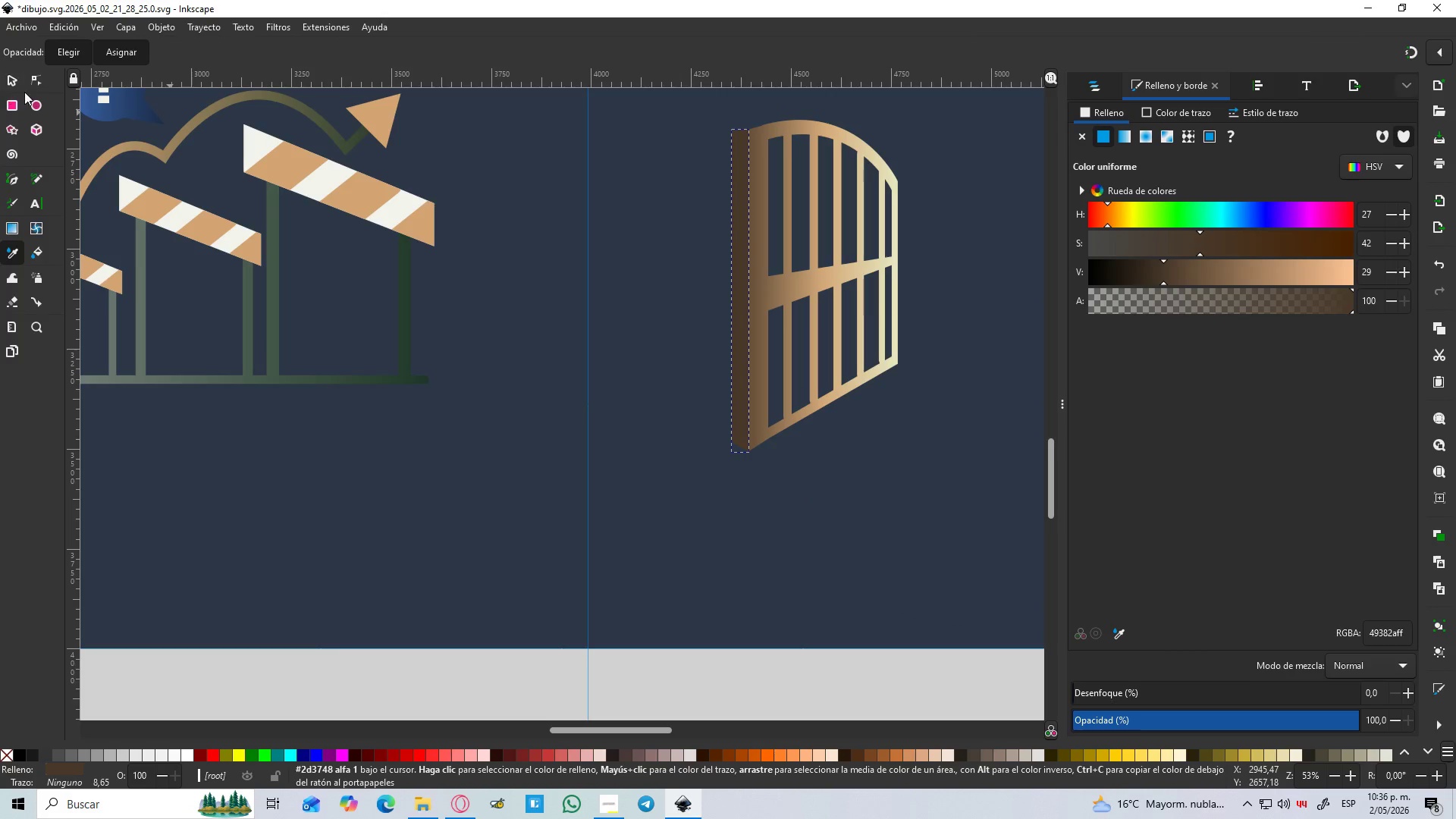 
left_click([10, 77])
 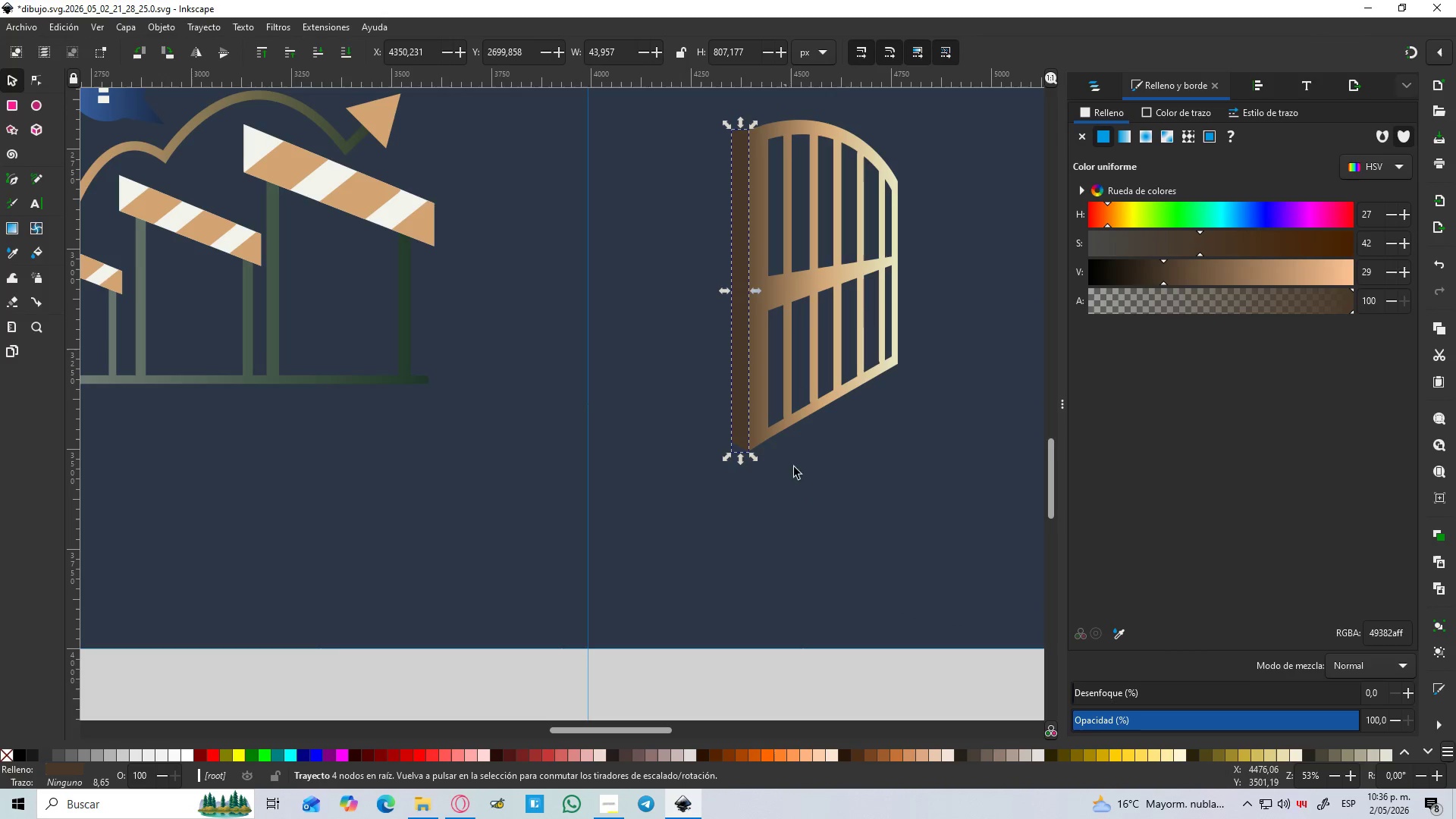 
left_click([836, 497])
 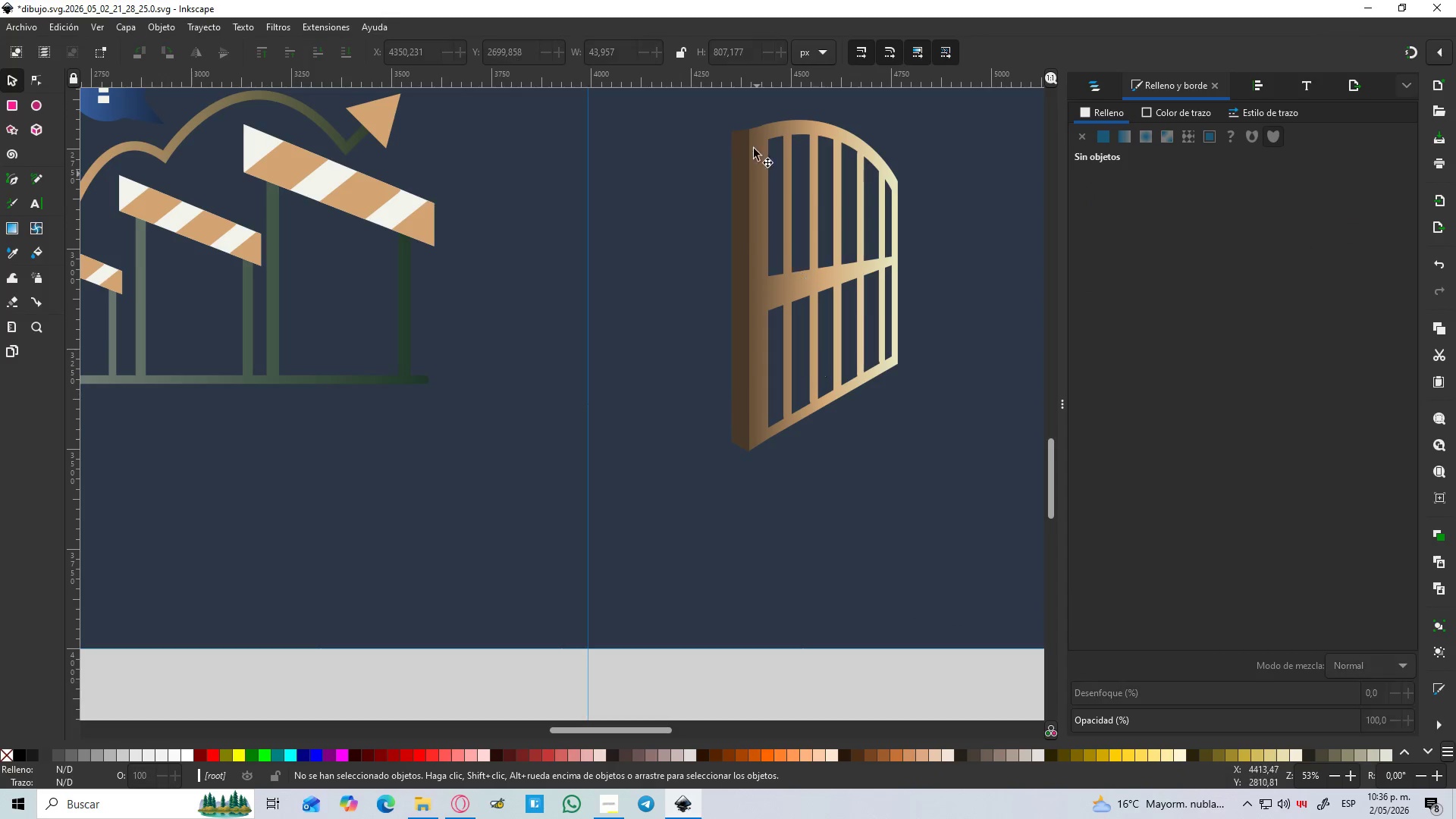 
hold_key(key=ControlLeft, duration=1.26)
scroll: coordinate [757, 132], scroll_direction: up, amount: 4.0
 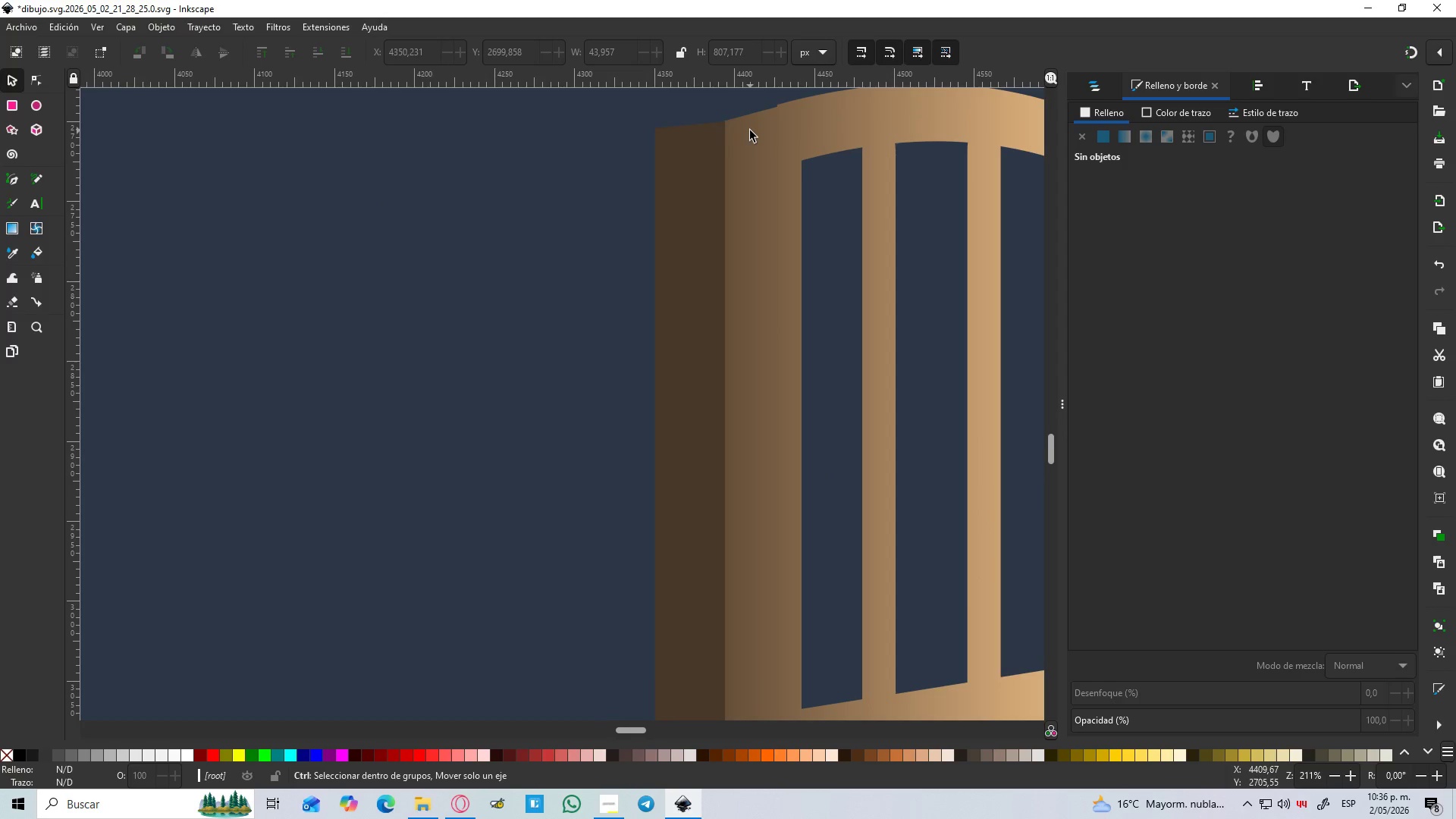 
hold_key(key=ControlLeft, duration=16.17)
 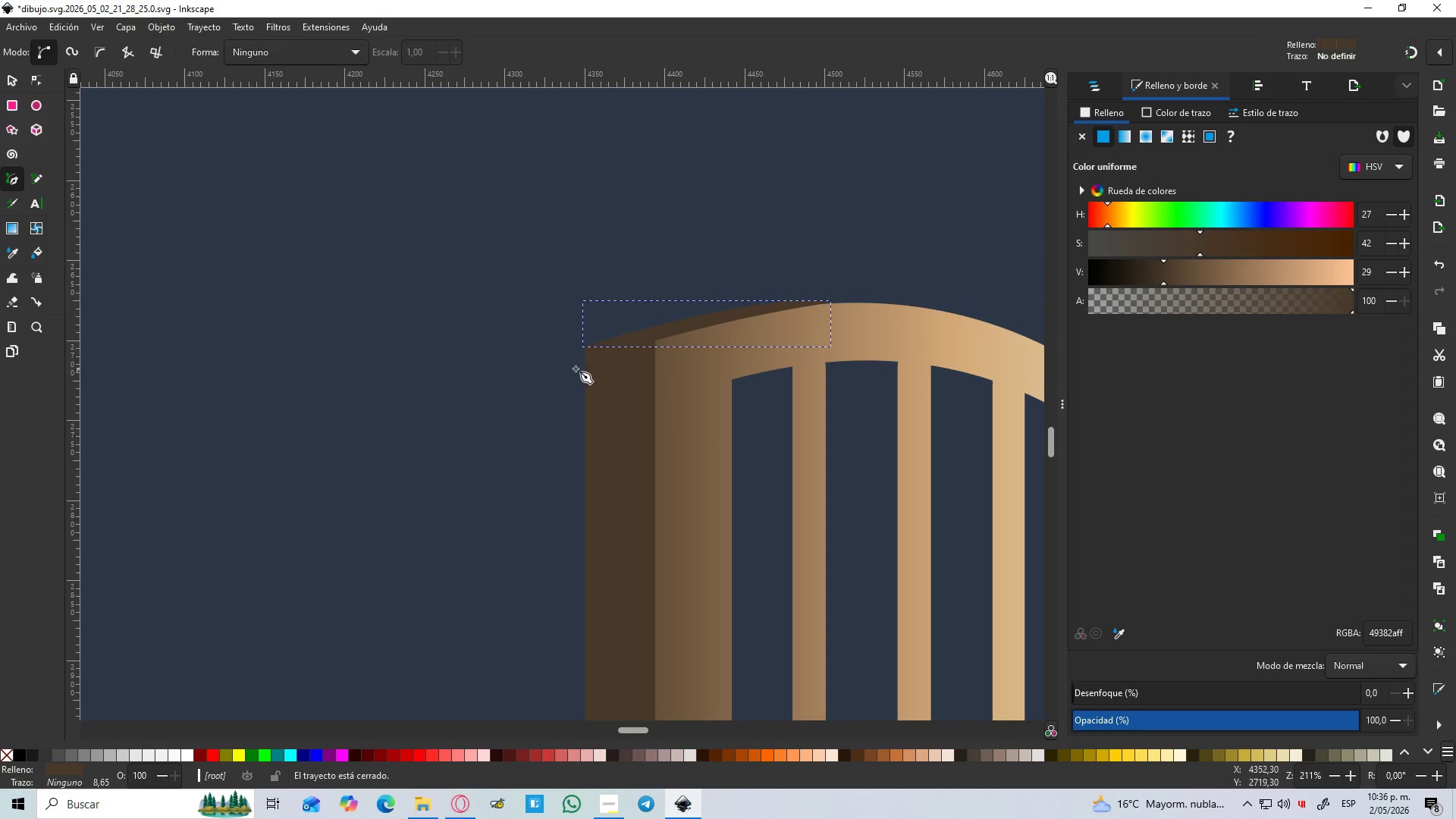 
hold_key(key=Space, duration=0.58)
 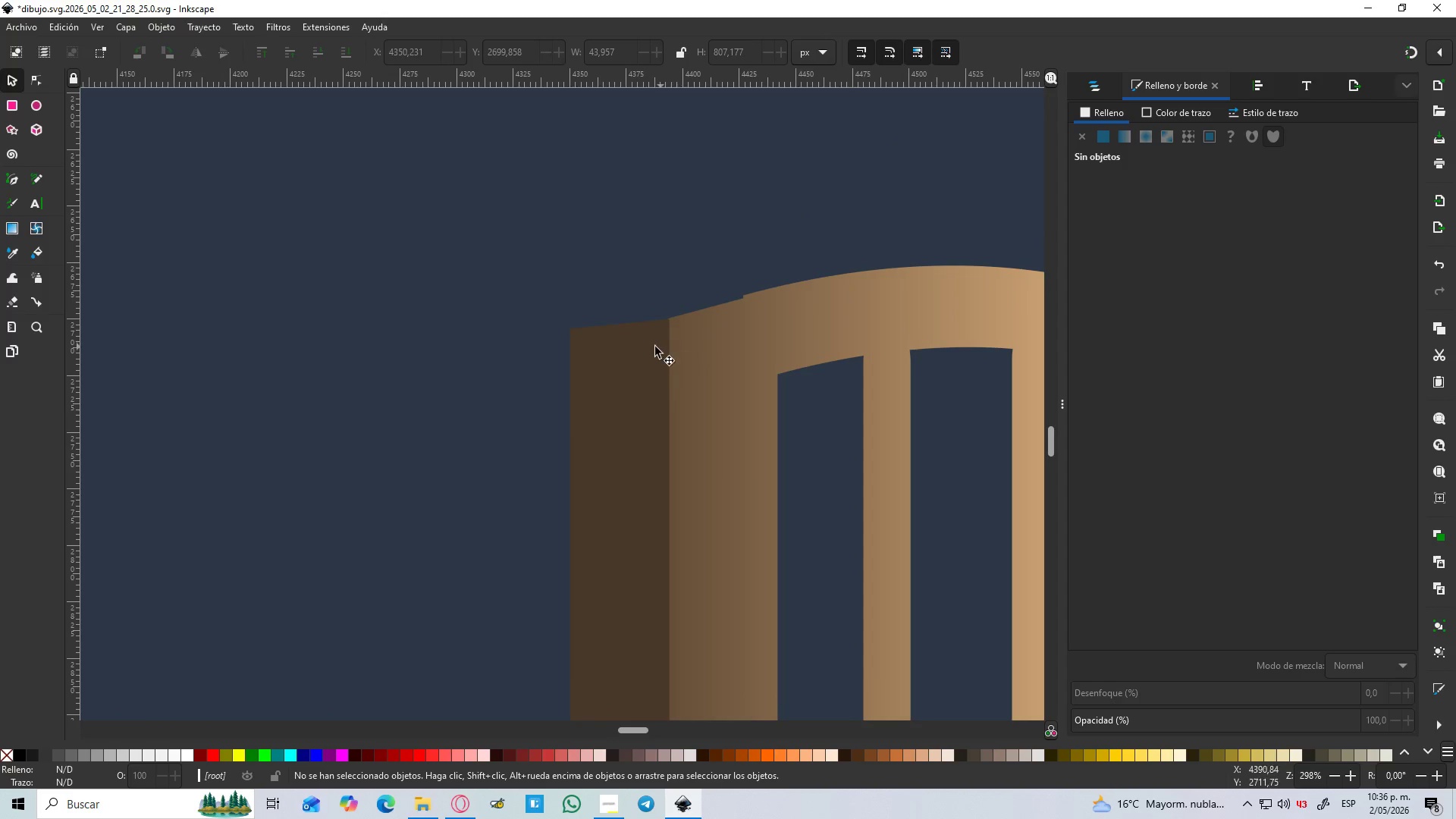 
scroll: coordinate [750, 130], scroll_direction: up, amount: 1.0
 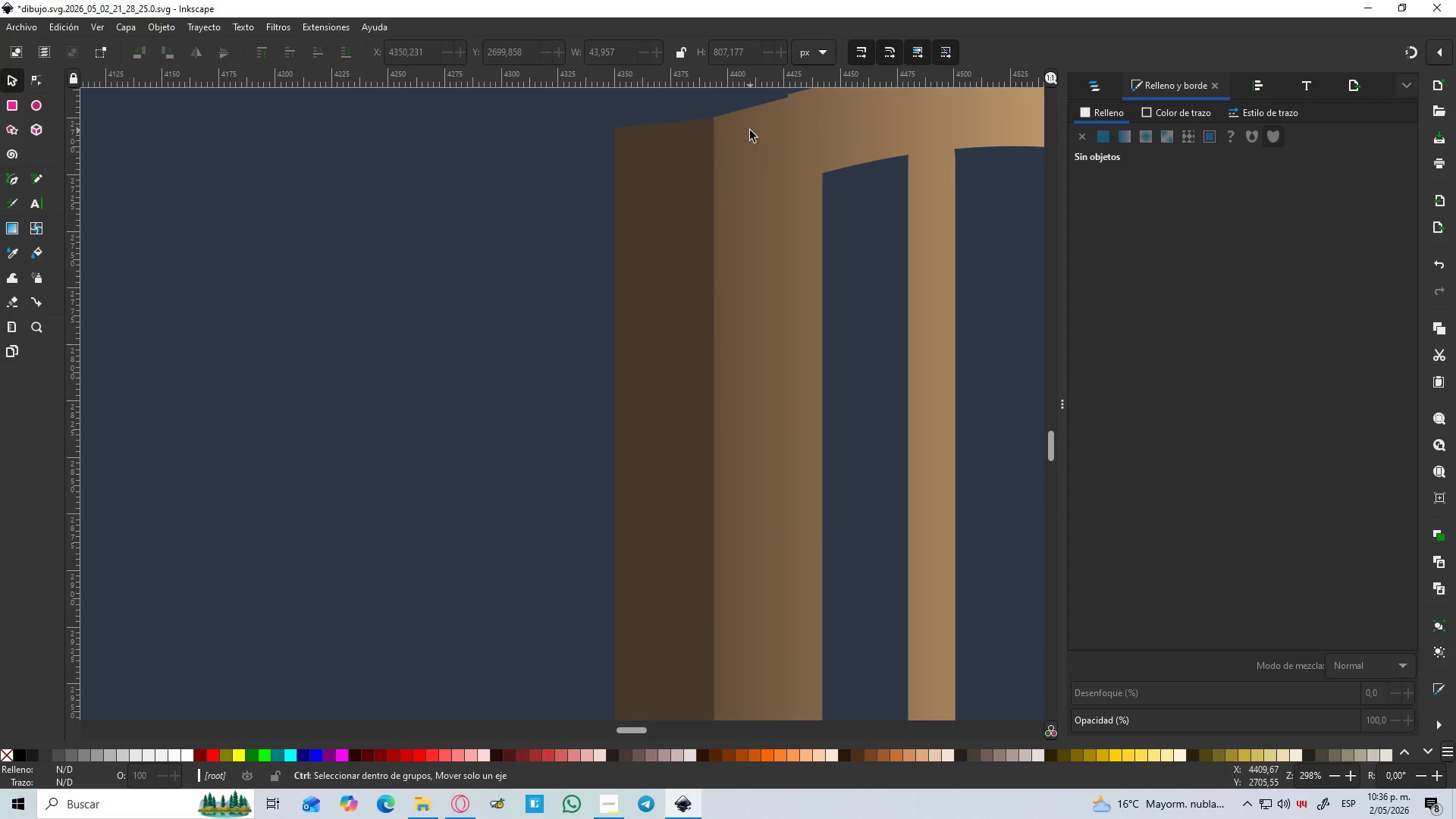 
key(B)
 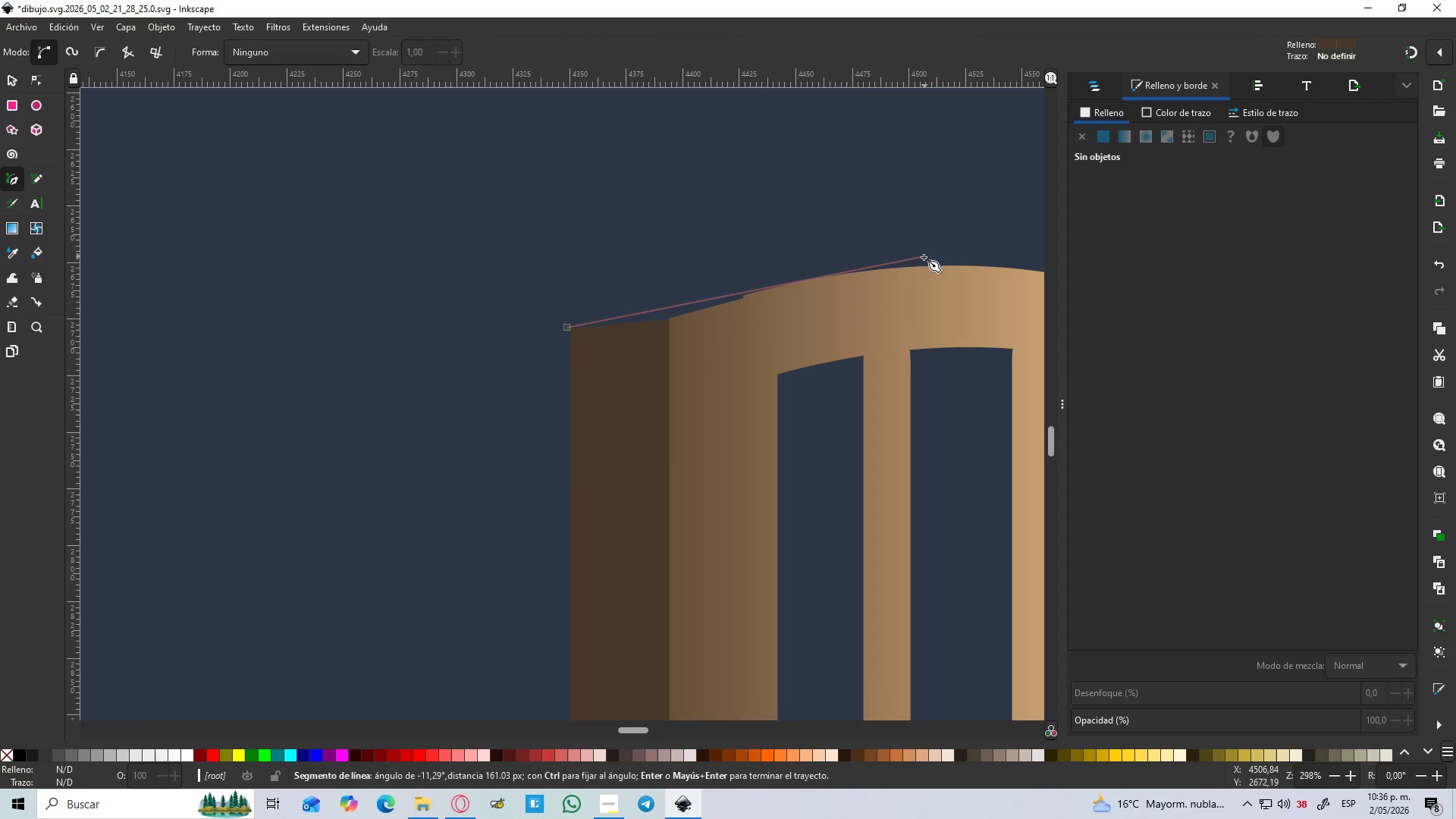 
left_click_drag(start_coordinate=[918, 265], to_coordinate=[1016, 284])
 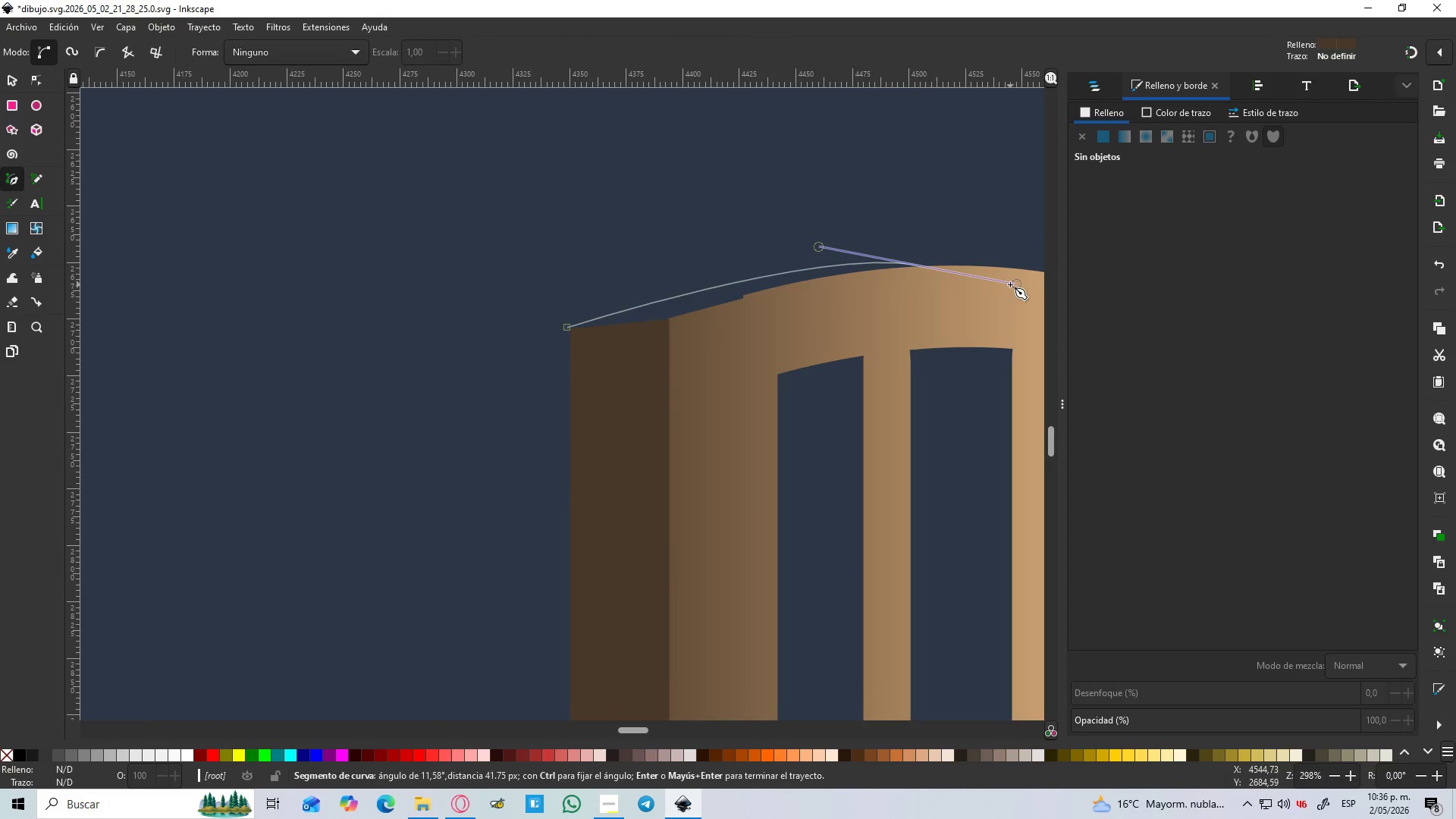 
key(Shift+L)
 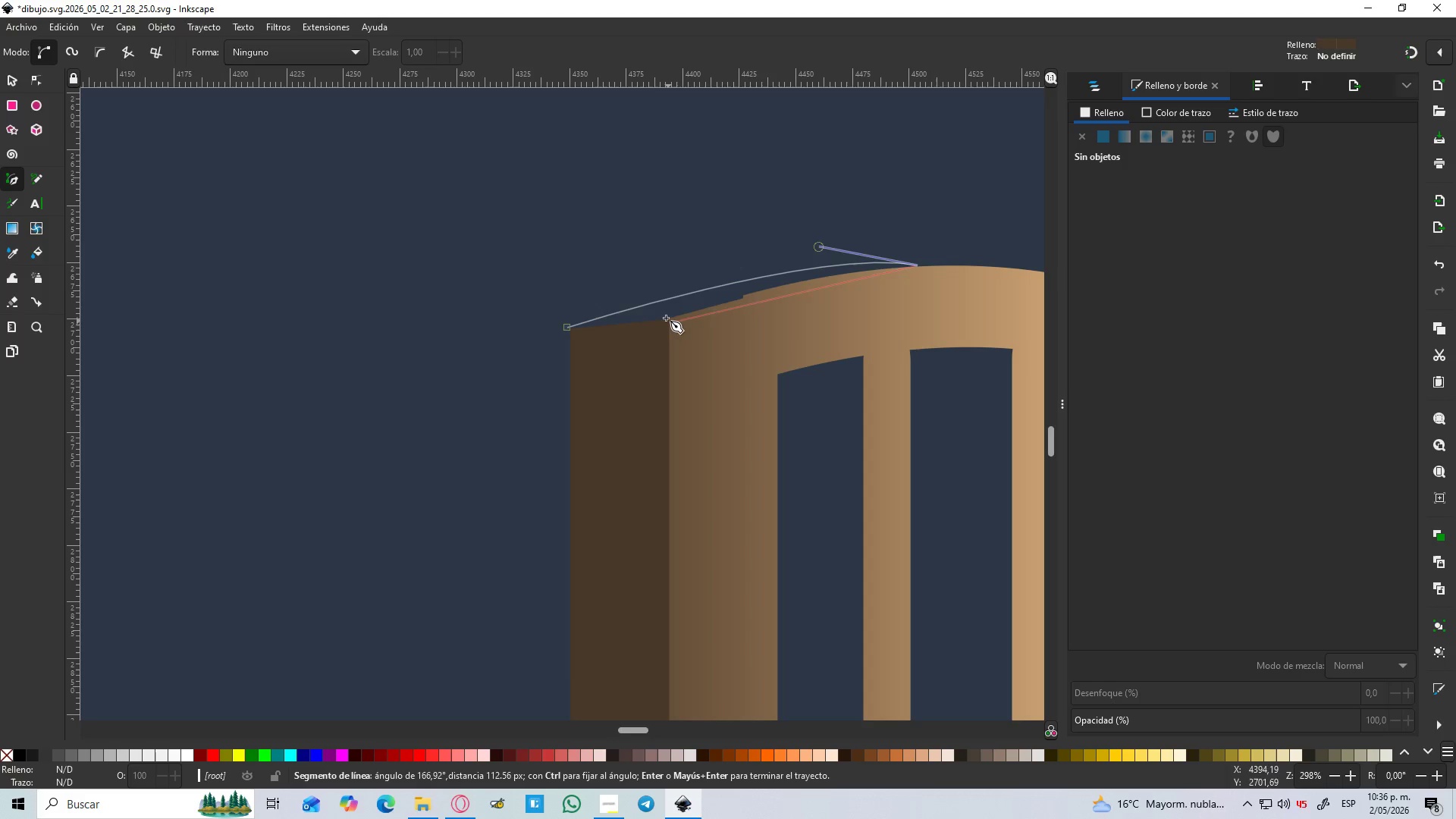 
left_click_drag(start_coordinate=[669, 319], to_coordinate=[527, 359])
 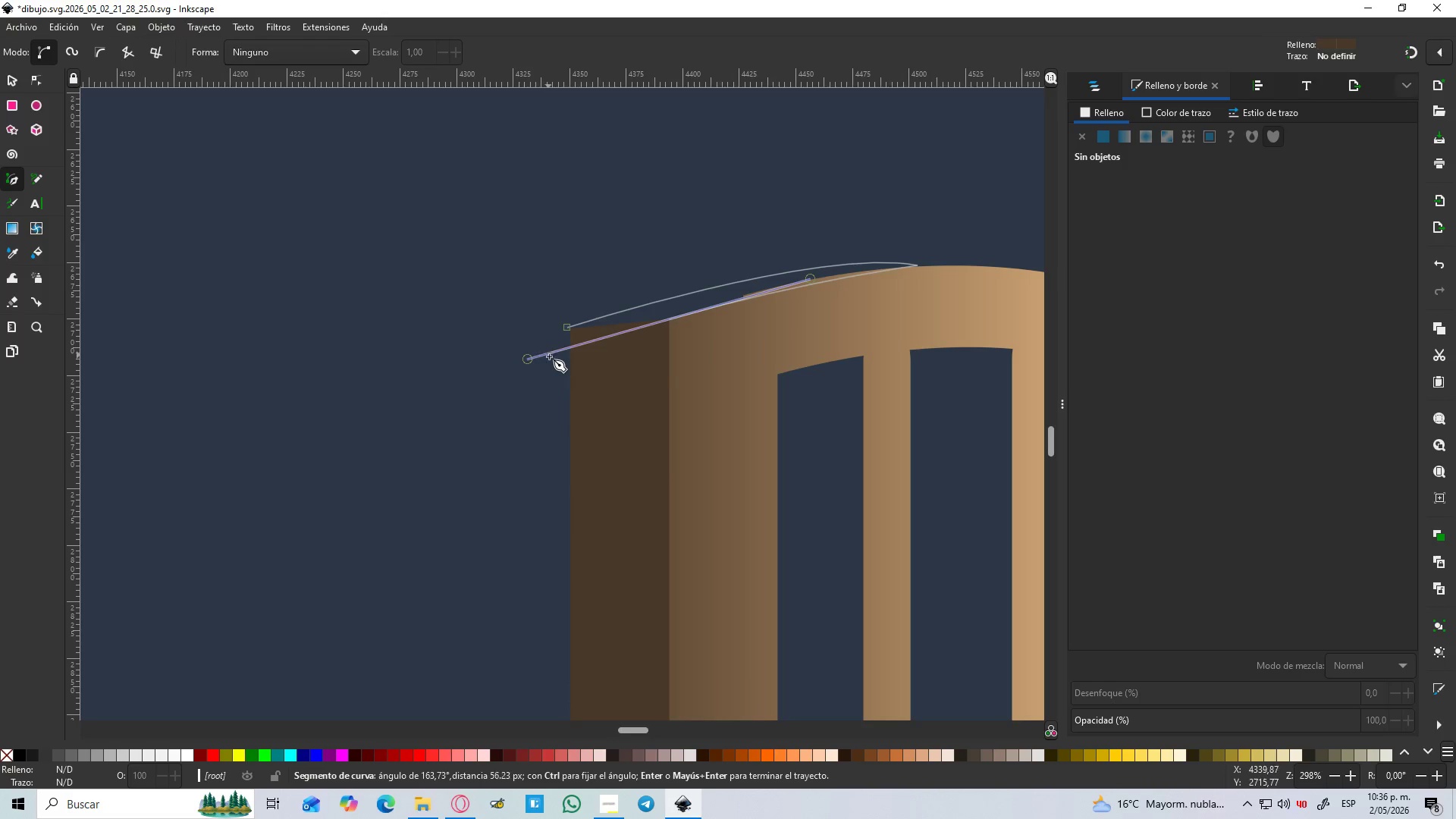 
key(Shift+L)
 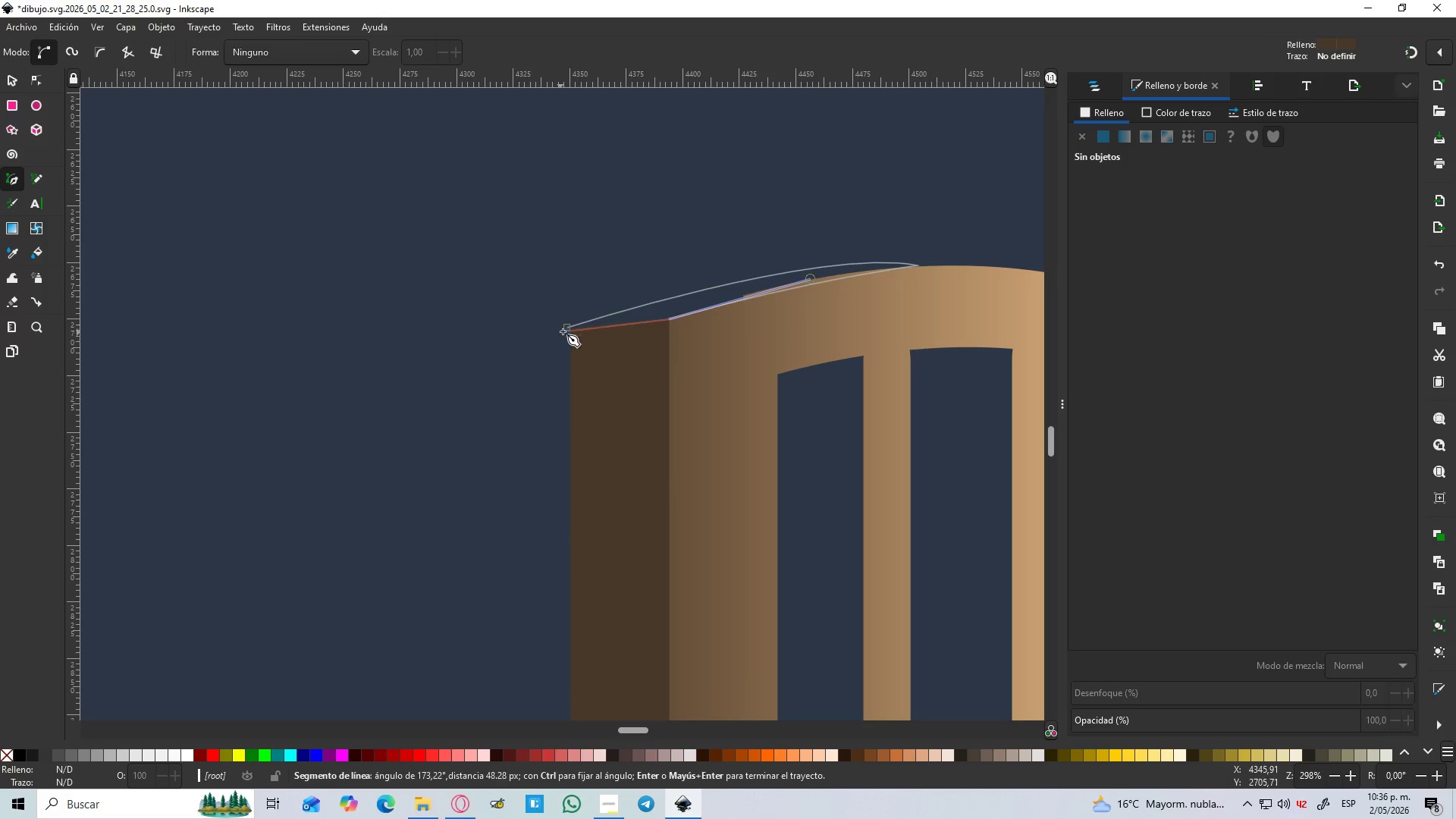 
left_click([570, 329])
 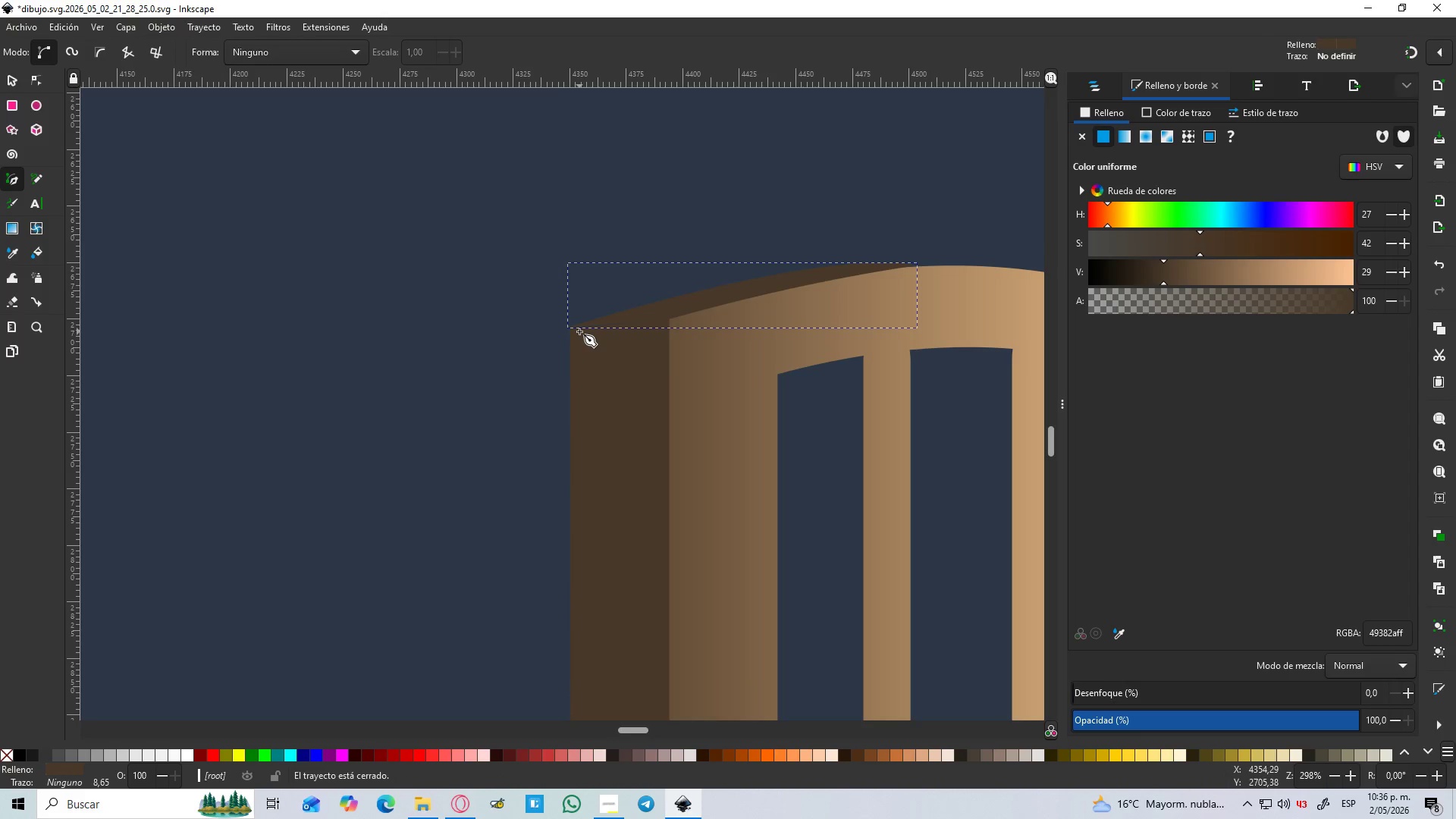 
hold_key(key=ControlLeft, duration=1.17)
scroll: coordinate [573, 369], scroll_direction: down, amount: 5.0
 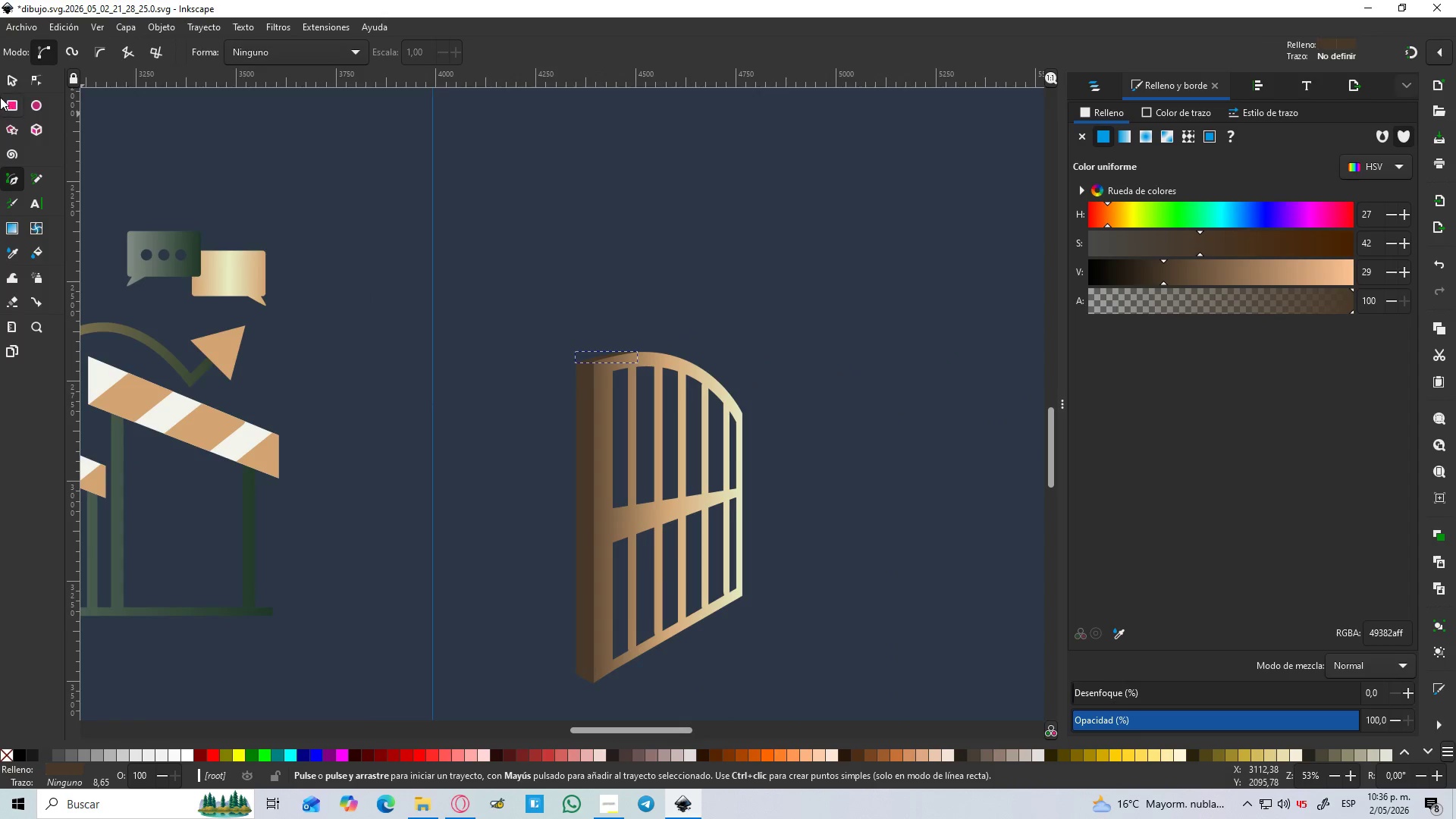 
left_click([12, 84])
 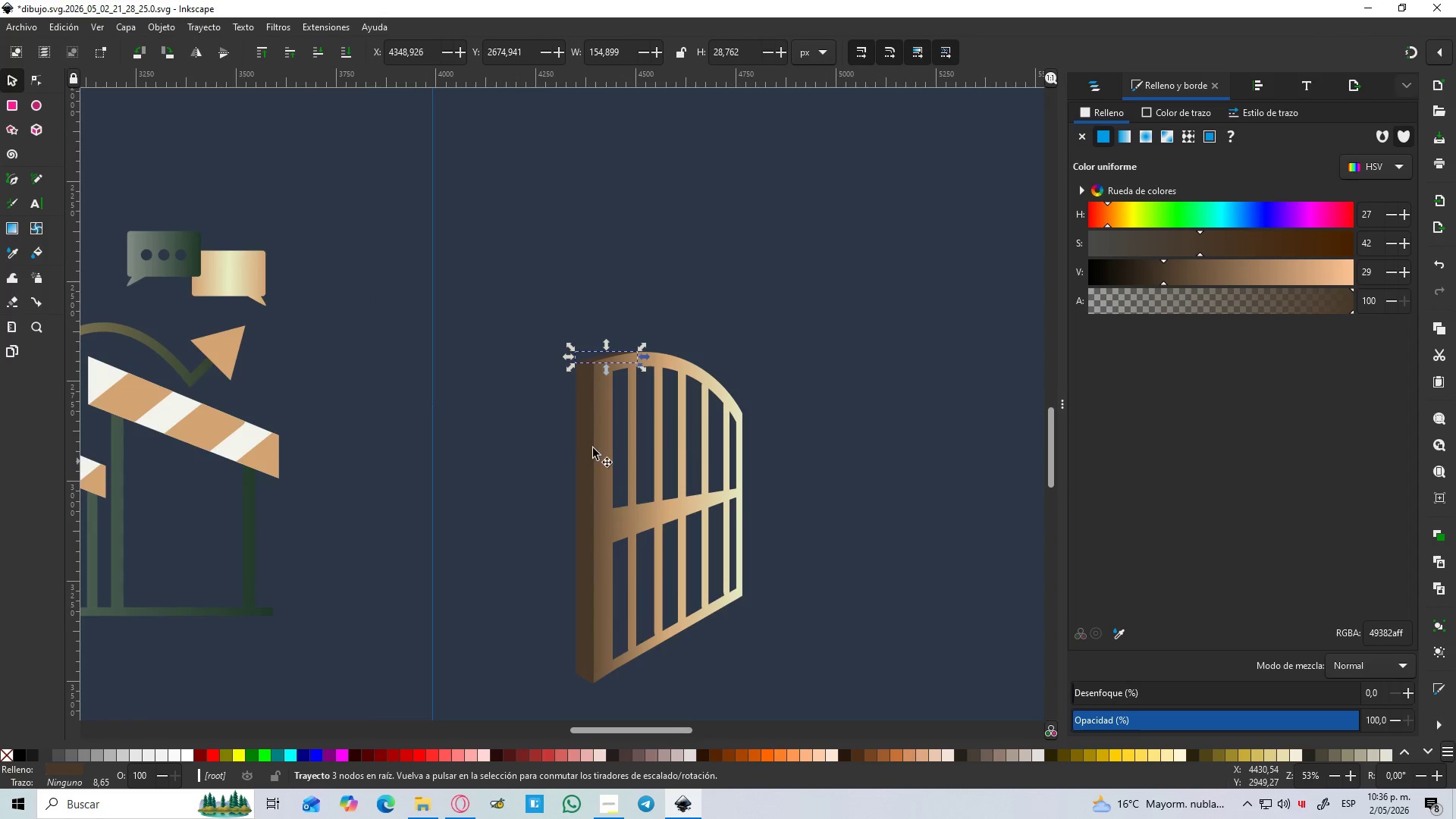 
hold_key(key=ShiftLeft, duration=0.59)
left_click([582, 417])
 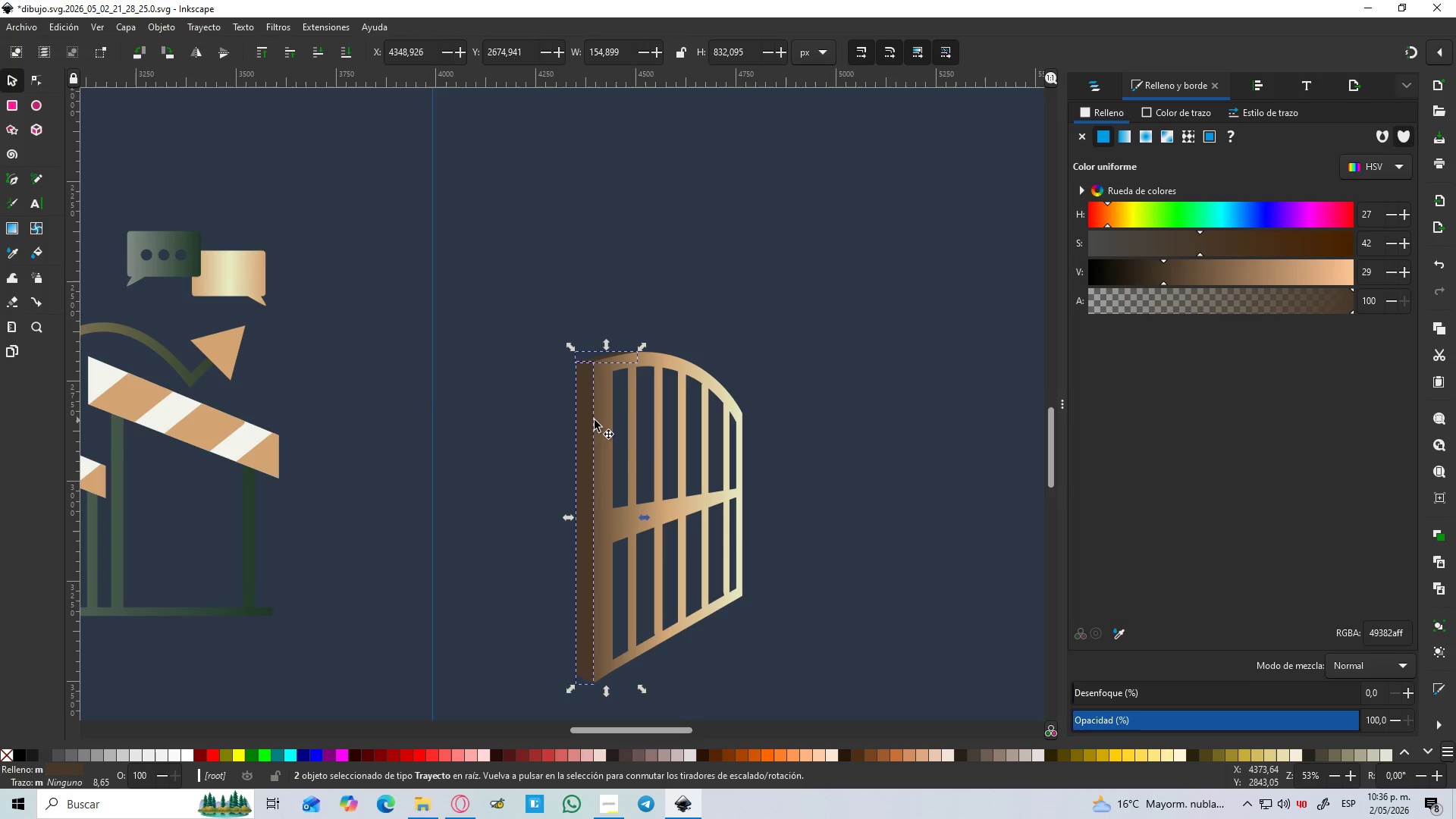 
key(Control+NumpadAdd)
 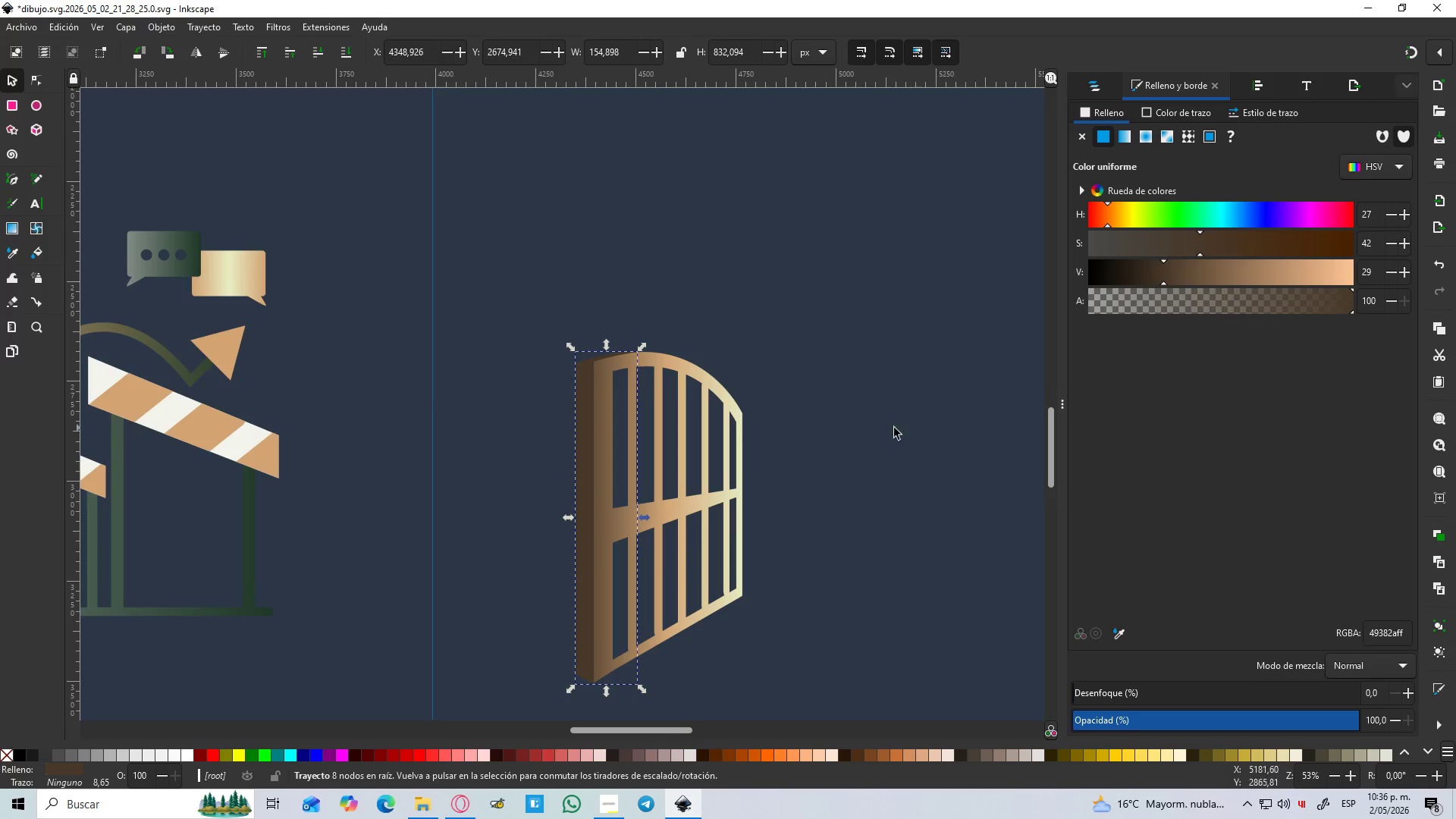 
left_click([786, 455])
 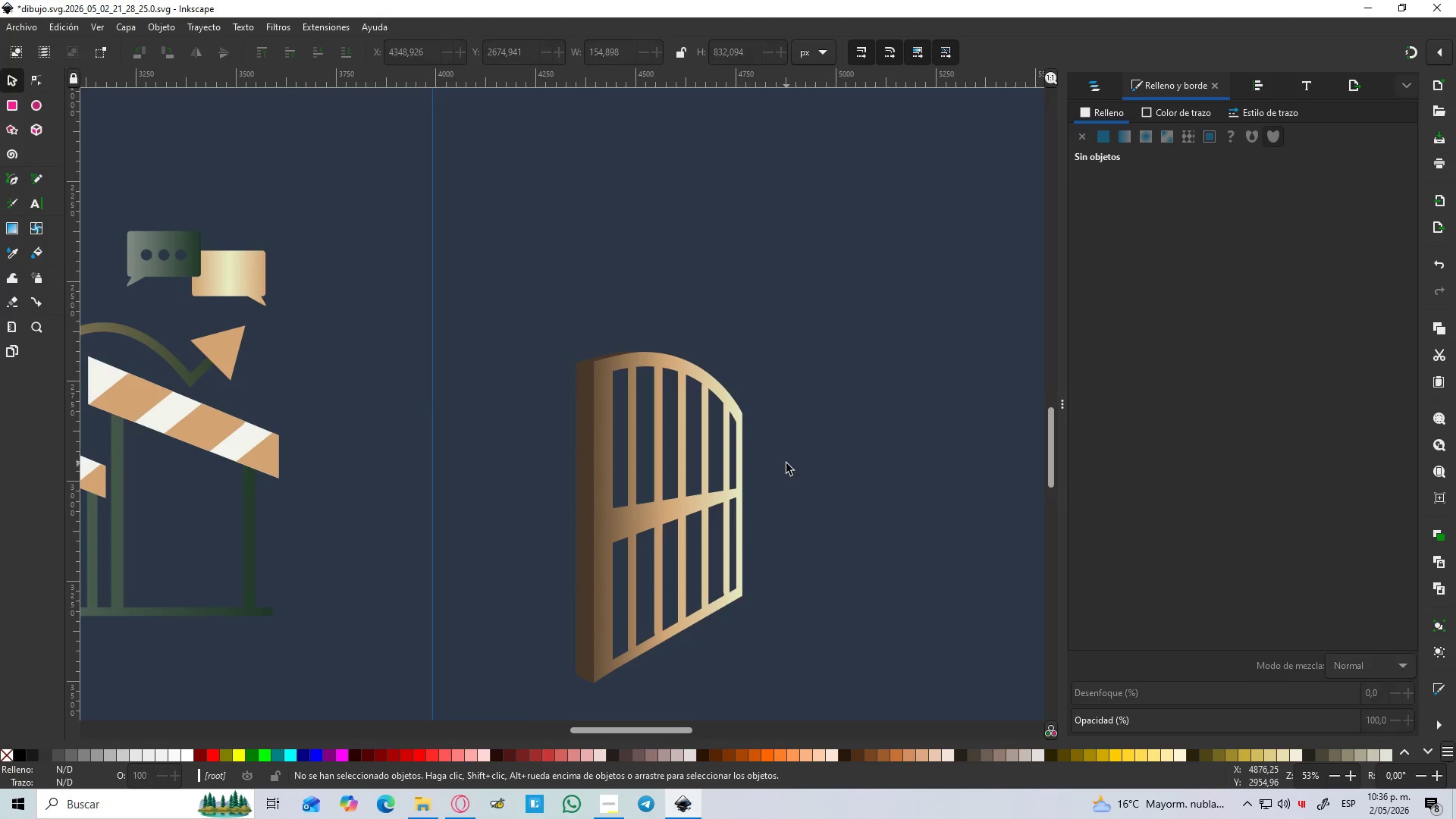 
hold_key(key=ControlLeft, duration=0.5)
 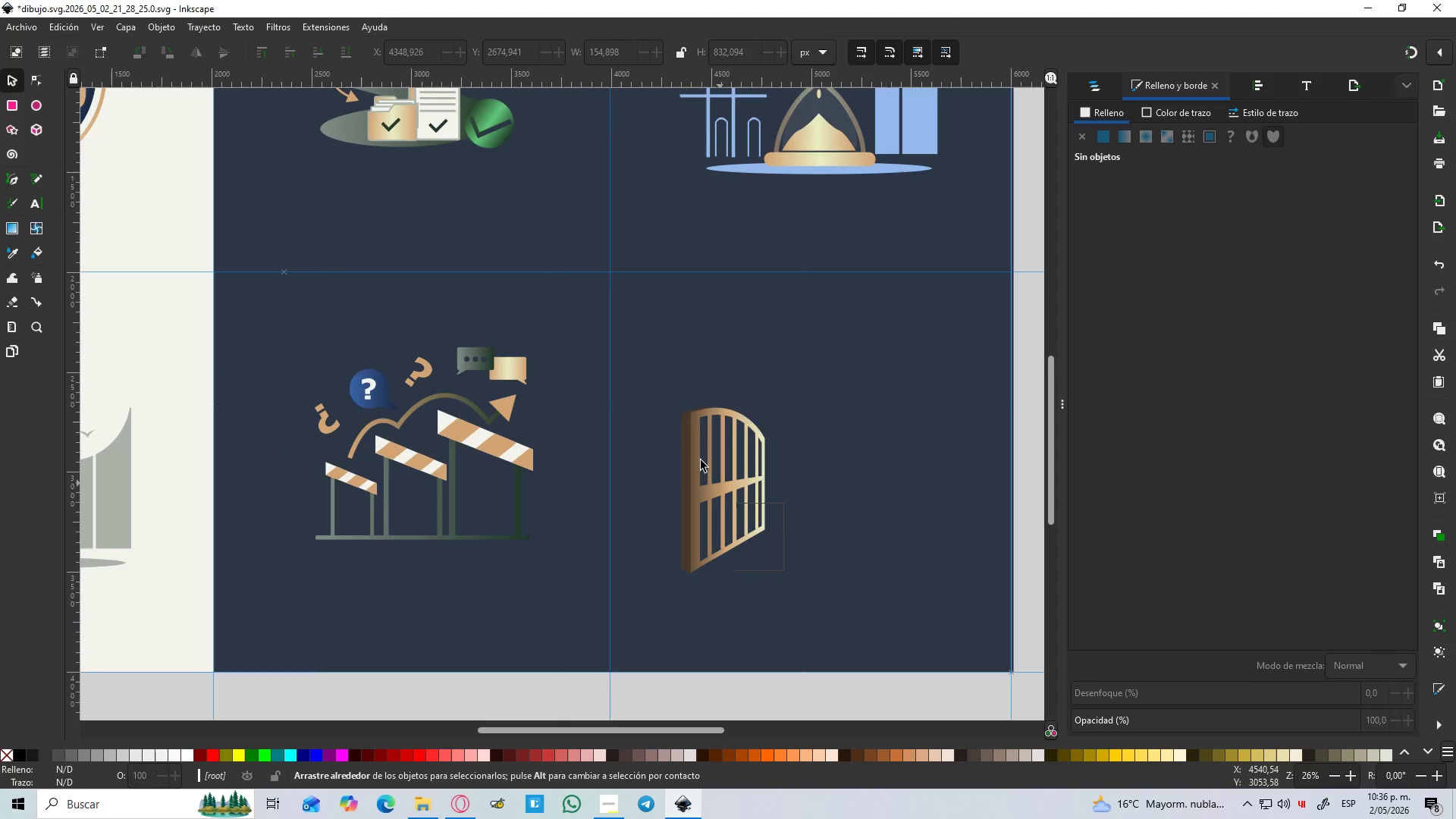 
left_click_drag(start_coordinate=[783, 570], to_coordinate=[658, 393])
 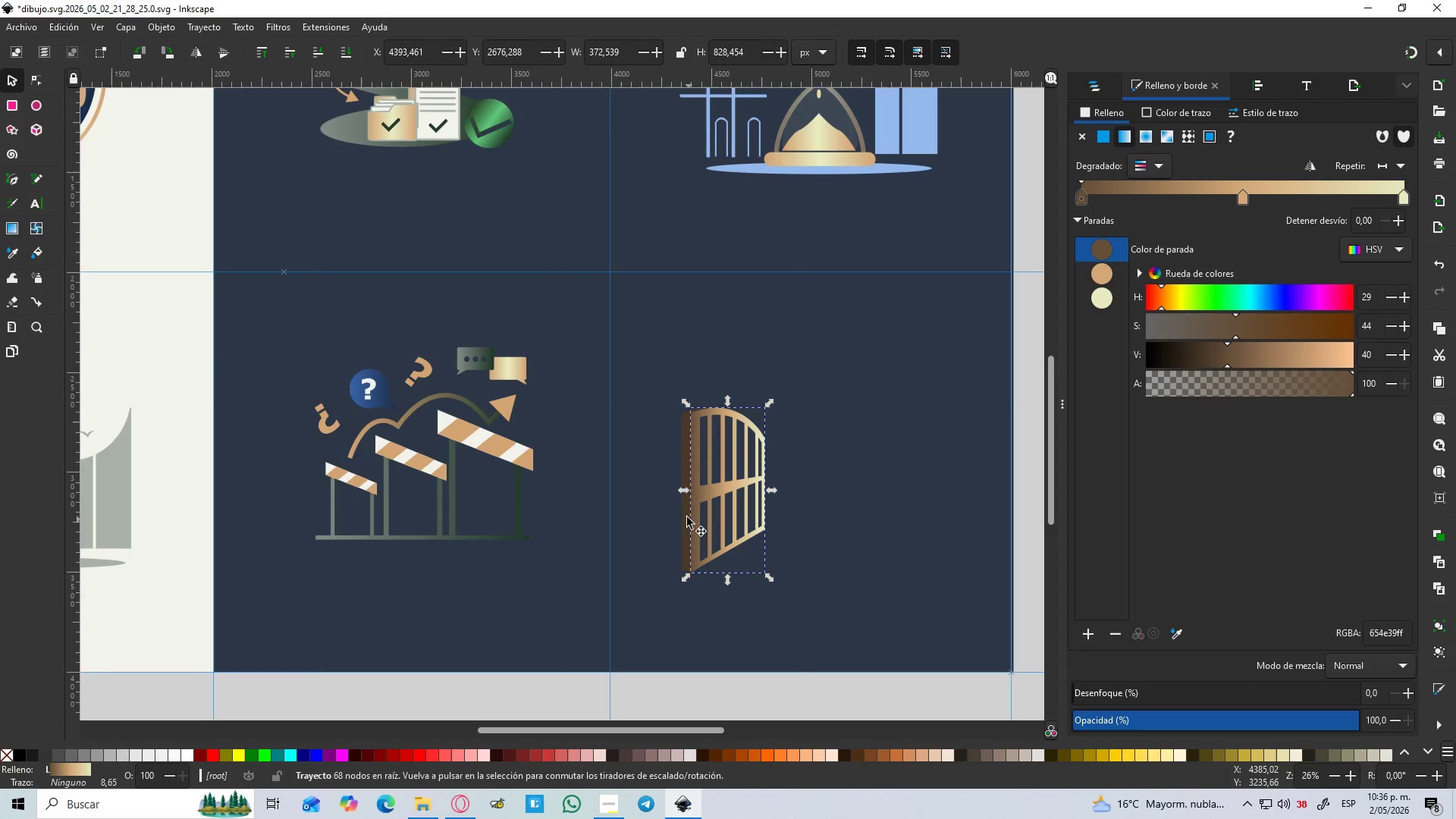 
scroll: coordinate [786, 463], scroll_direction: down, amount: 2.0
 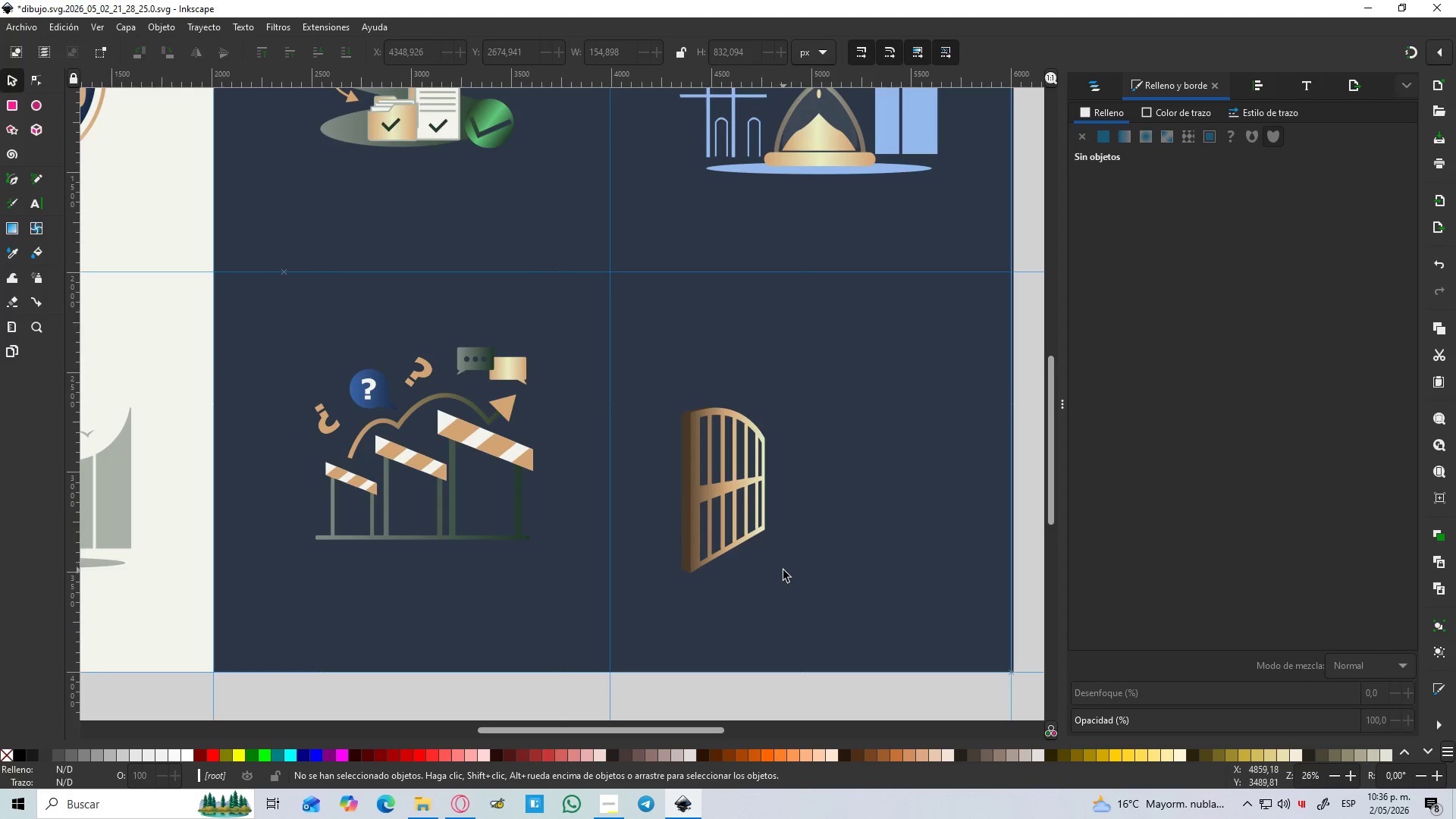 
hold_key(key=ShiftLeft, duration=0.53)
left_click([687, 513])
 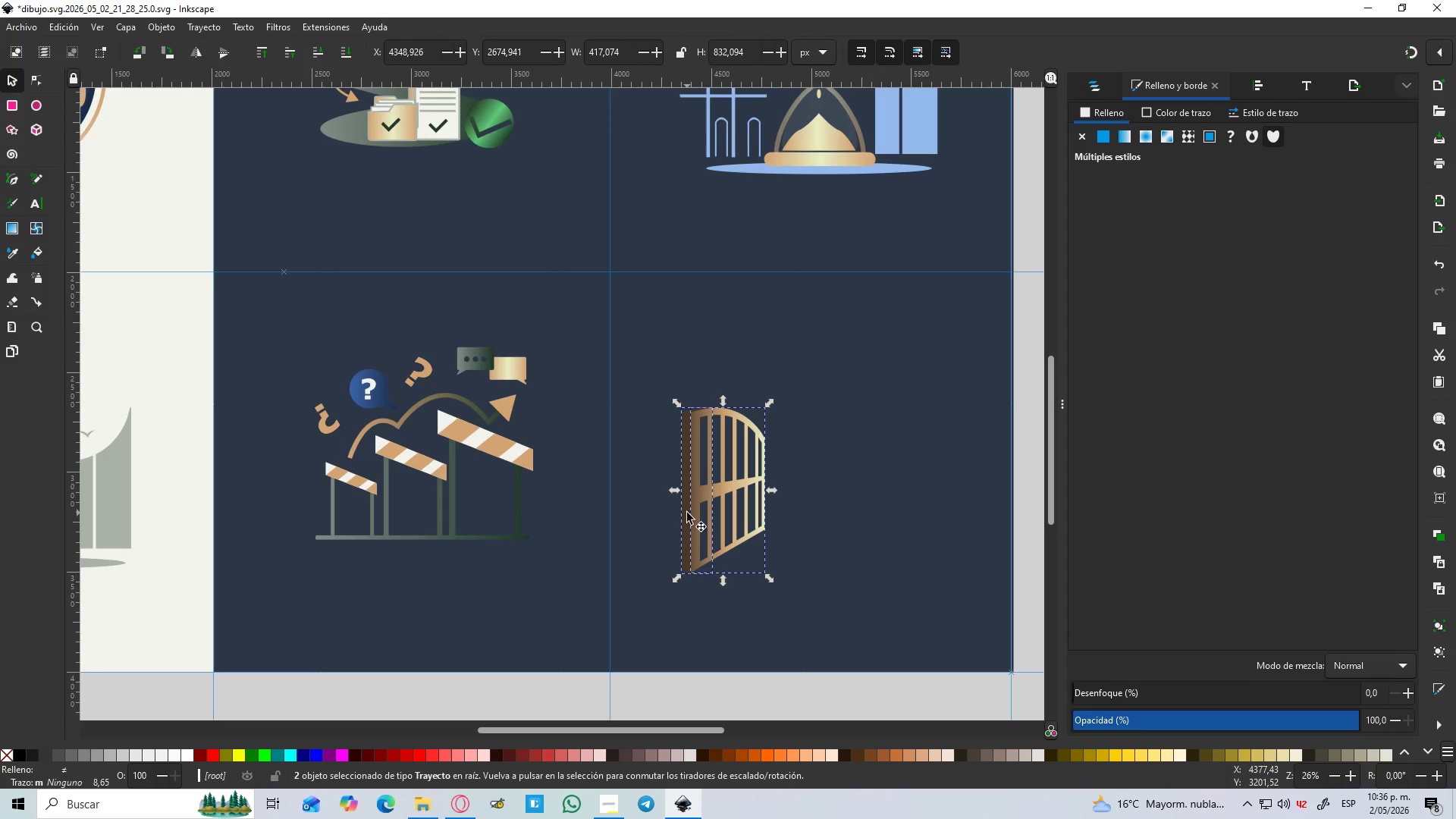 
key(Control+G)
 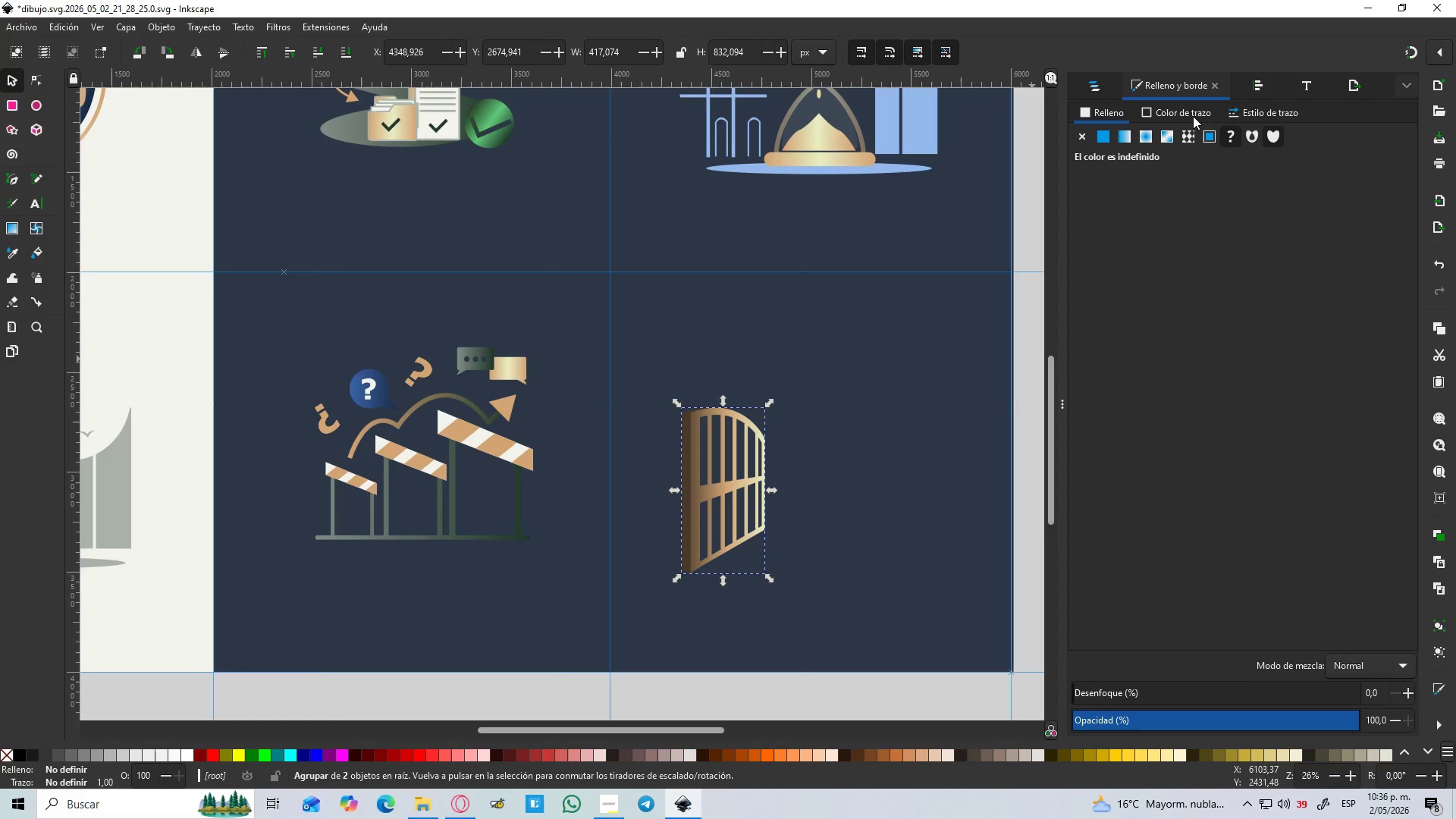 
left_click([1104, 99])
 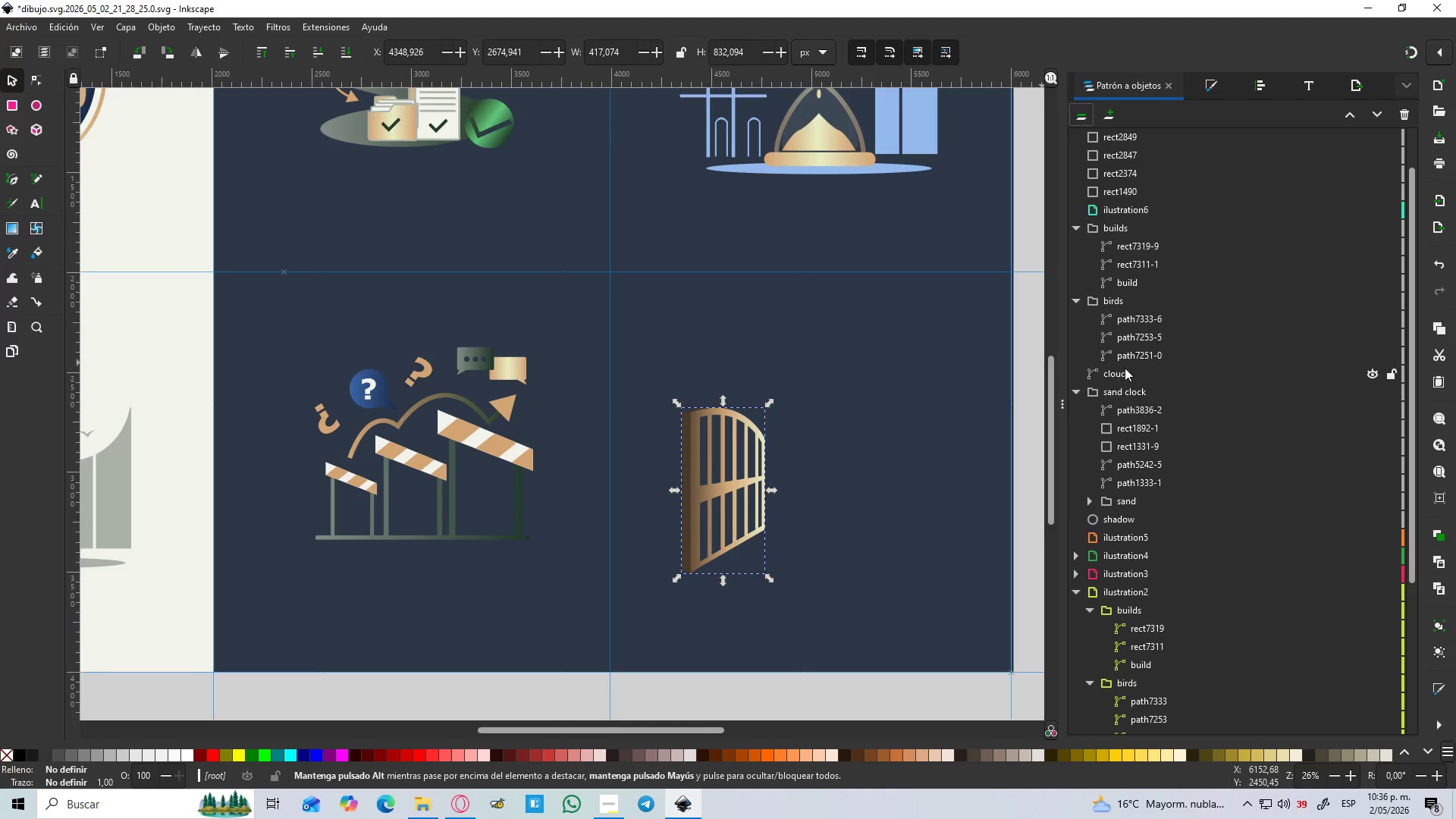 
hold_key(key=ControlLeft, duration=0.91)
scroll: coordinate [1119, 357], scroll_direction: down, amount: 2.0
 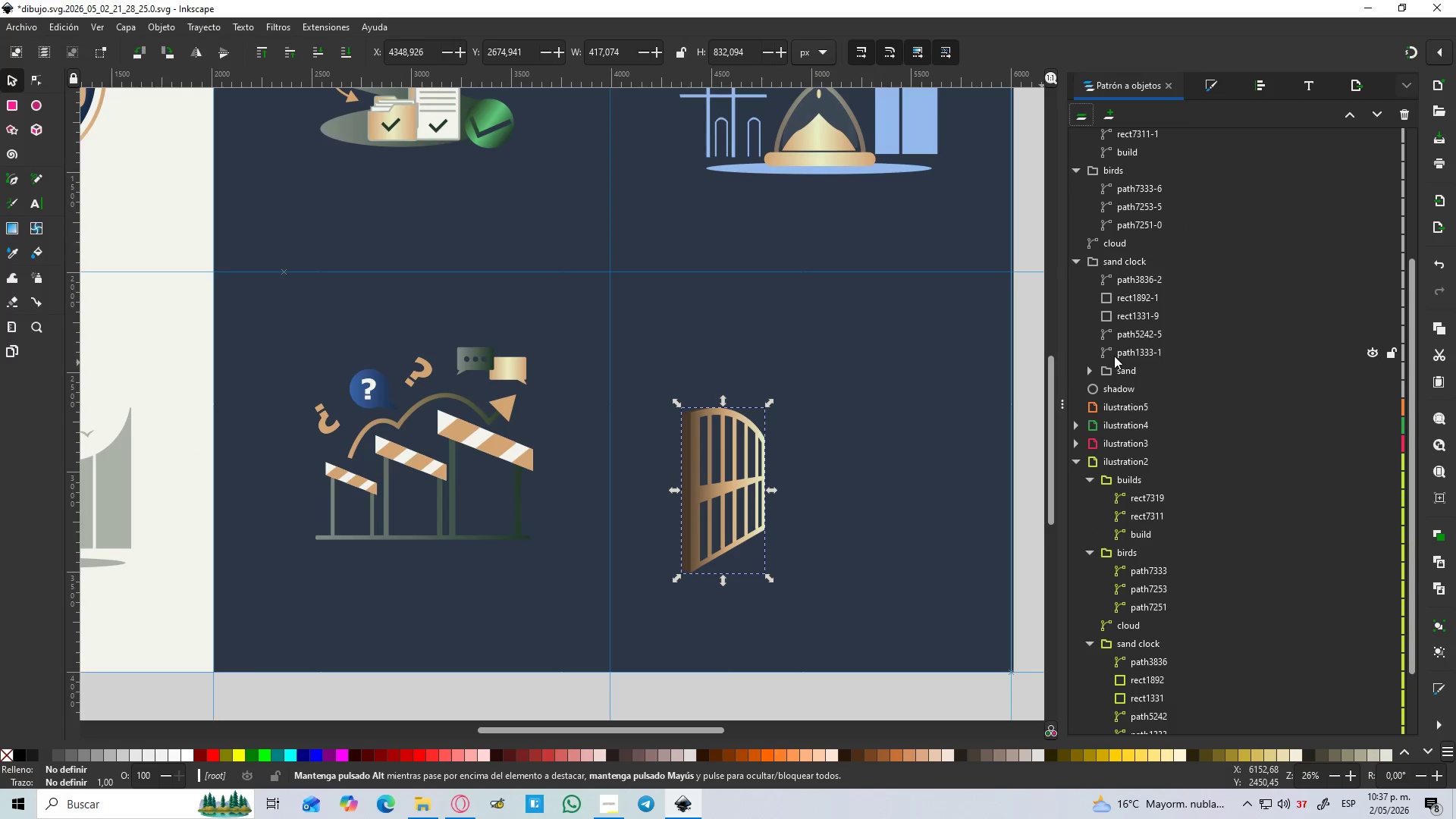 
hold_key(key=ControlLeft, duration=5.28)
scroll: coordinate [1114, 356], scroll_direction: up, amount: 3.0
 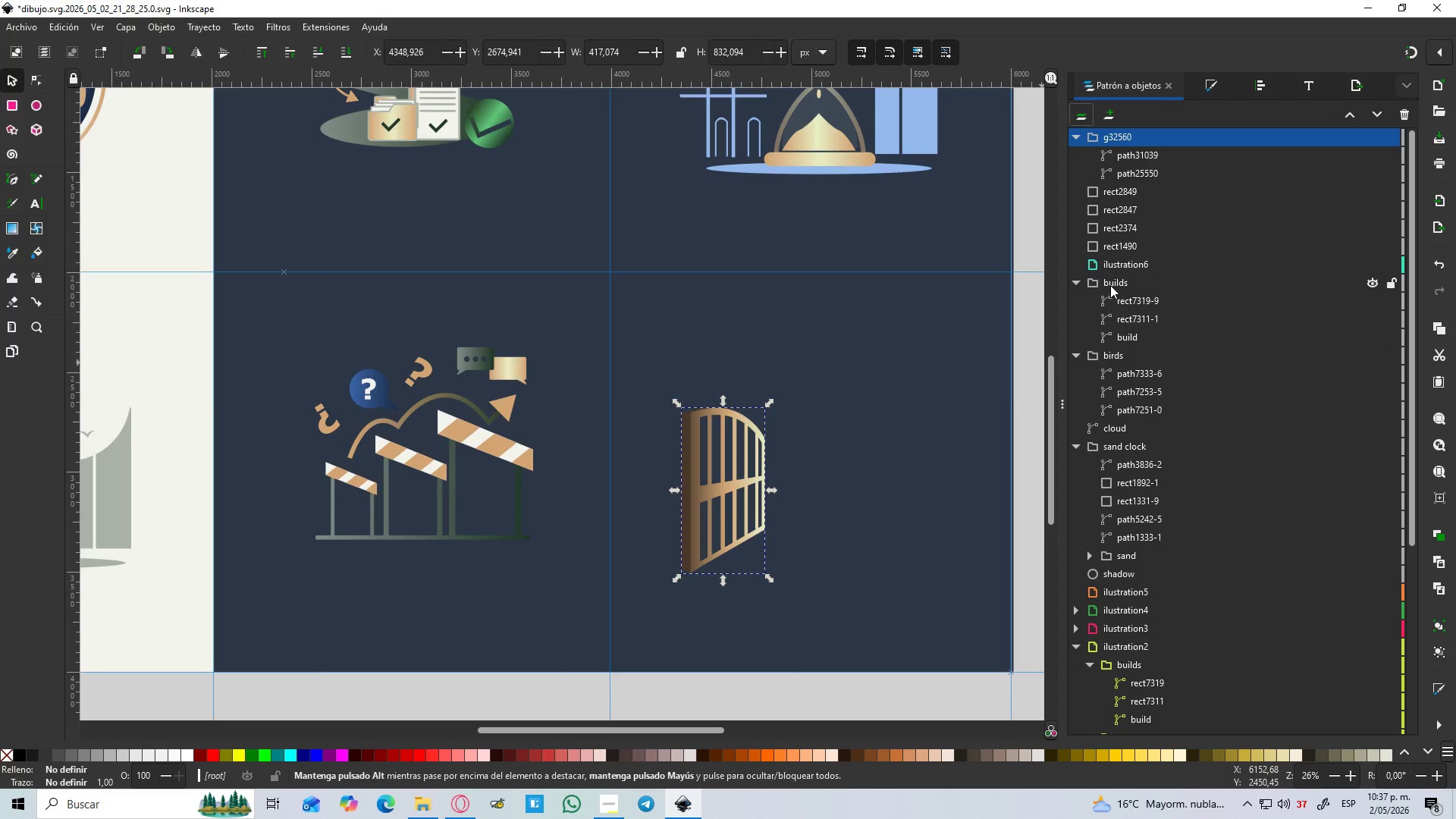 
left_click([1111, 285])
 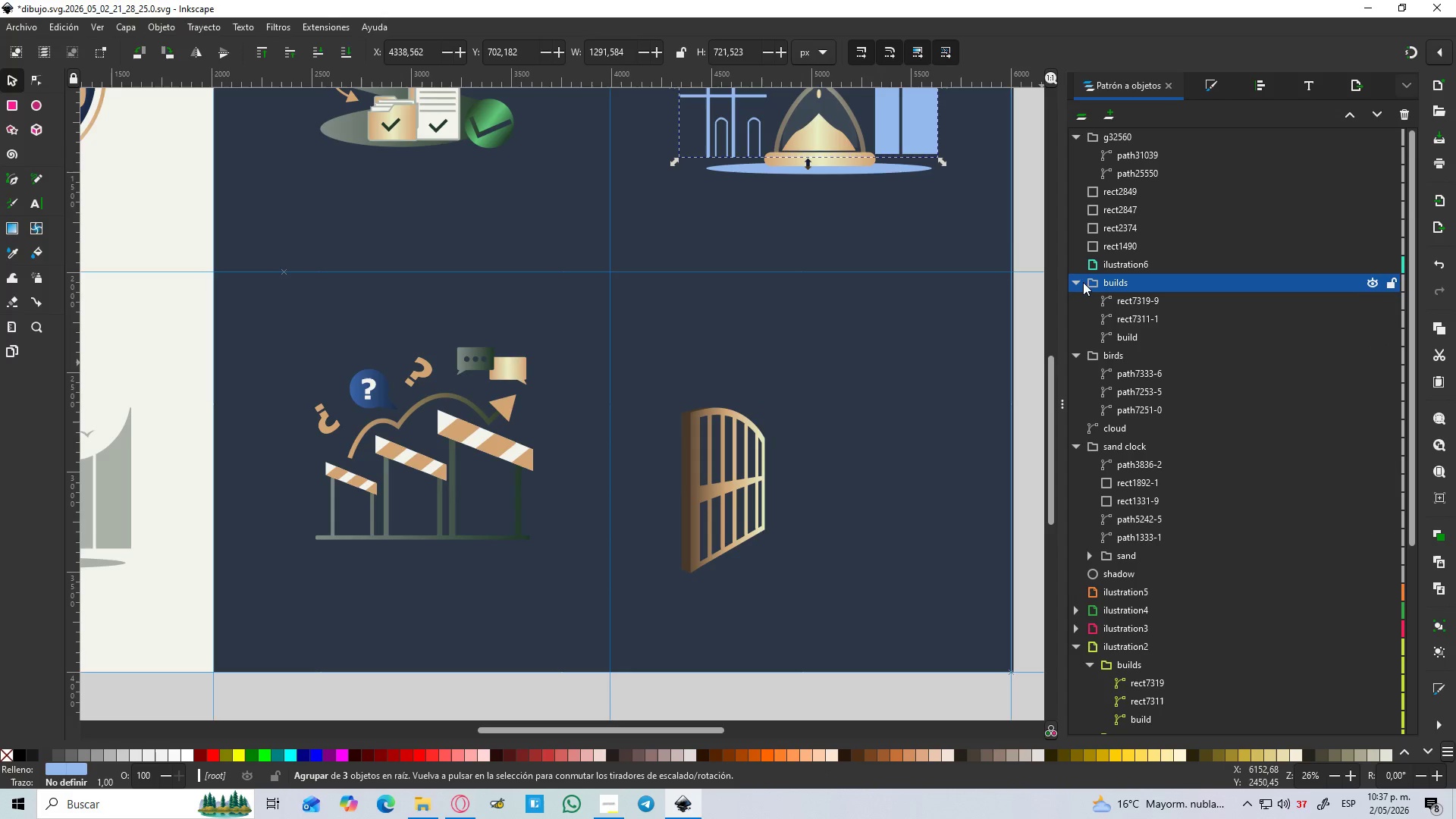 
left_click([1076, 282])
 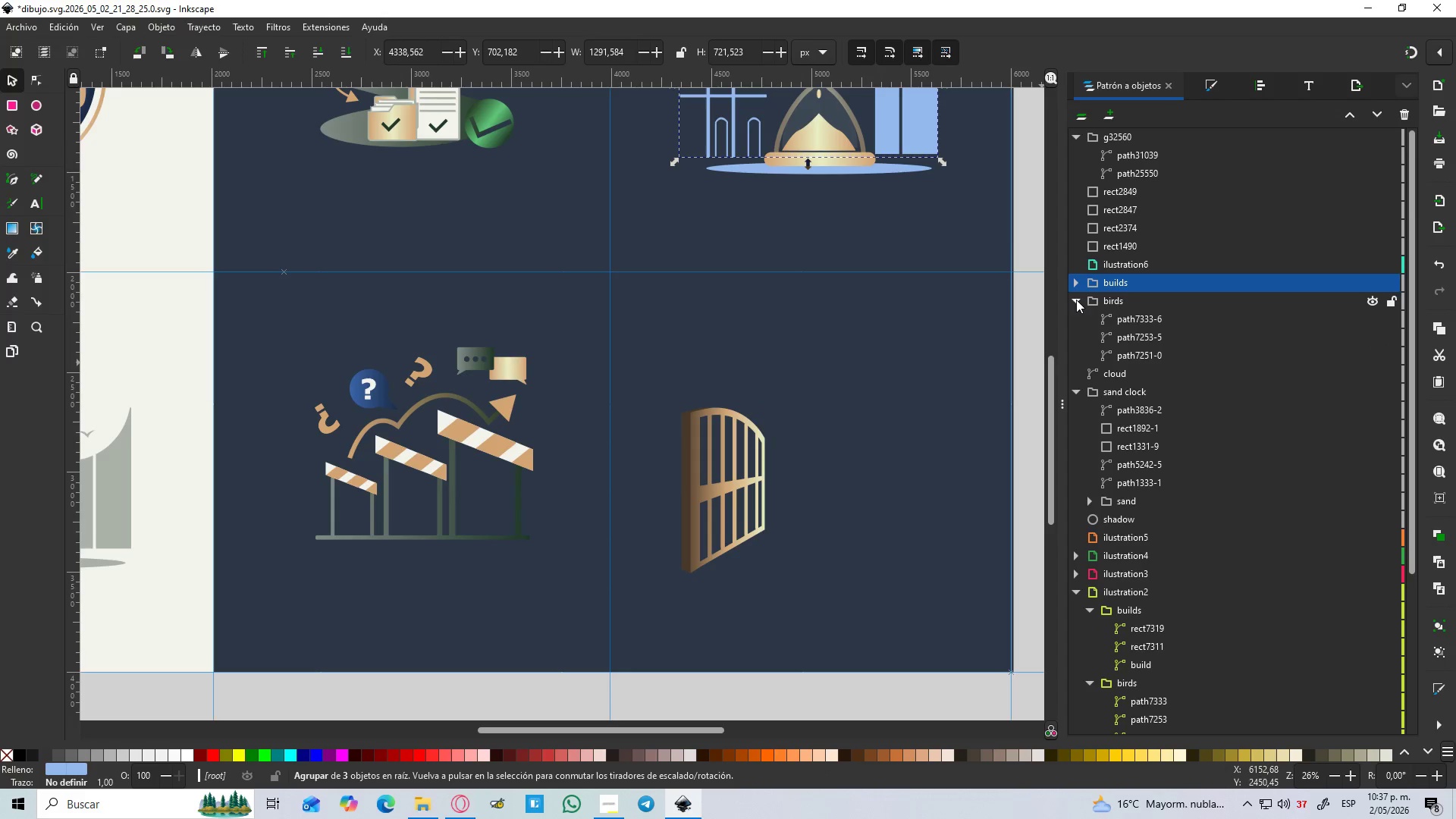 
left_click([1076, 300])
 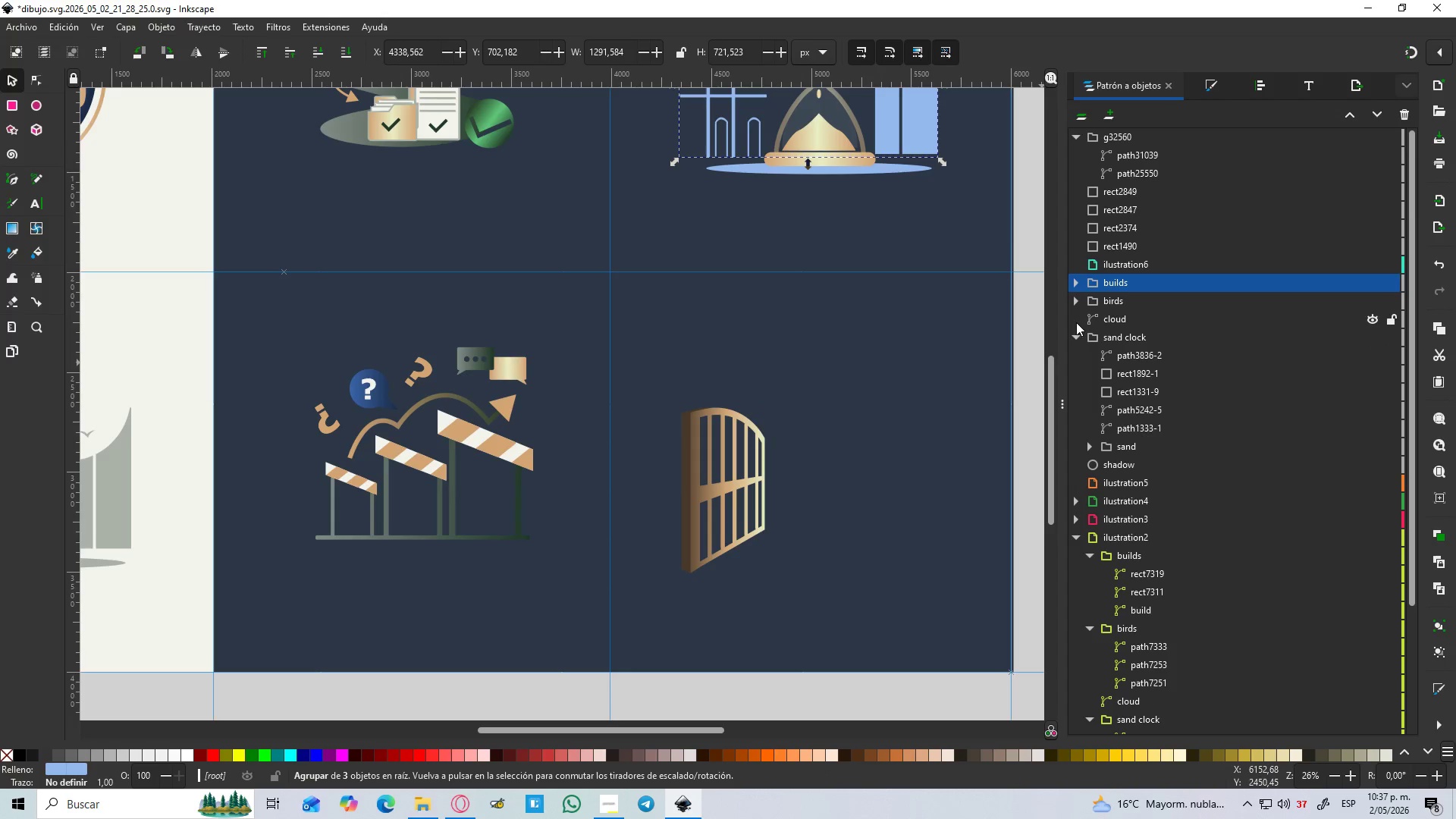 
left_click([1075, 333])
 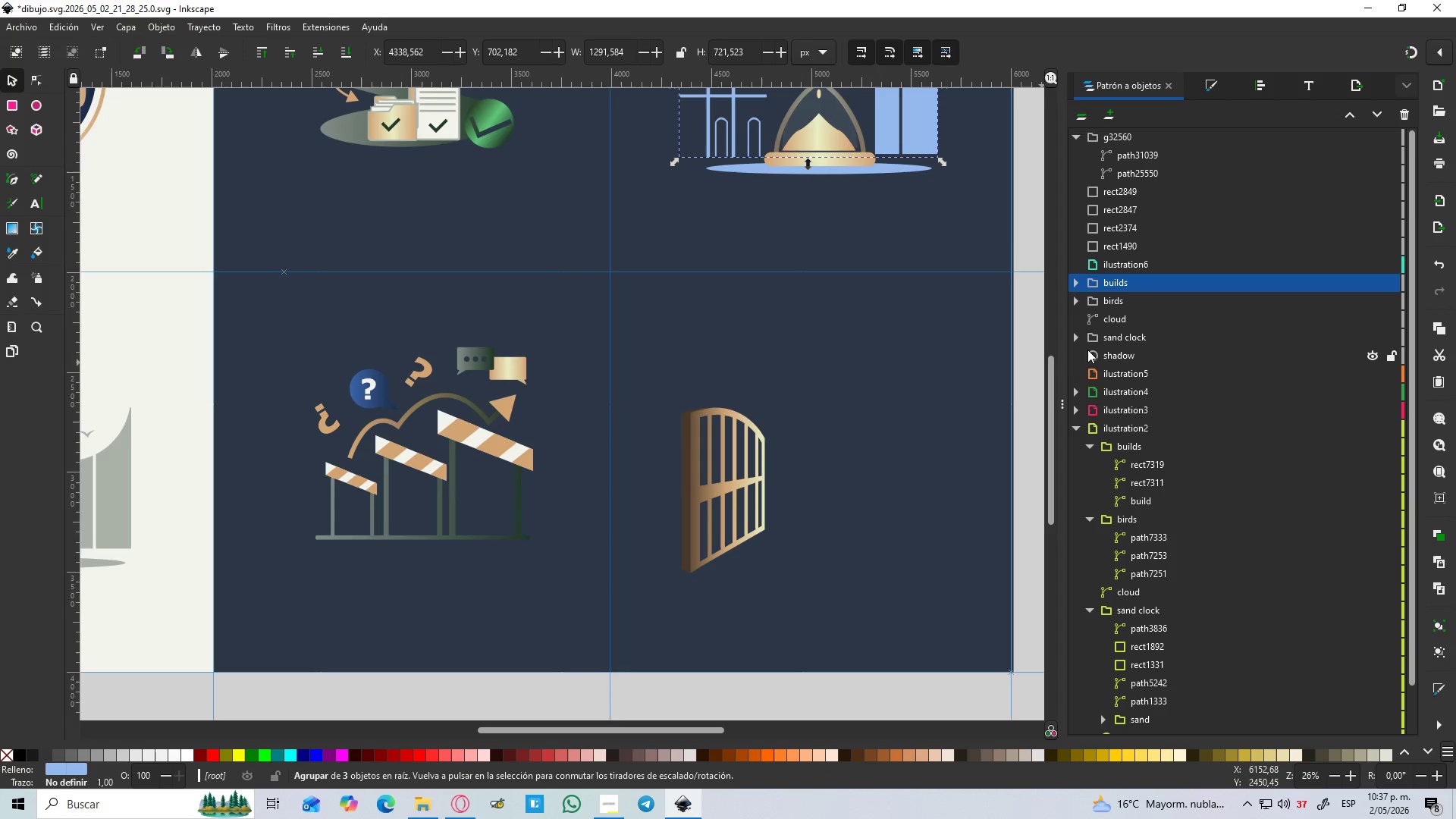 
hold_key(key=ControlLeft, duration=0.56)
scroll: coordinate [1039, 356], scroll_direction: down, amount: 2.0
 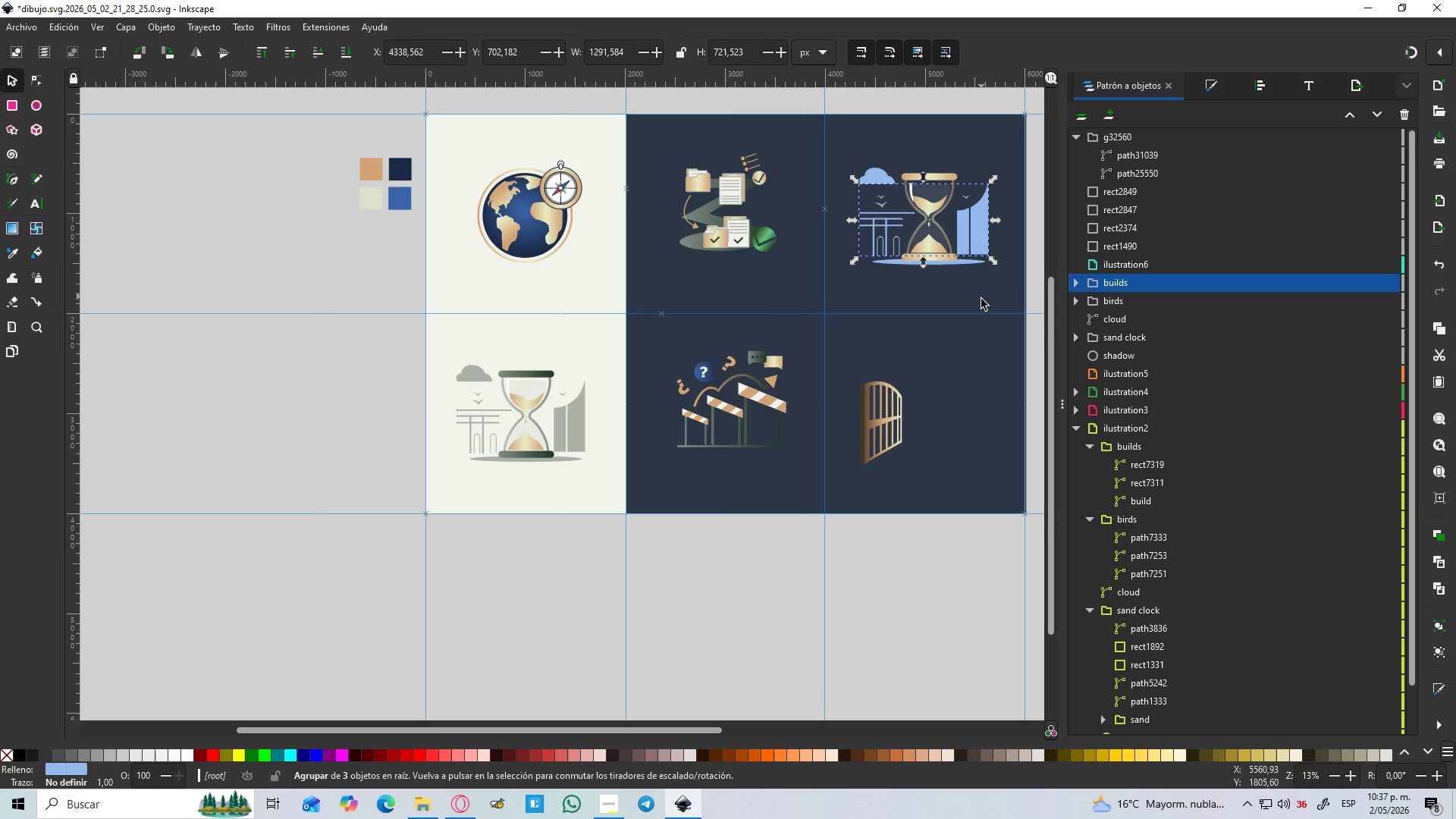 
hold_key(key=Space, duration=0.47)
 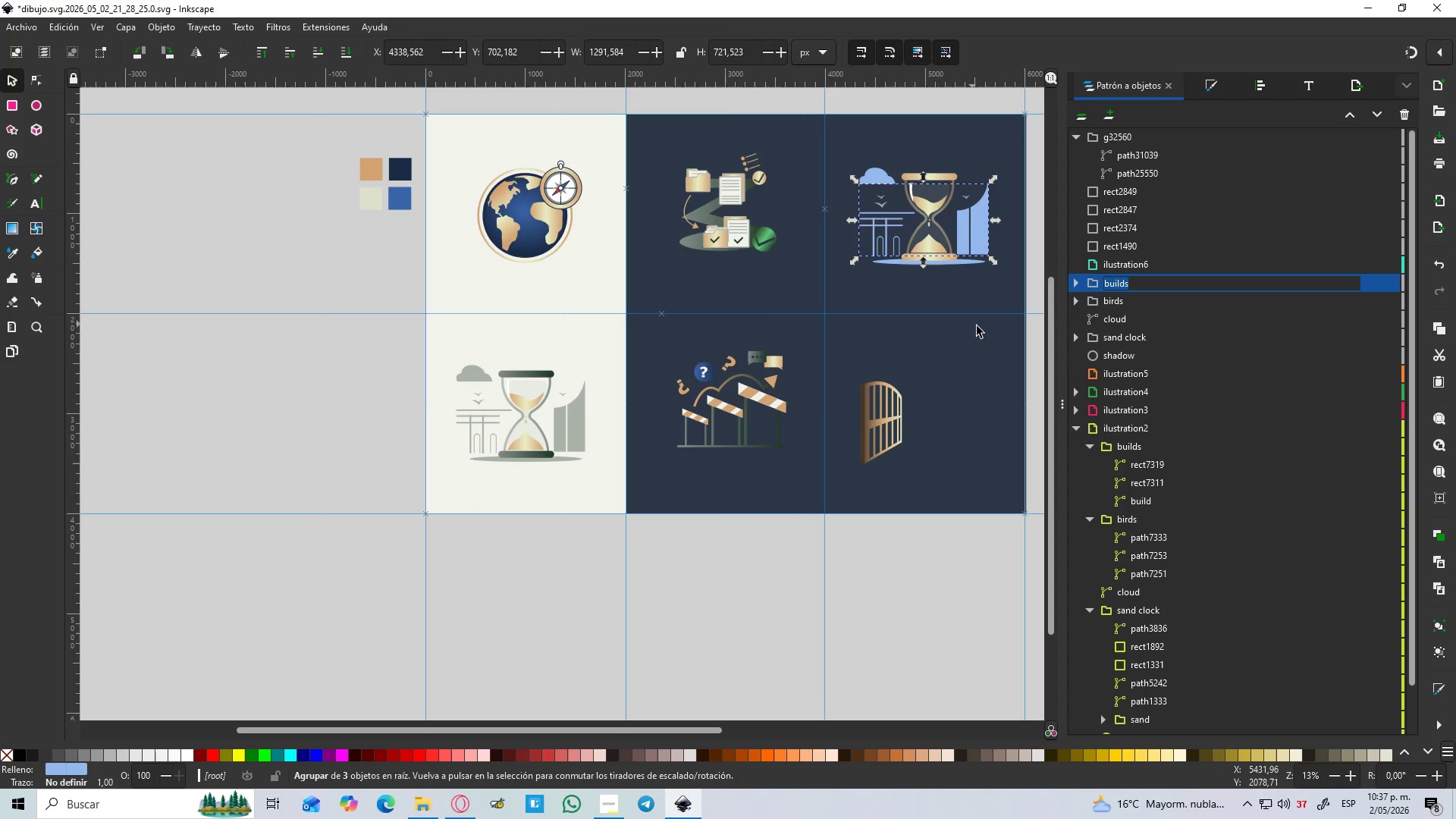 
left_click([981, 328])
 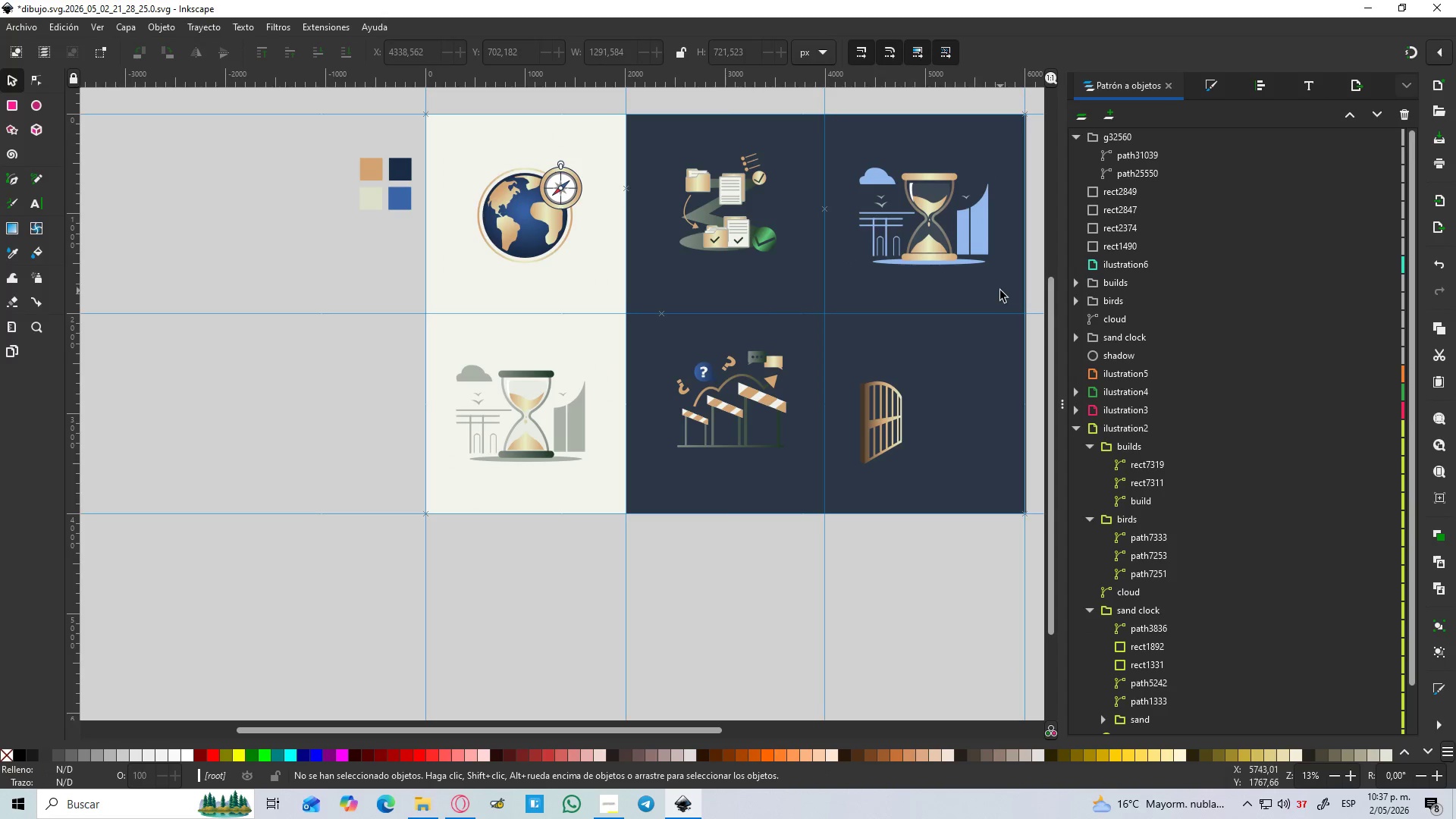 
left_click_drag(start_coordinate=[1006, 298], to_coordinate=[840, 136])
 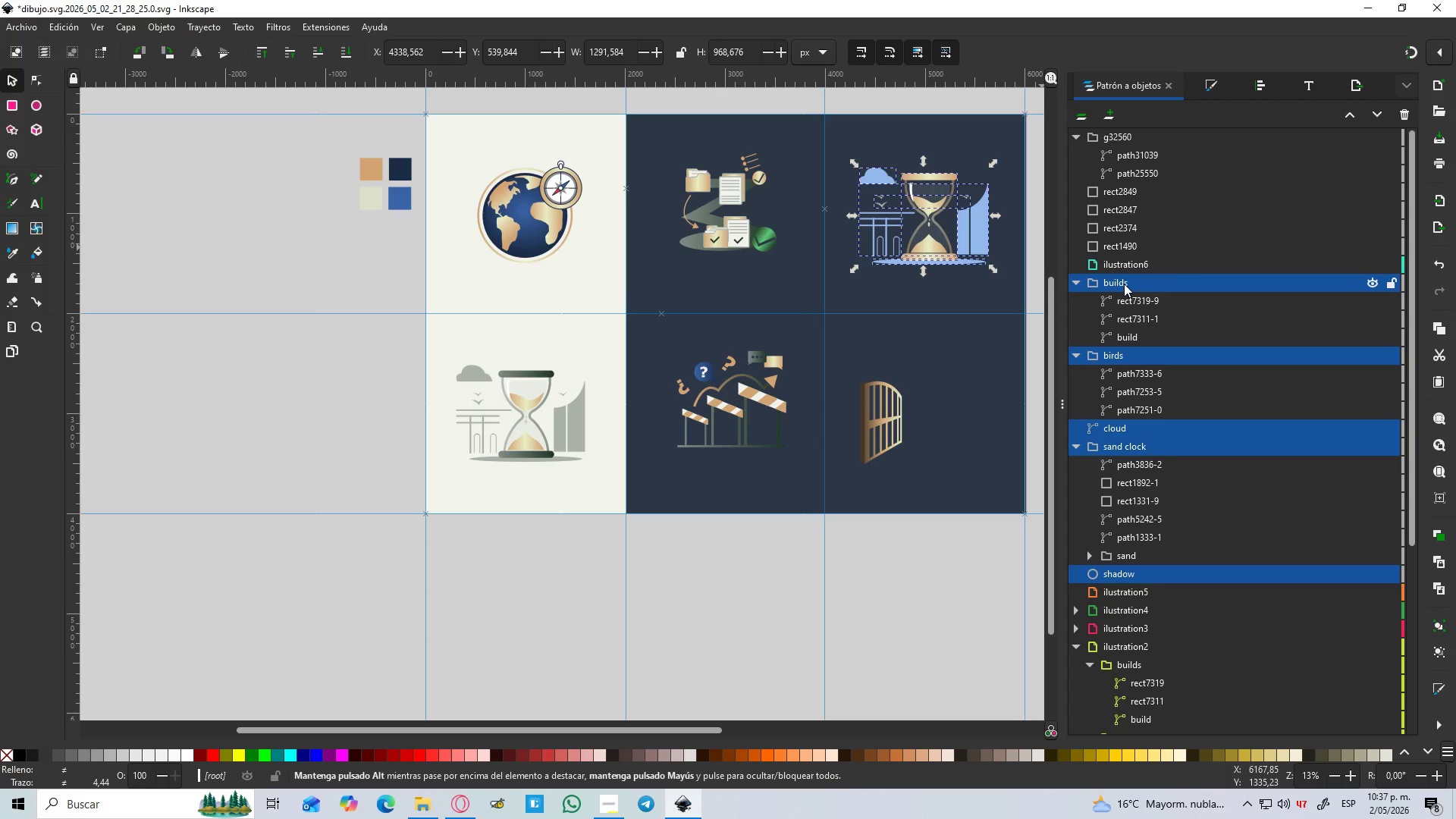 
left_click_drag(start_coordinate=[1125, 282], to_coordinate=[1150, 267])
 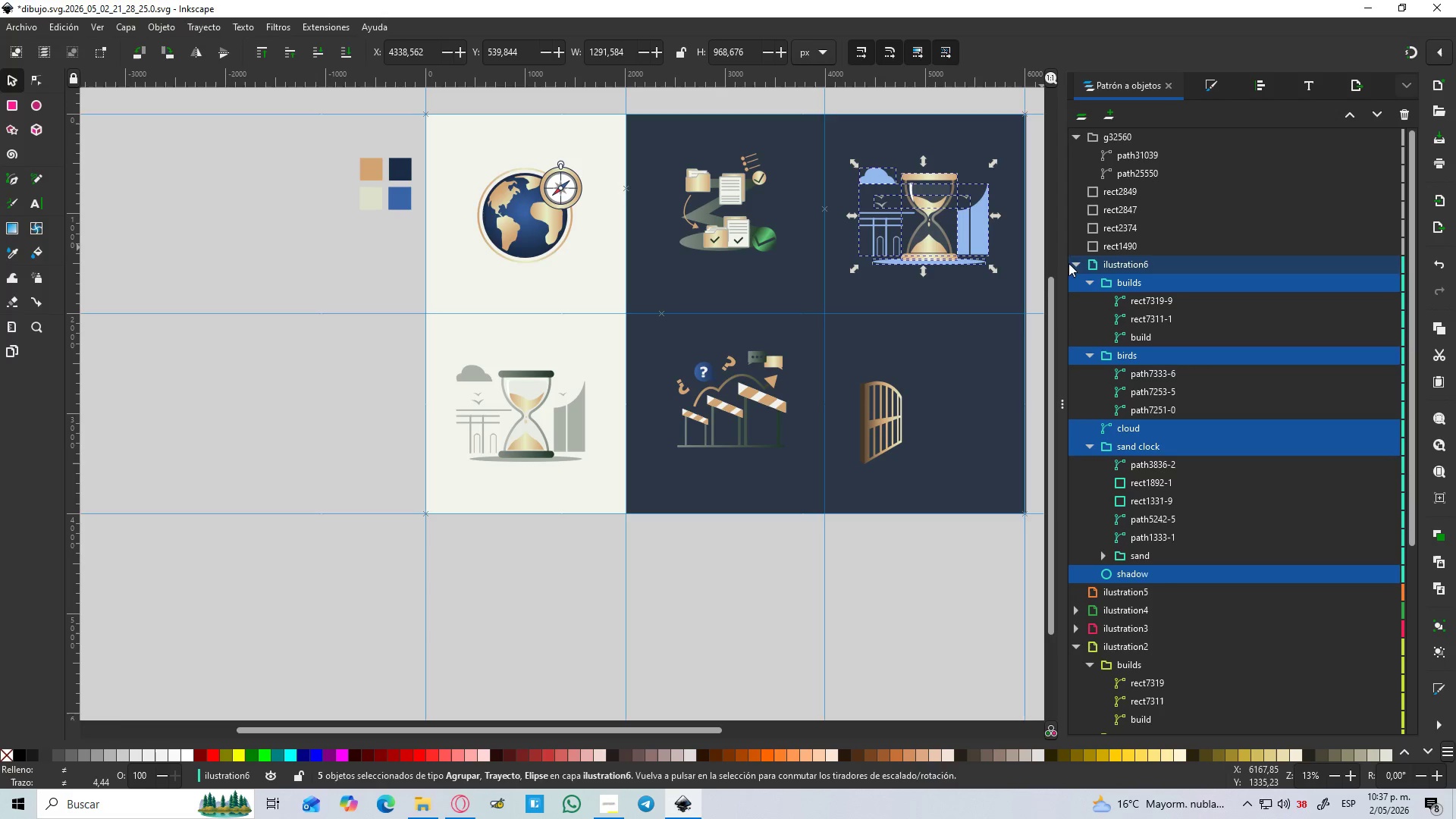 
left_click([1077, 266])
 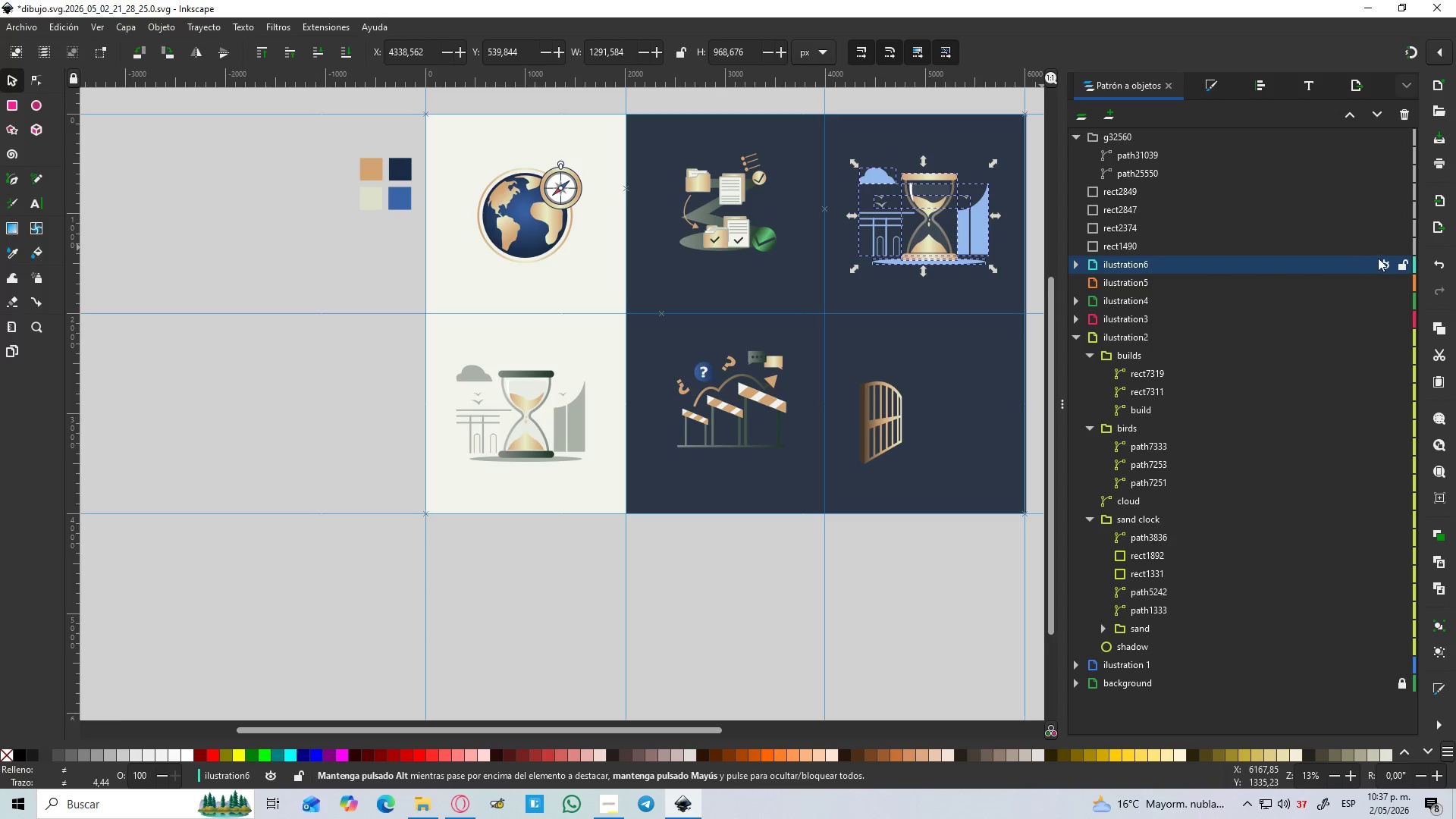 
left_click([1379, 259])
 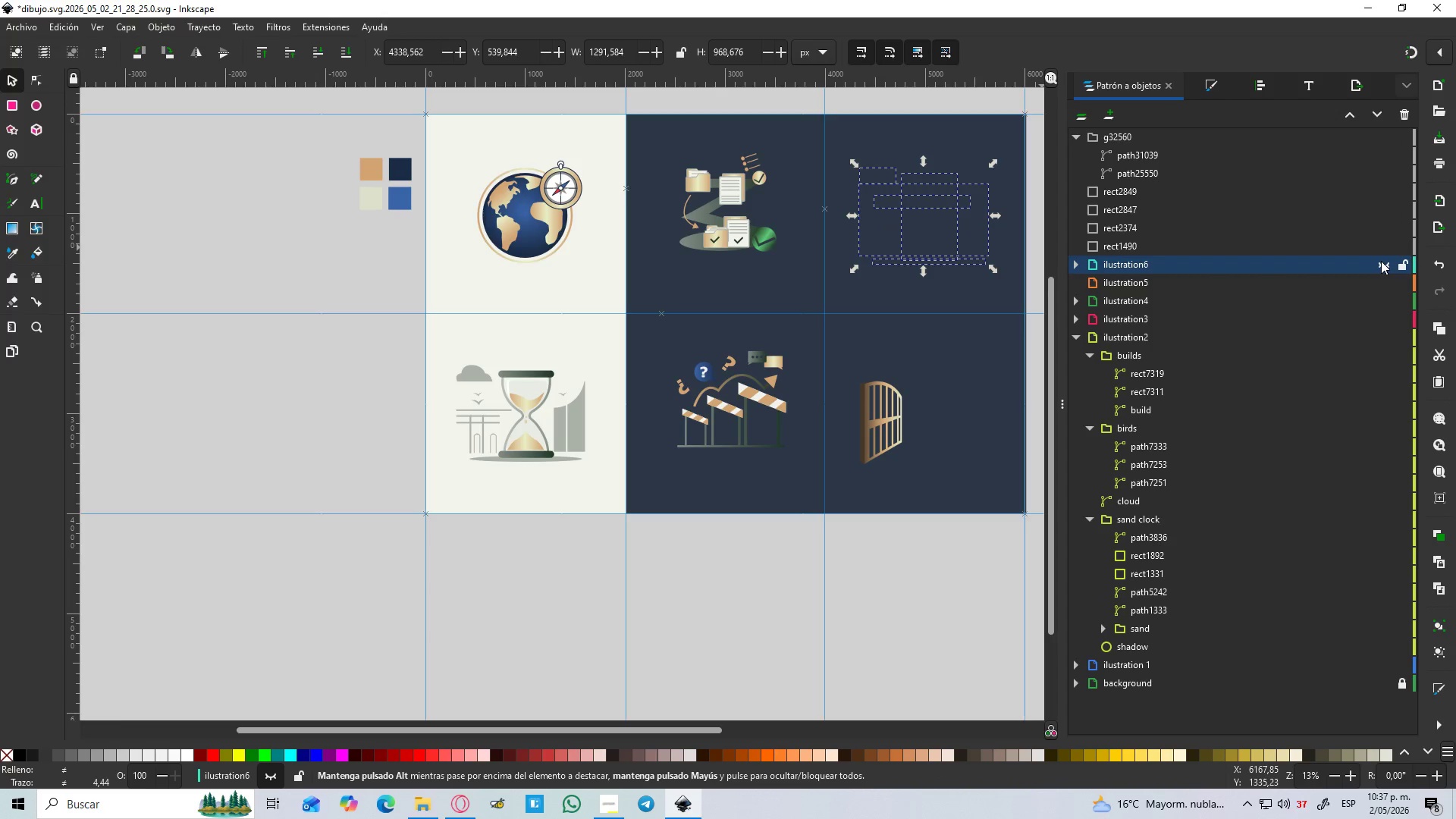 
left_click([1381, 261])
 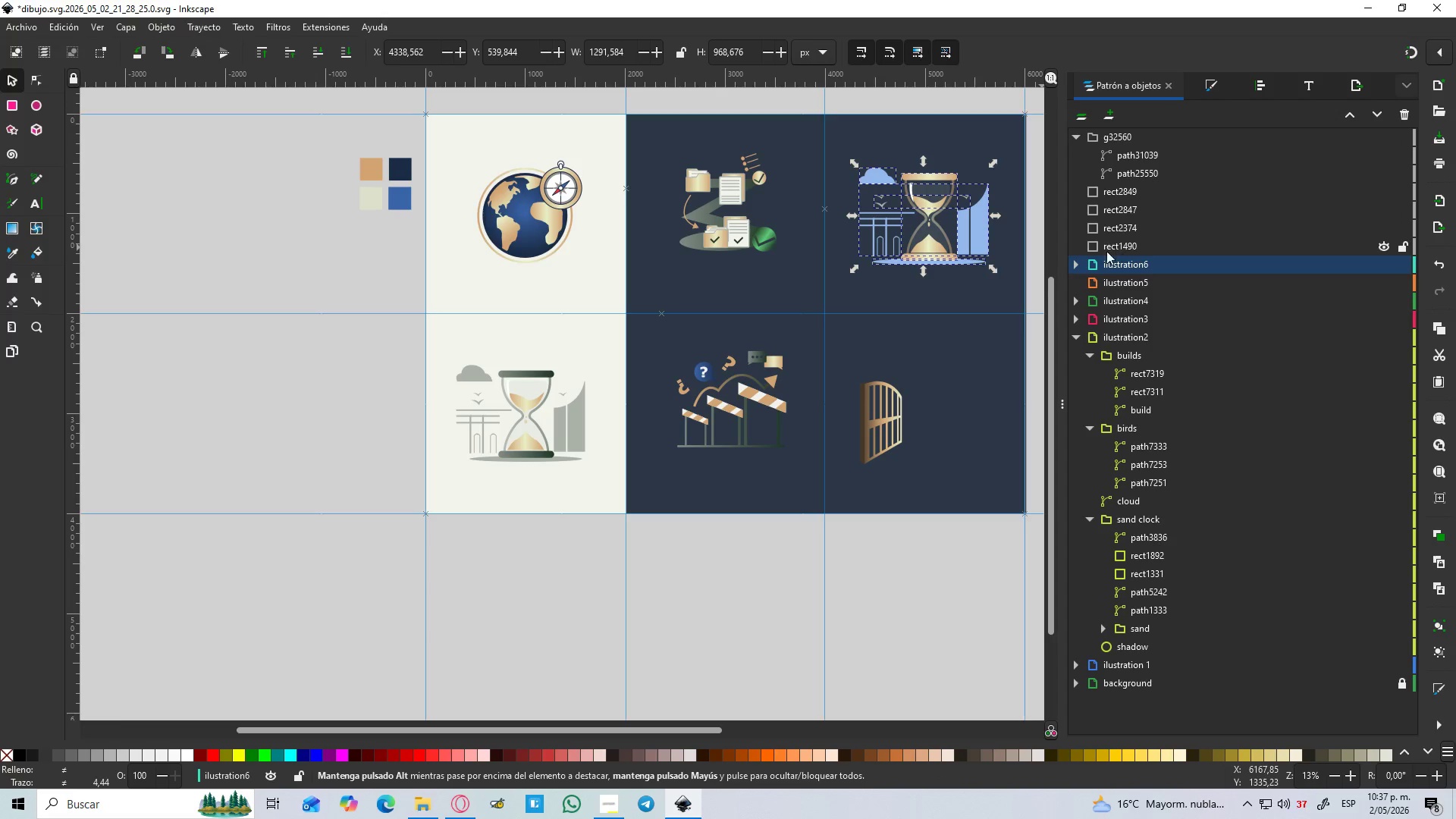 
left_click([908, 469])
 